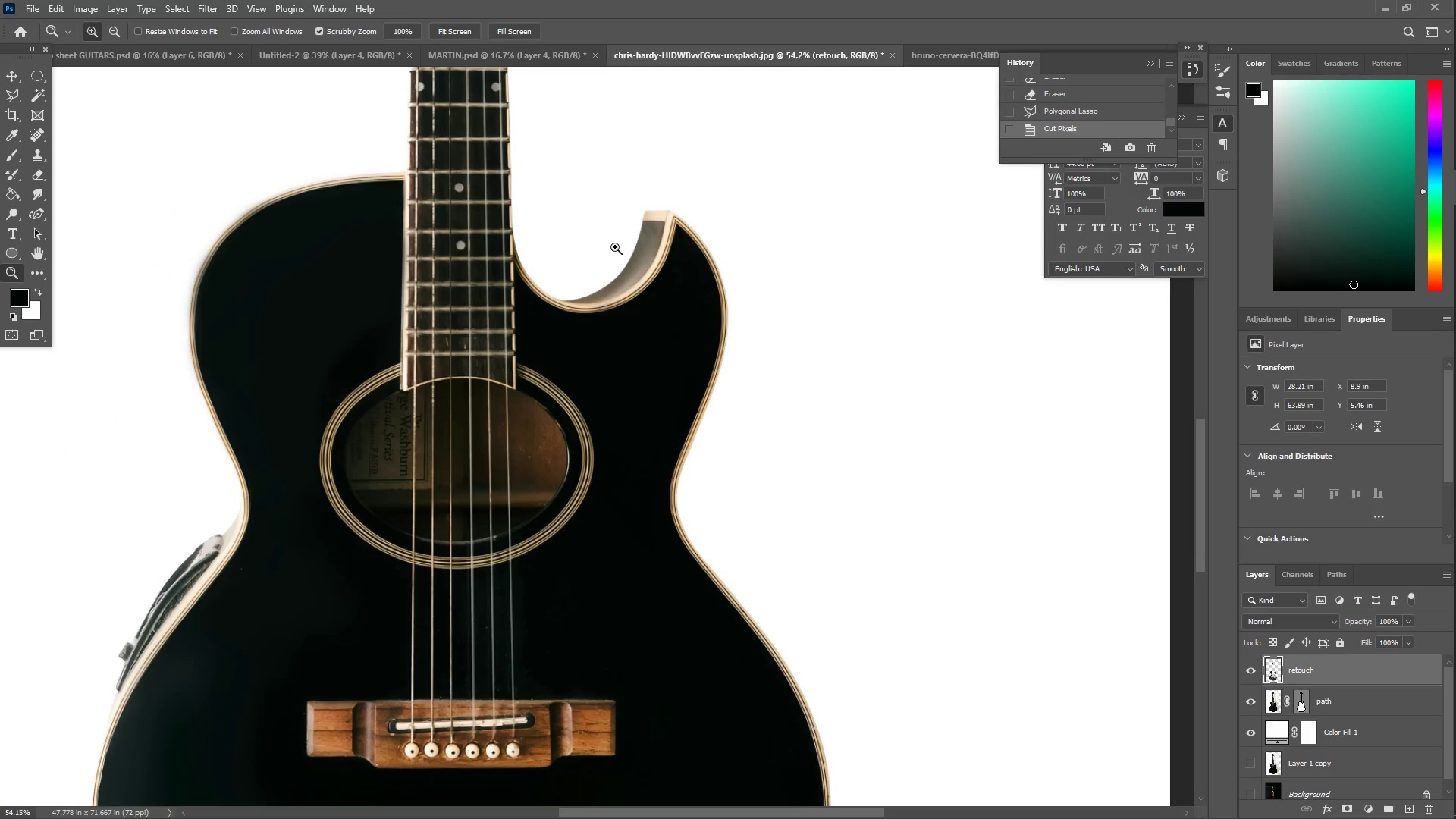 
hold_key(key=Space, duration=0.58)
 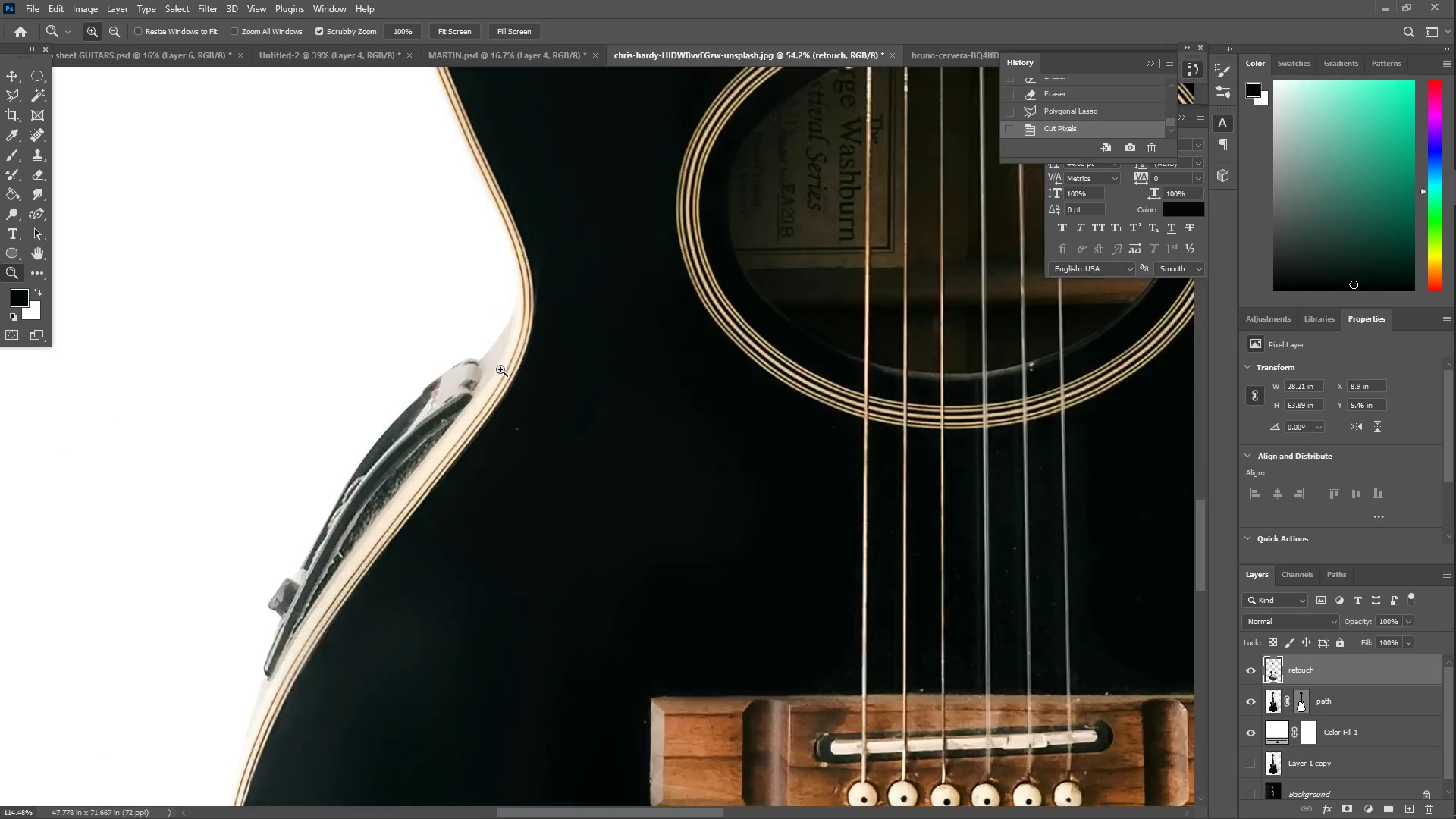 
left_click_drag(start_coordinate=[221, 361], to_coordinate=[463, 349])
 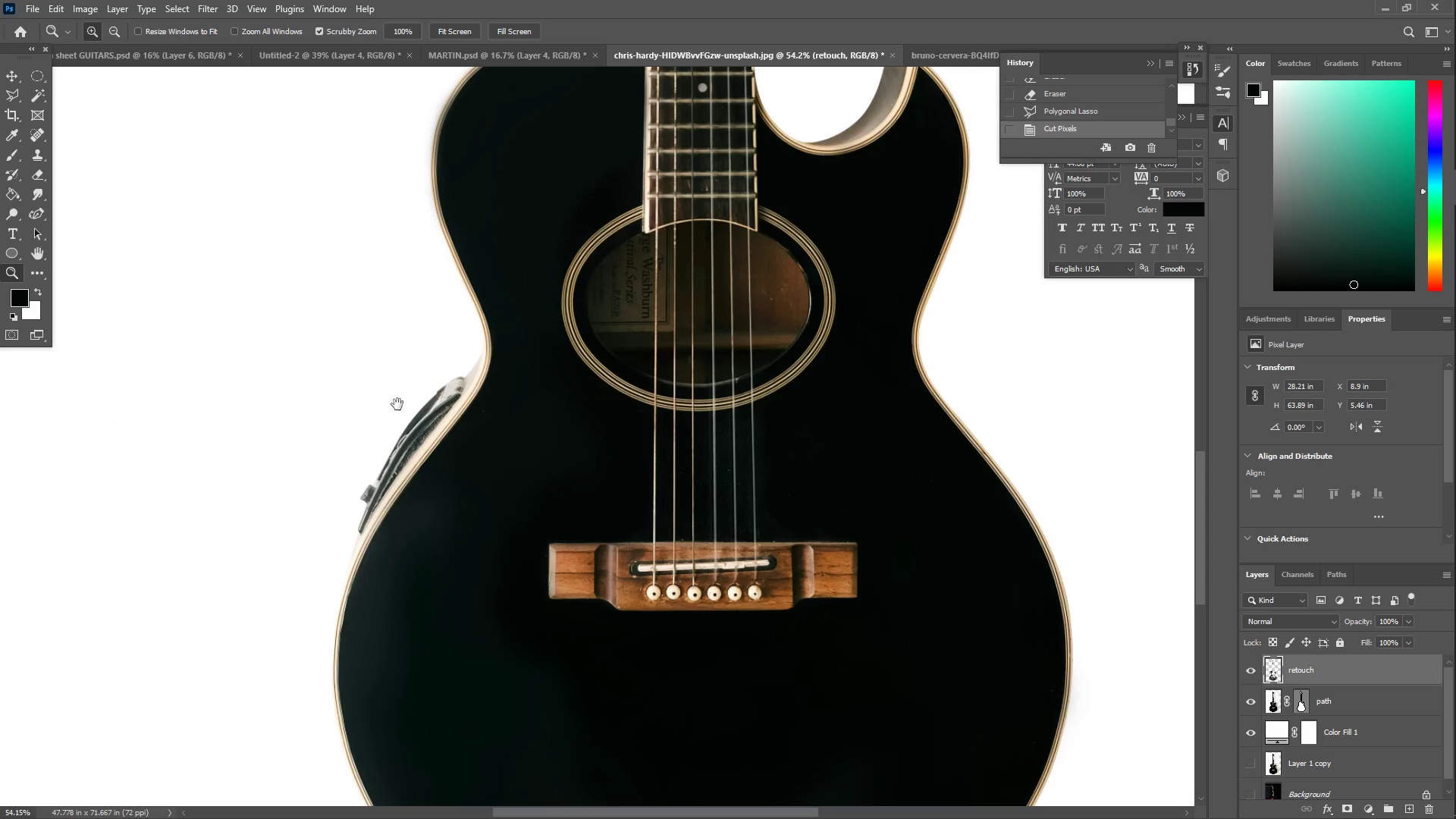 
scroll: coordinate [507, 440], scroll_direction: down, amount: 12.0
 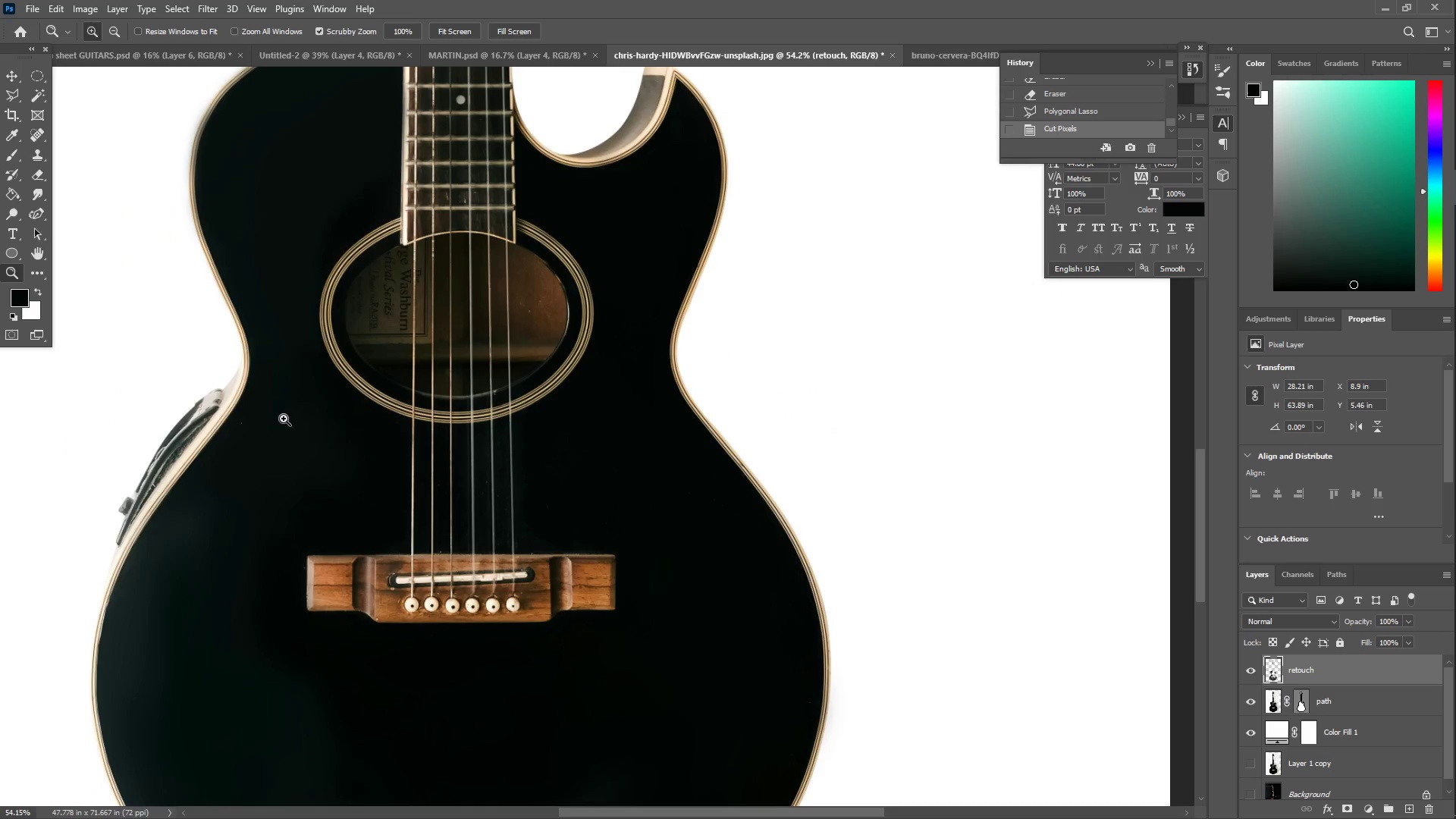 
key(Z)
 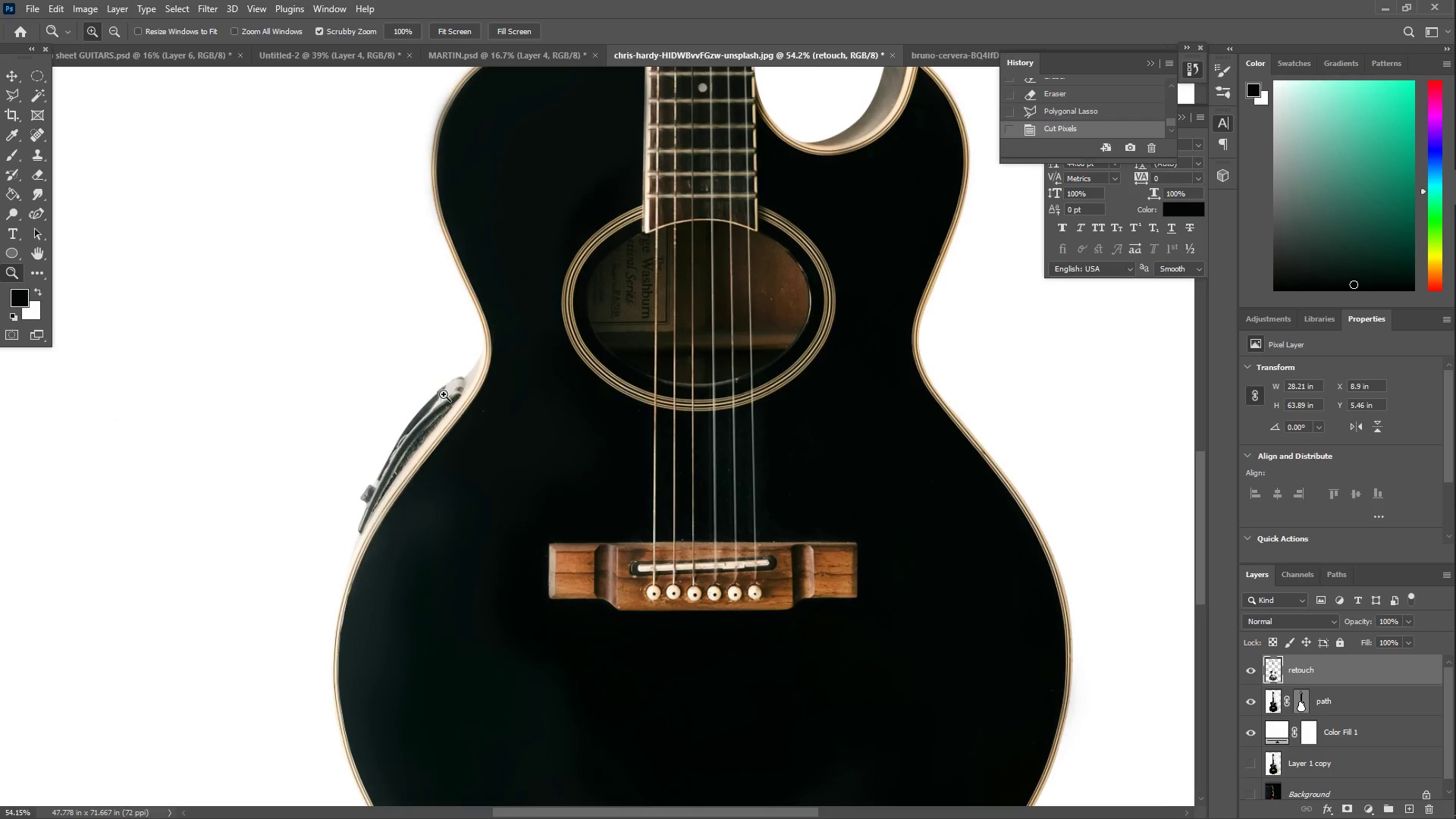 
left_click_drag(start_coordinate=[449, 394], to_coordinate=[517, 370])
 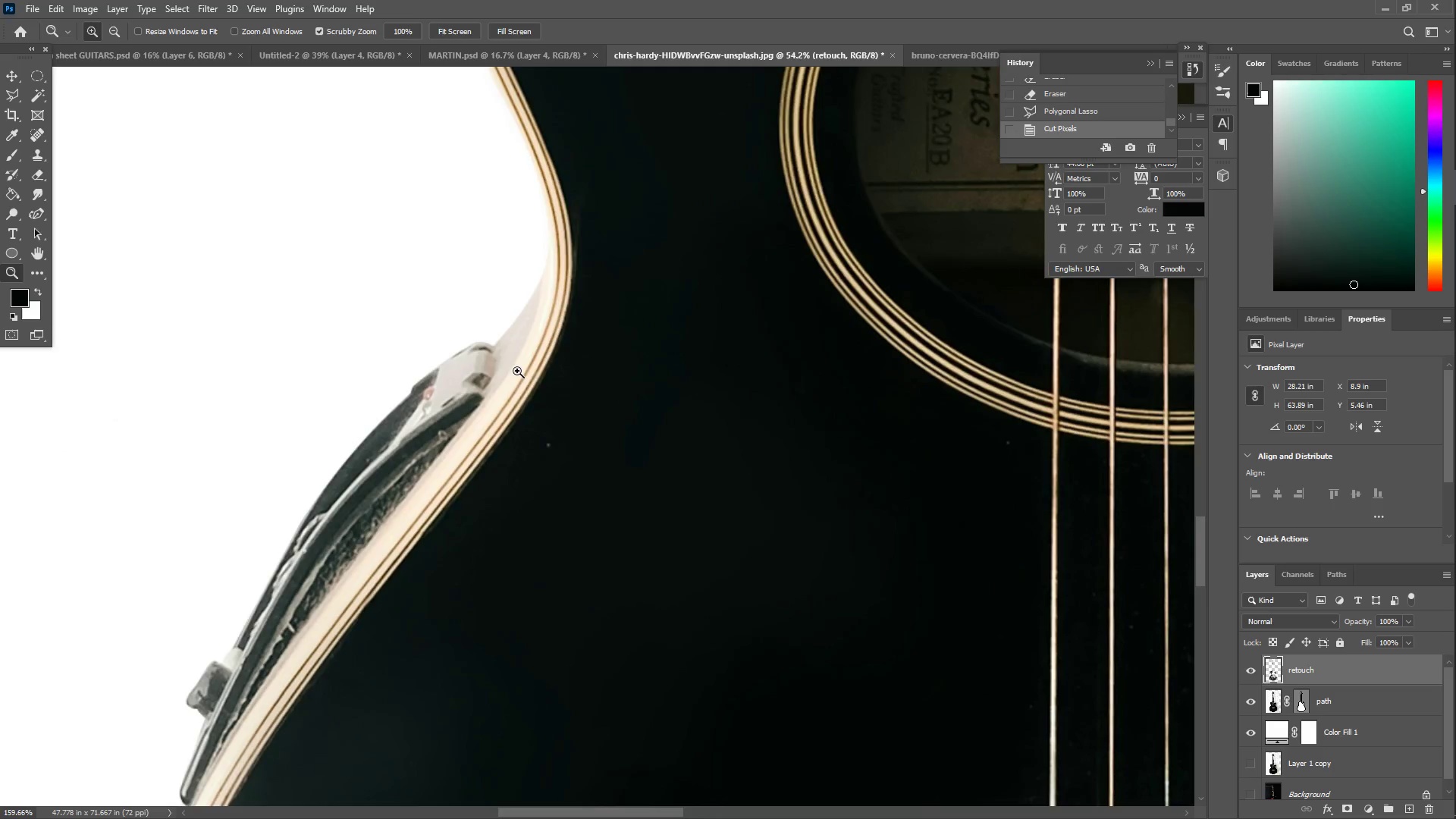 
hold_key(key=Space, duration=0.58)
 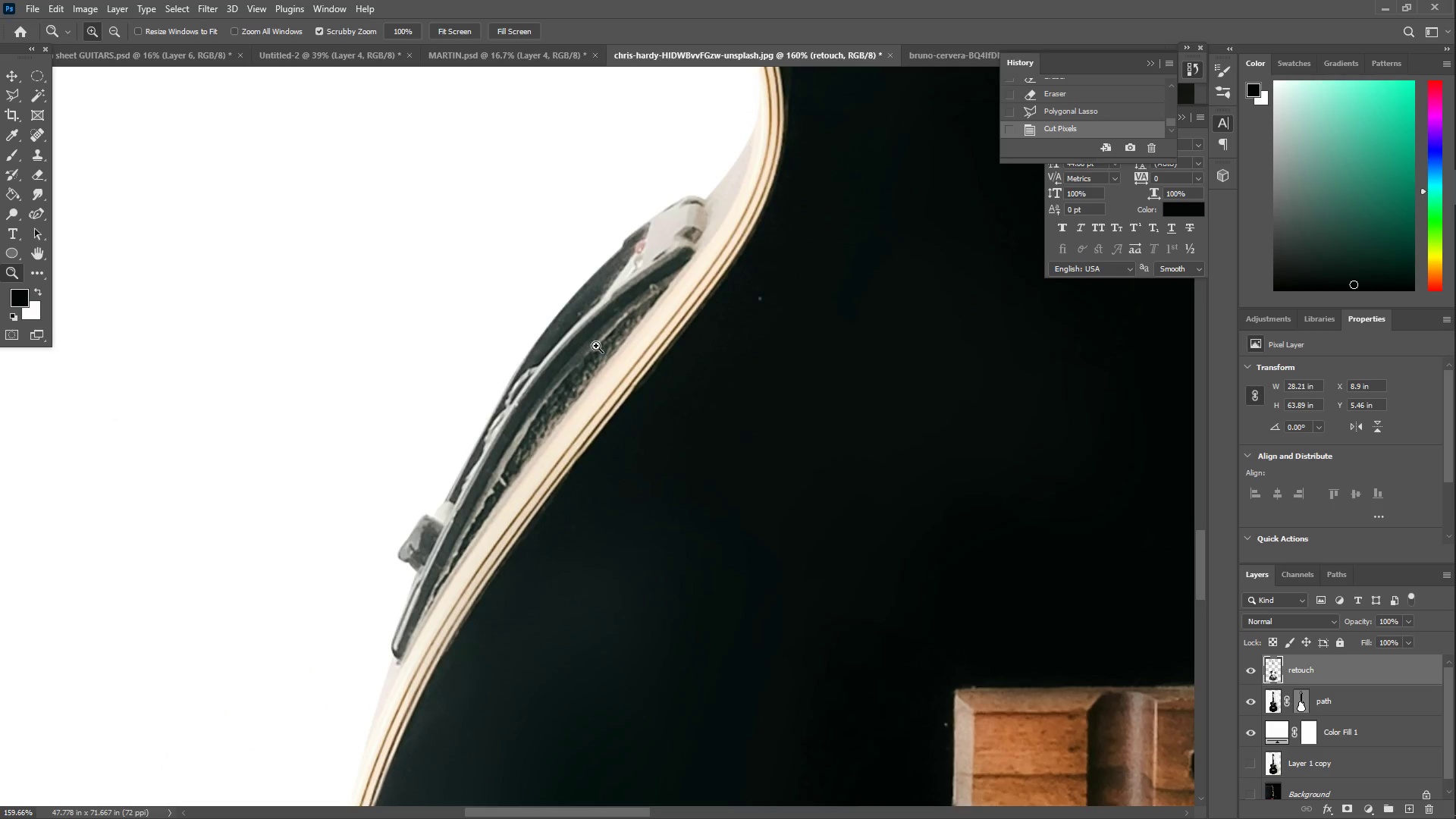 
left_click_drag(start_coordinate=[463, 444], to_coordinate=[675, 297])
 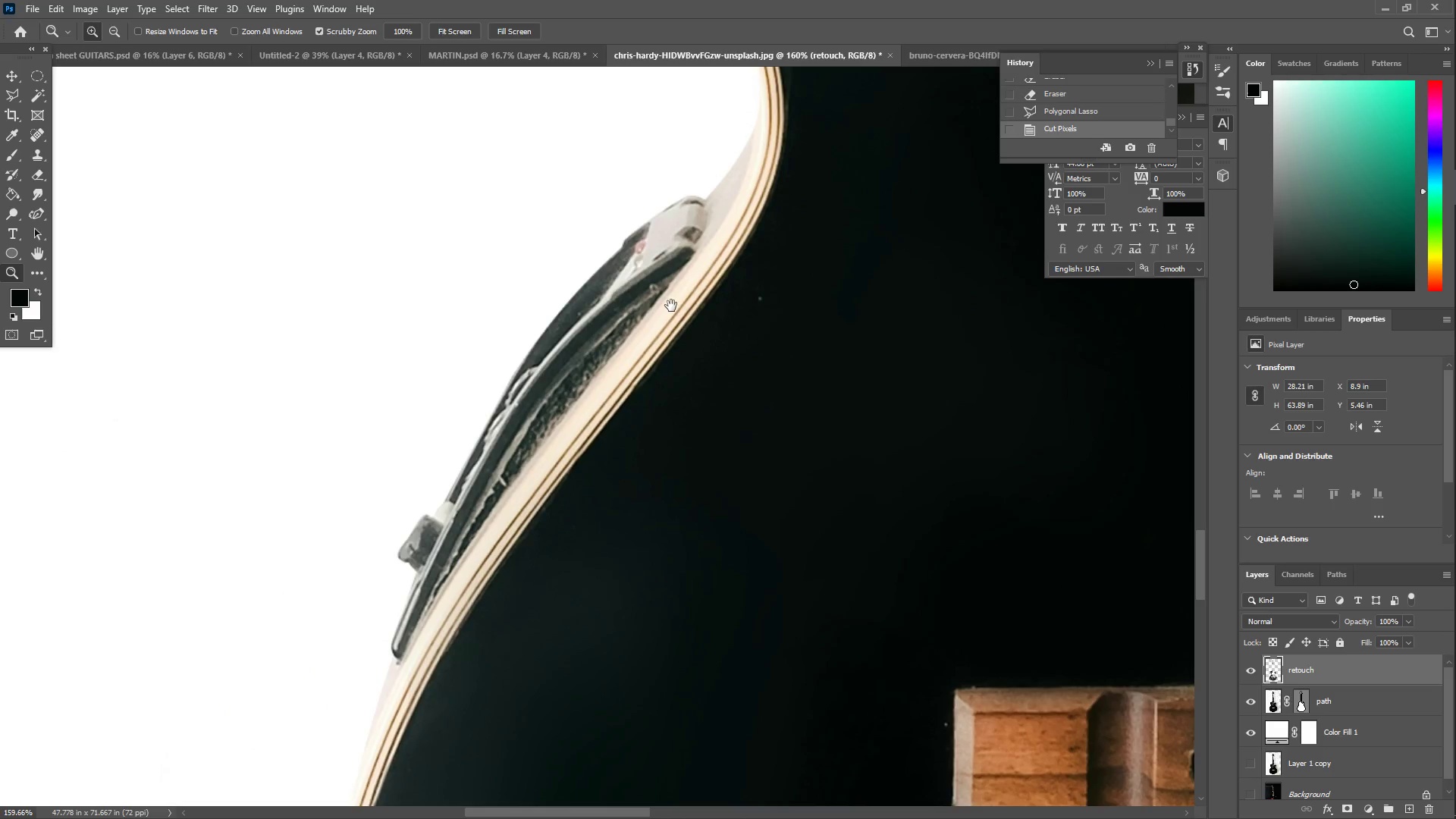 
hold_key(key=Z, duration=0.39)
 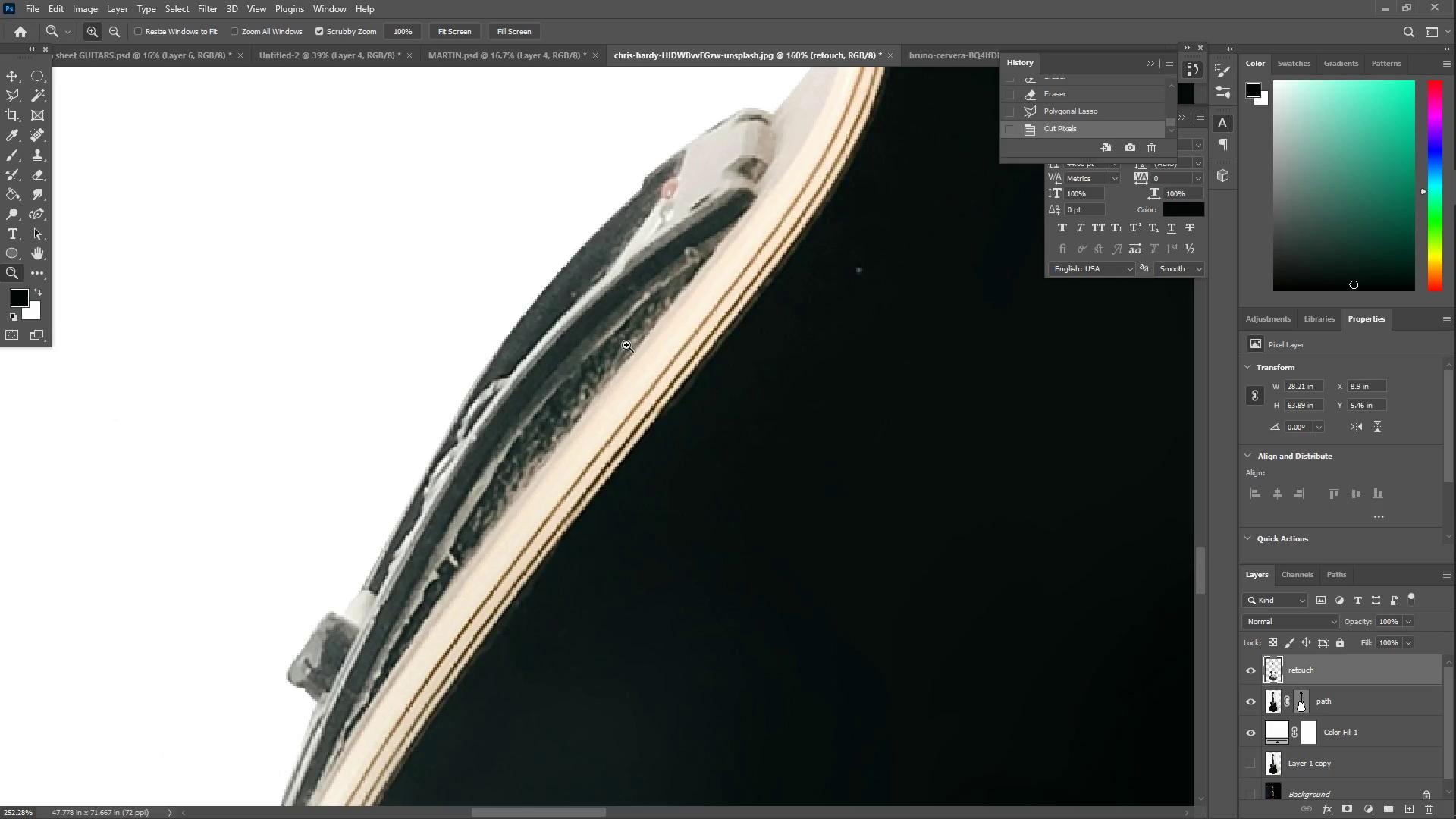 
left_click_drag(start_coordinate=[590, 347], to_coordinate=[624, 344])
 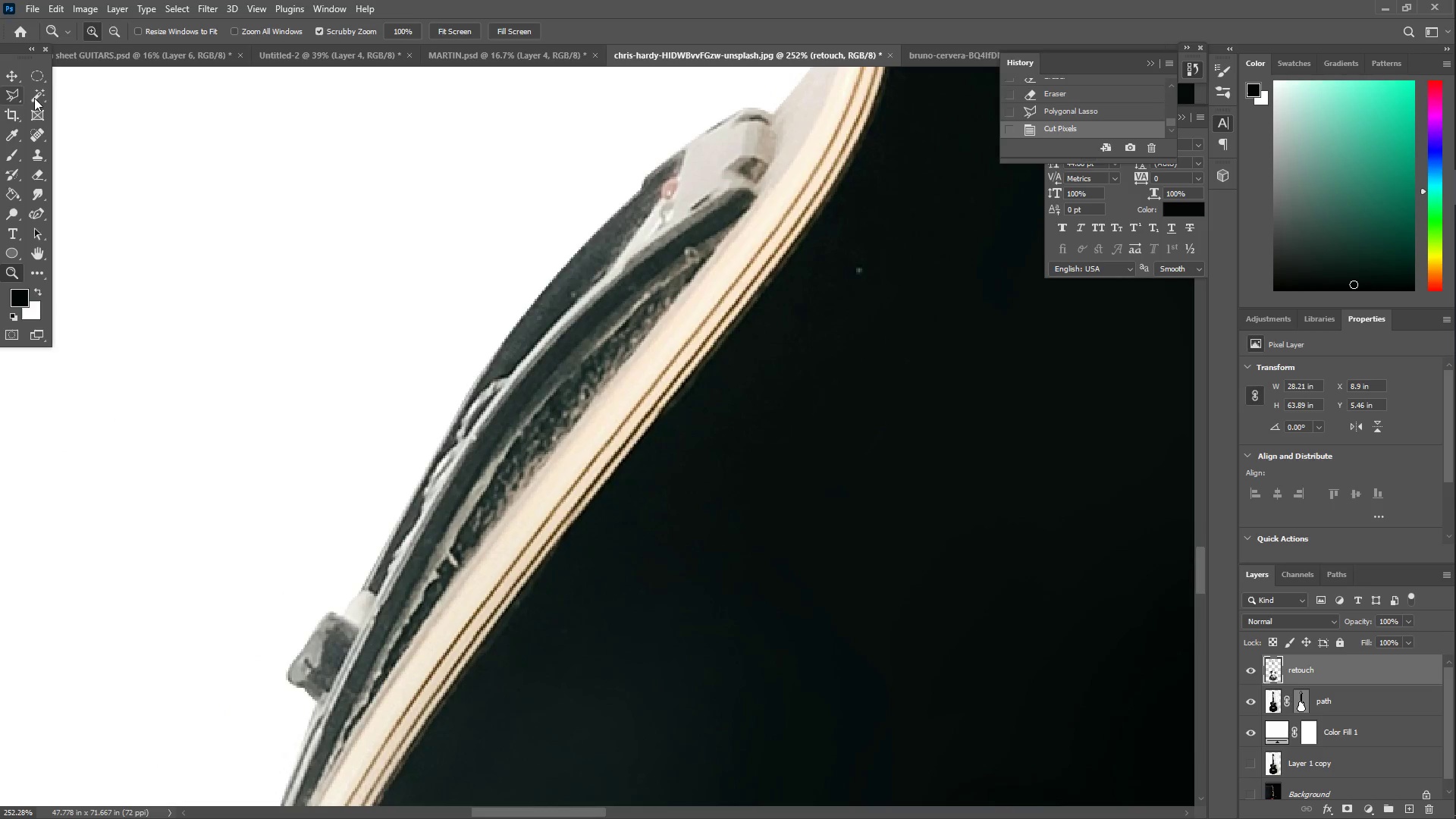 
left_click([10, 96])
 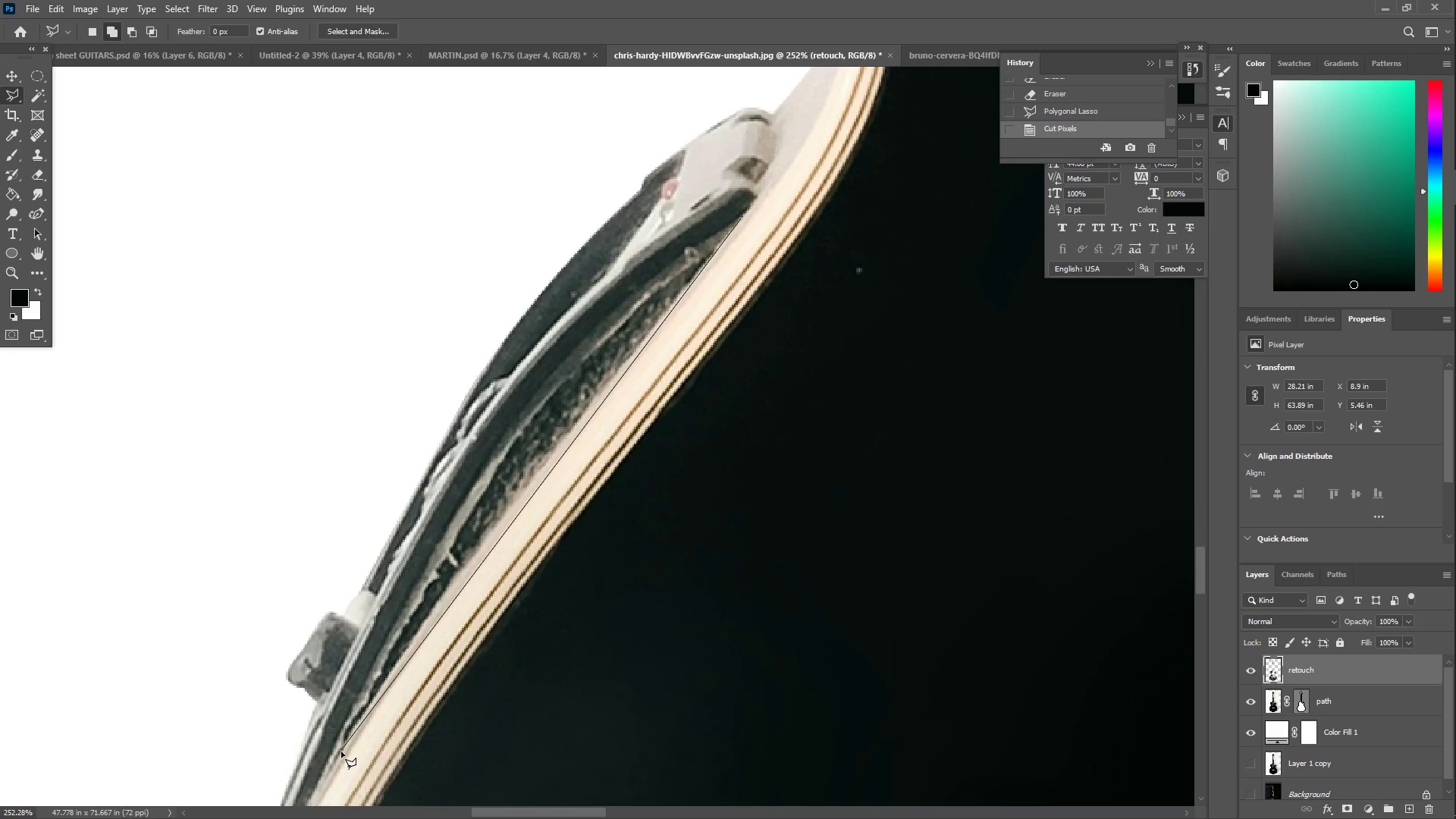 
left_click([325, 777])
 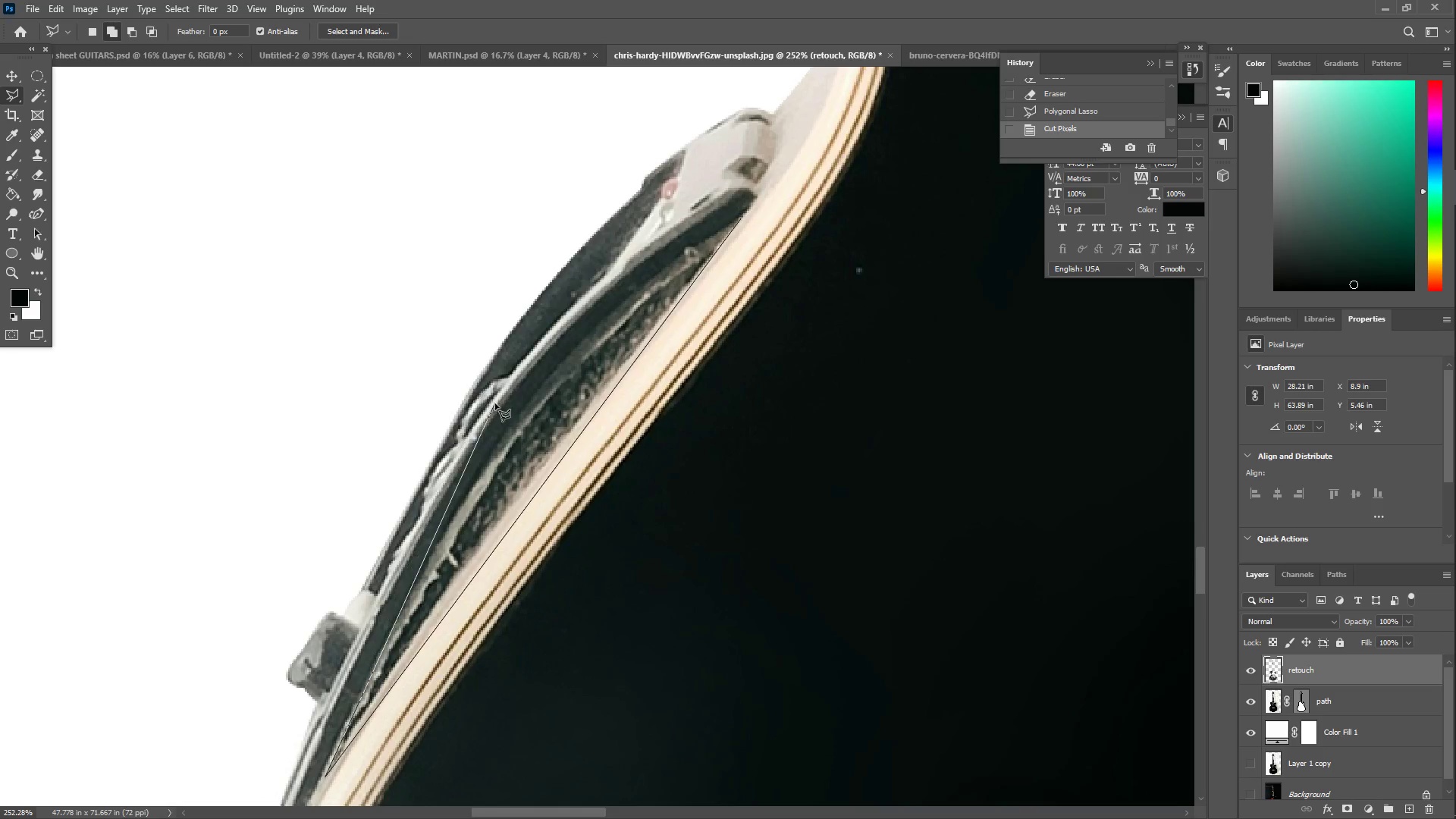 
double_click([541, 416])
 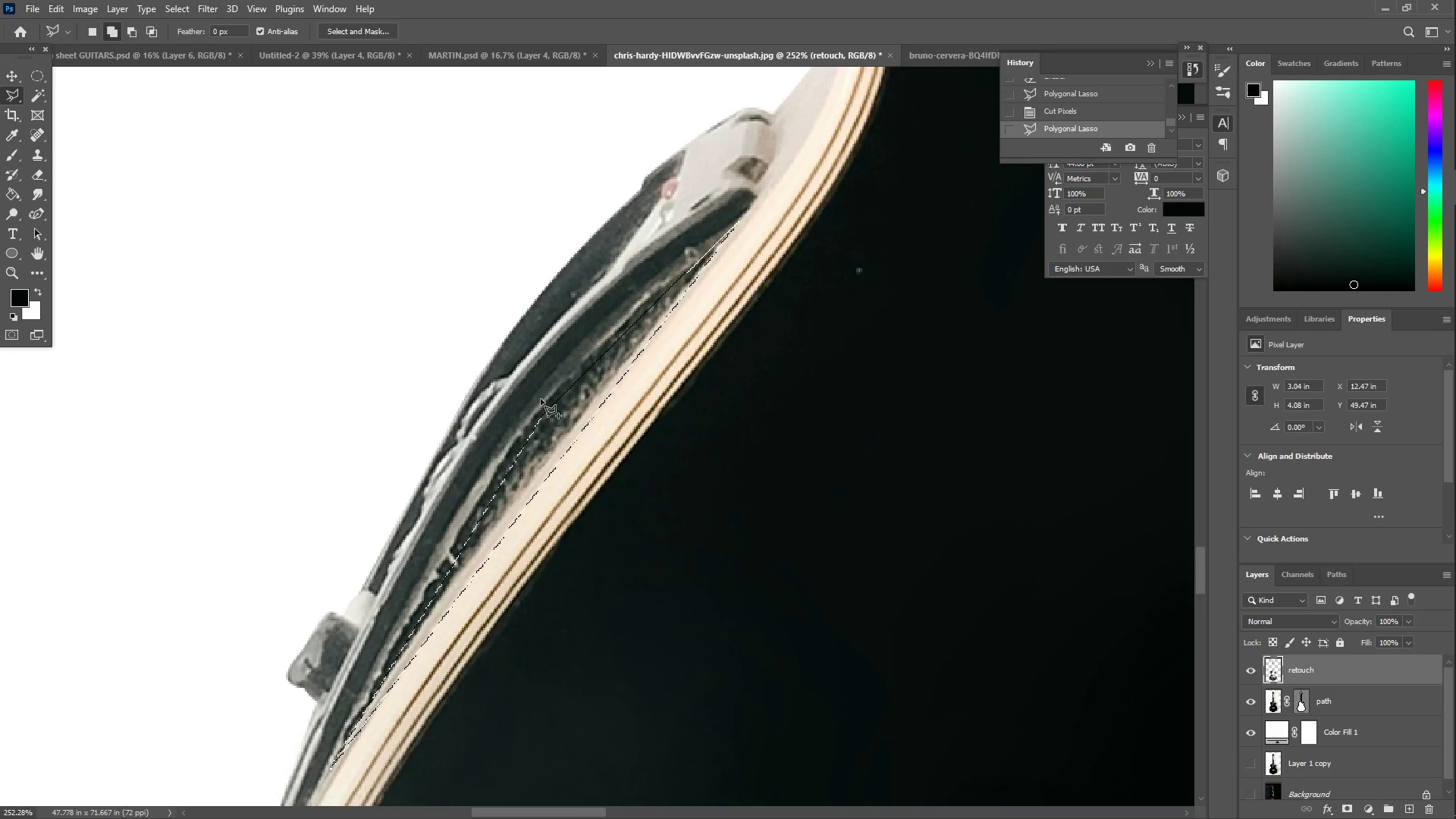 
key(Control+Z)
 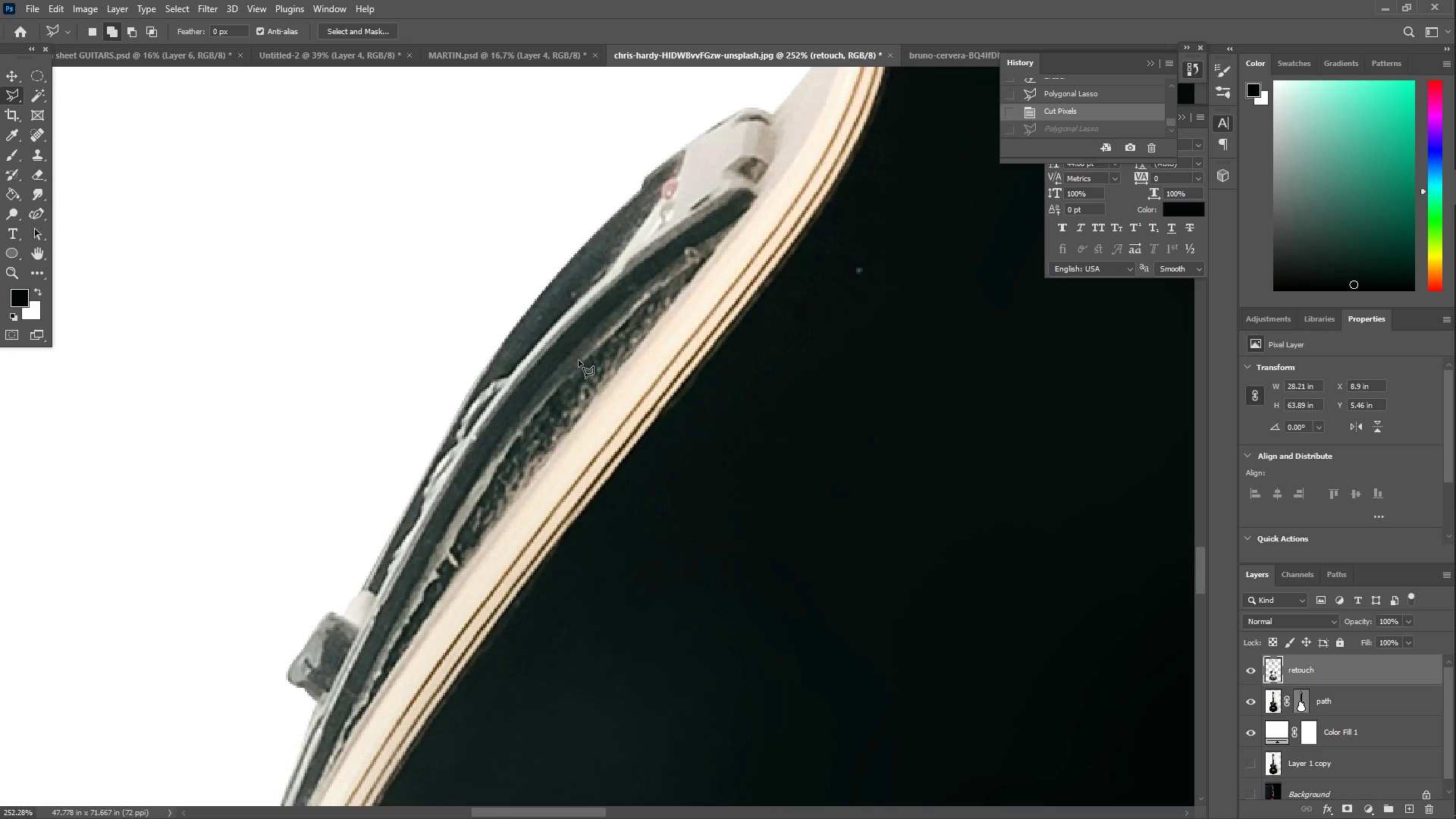 
type(IZ)
 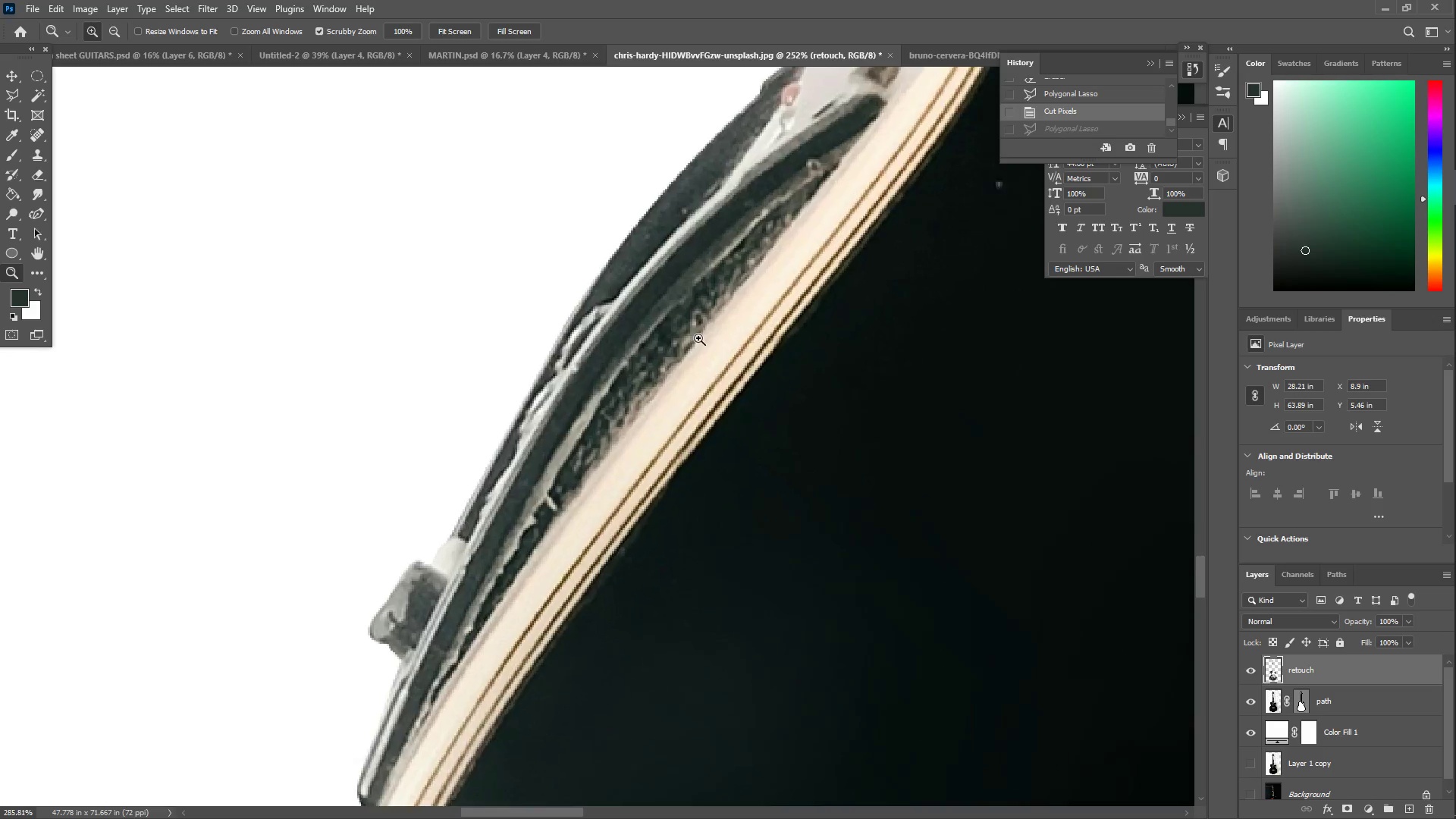 
hold_key(key=Space, duration=0.39)
 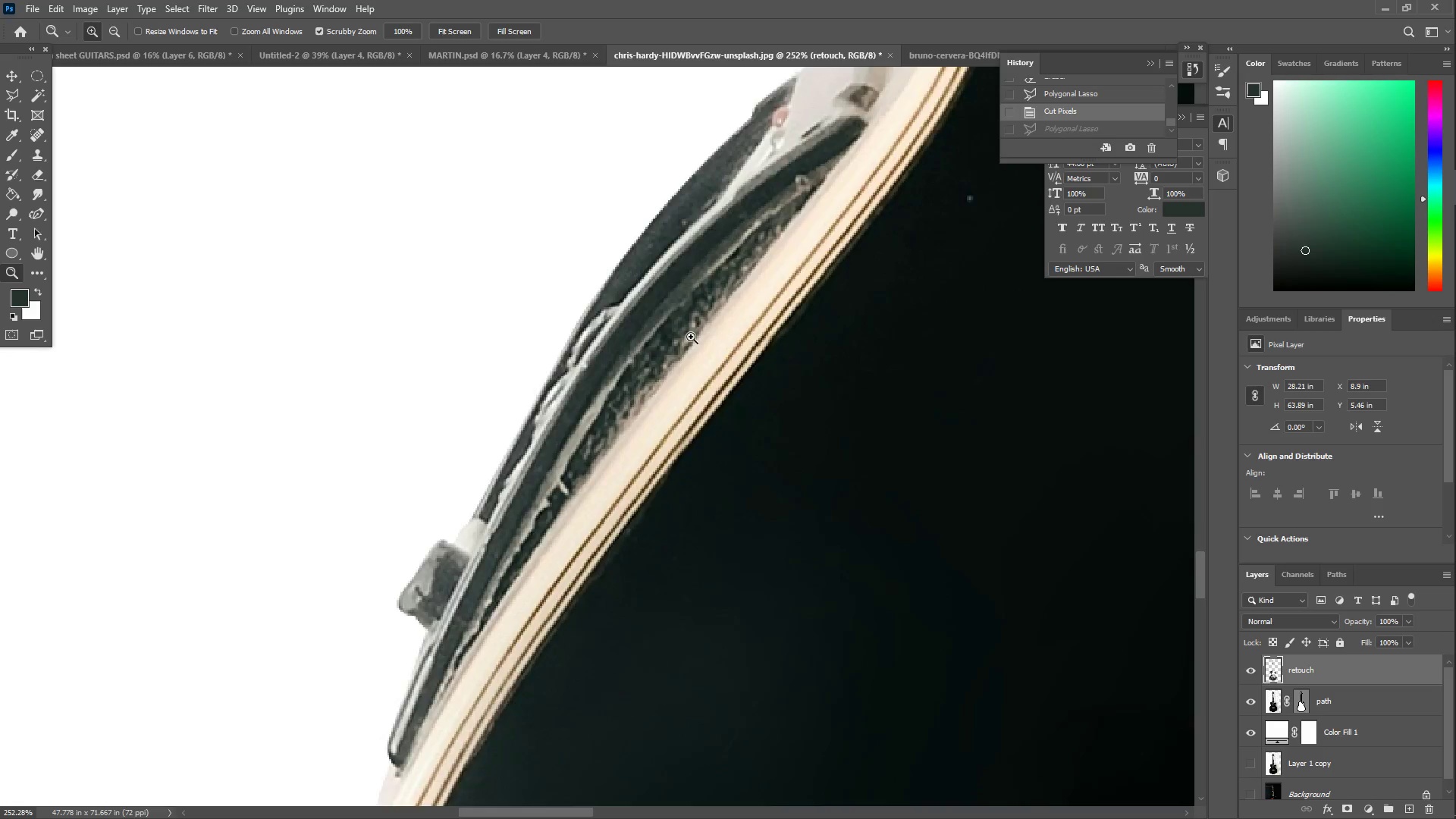 
left_click_drag(start_coordinate=[558, 443], to_coordinate=[669, 371])
 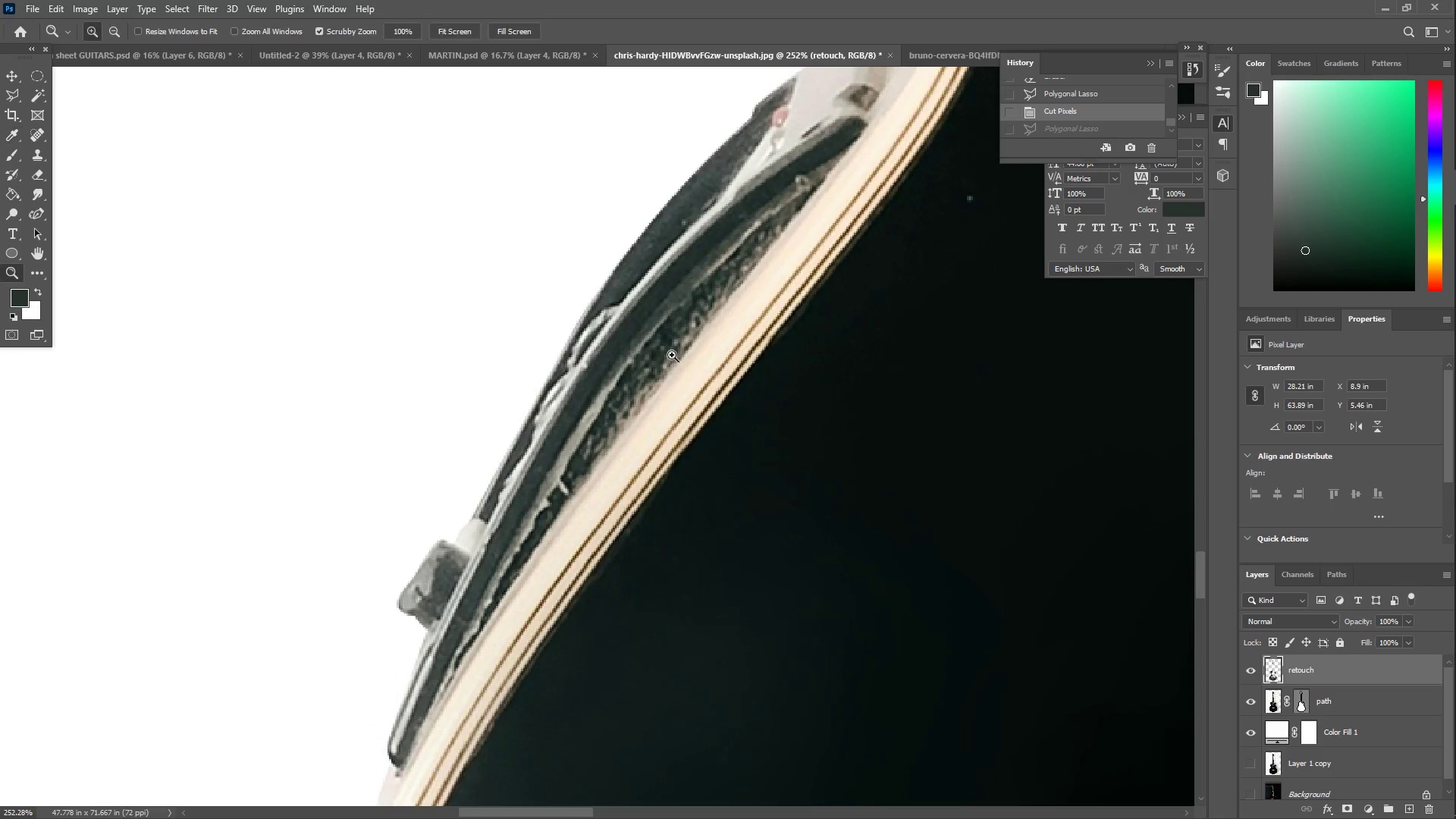 
left_click_drag(start_coordinate=[682, 340], to_coordinate=[705, 344])
 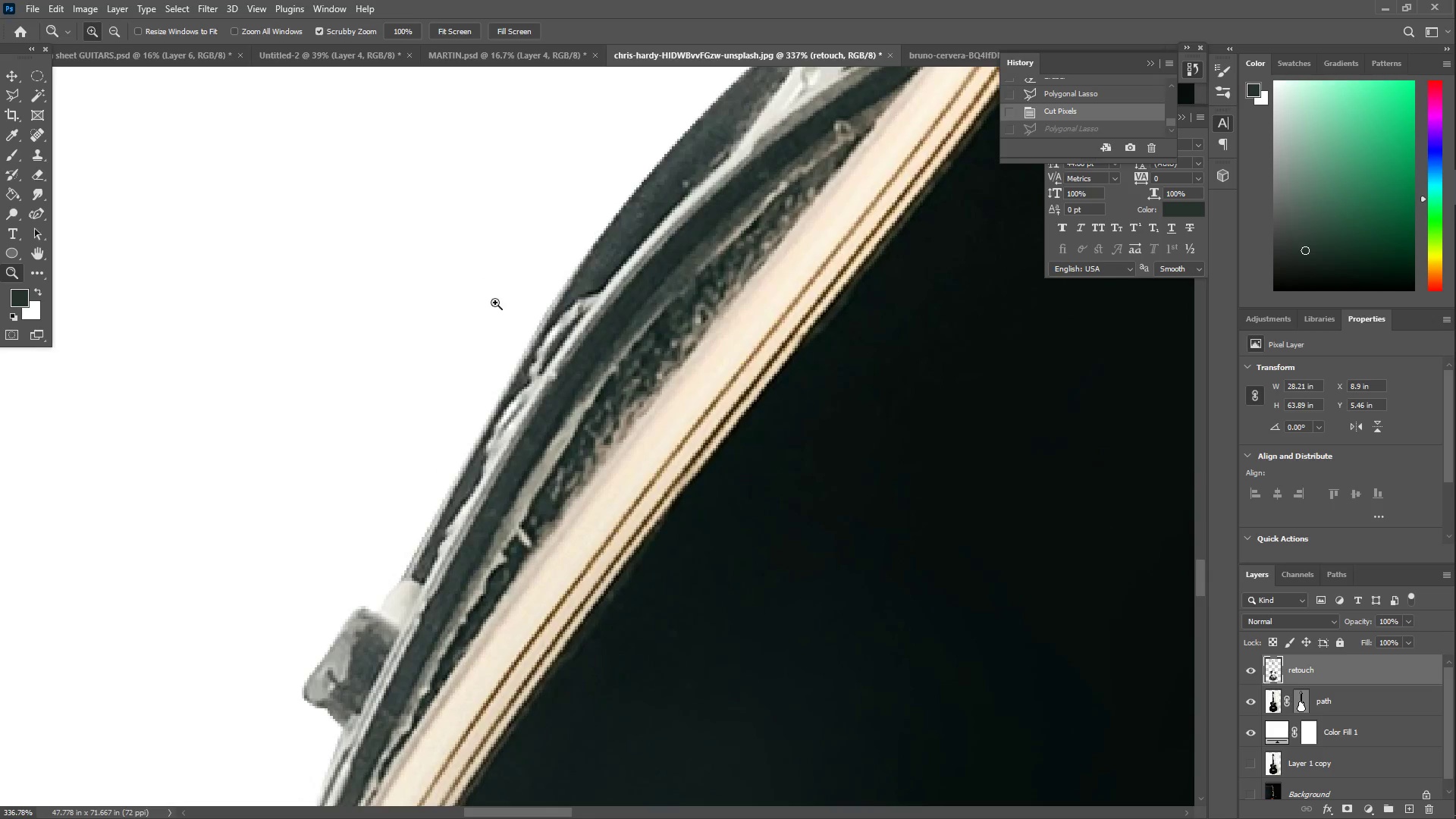 
left_click([18, 97])
 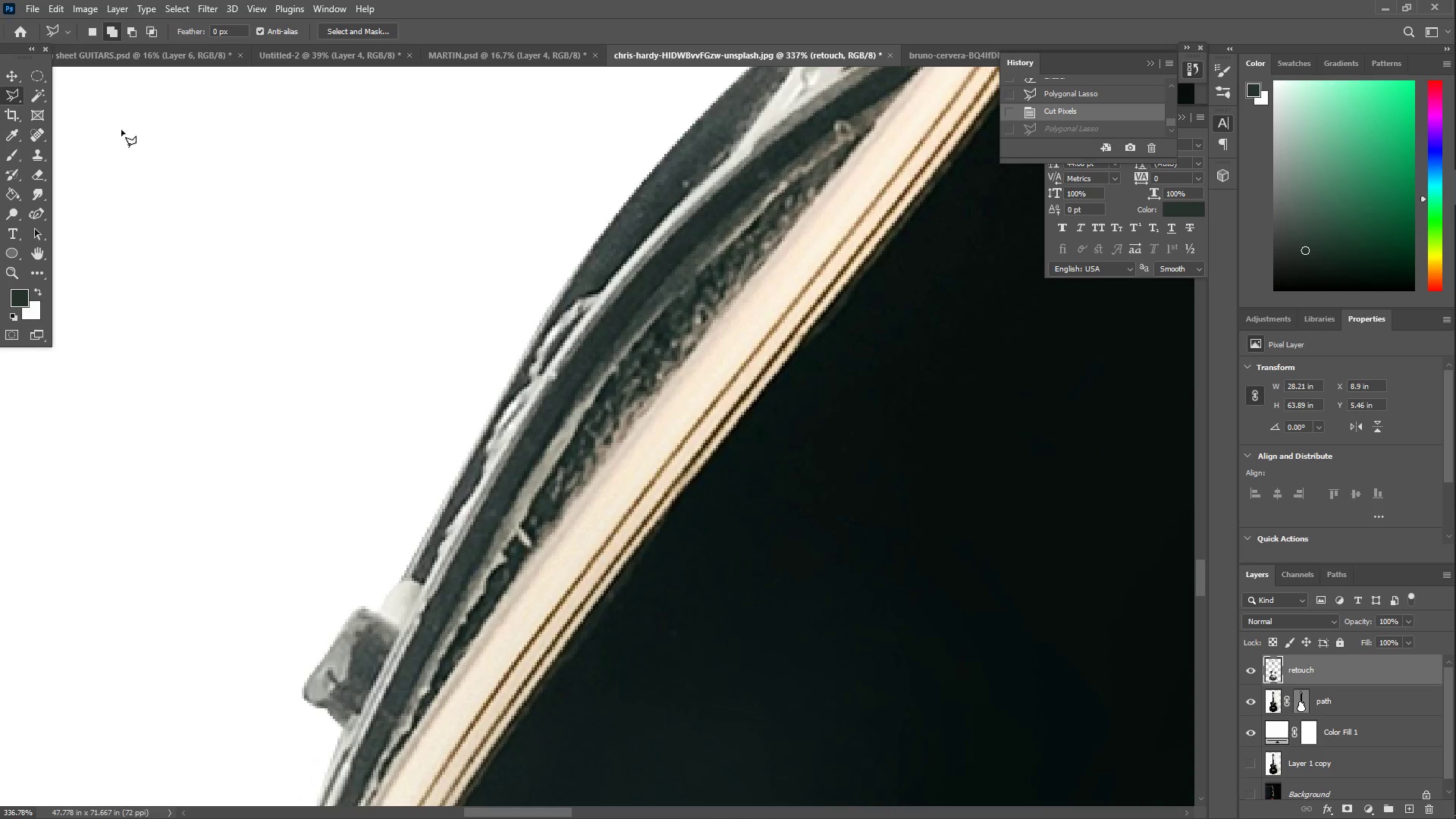 
scroll: coordinate [852, 202], scroll_direction: up, amount: 6.0
 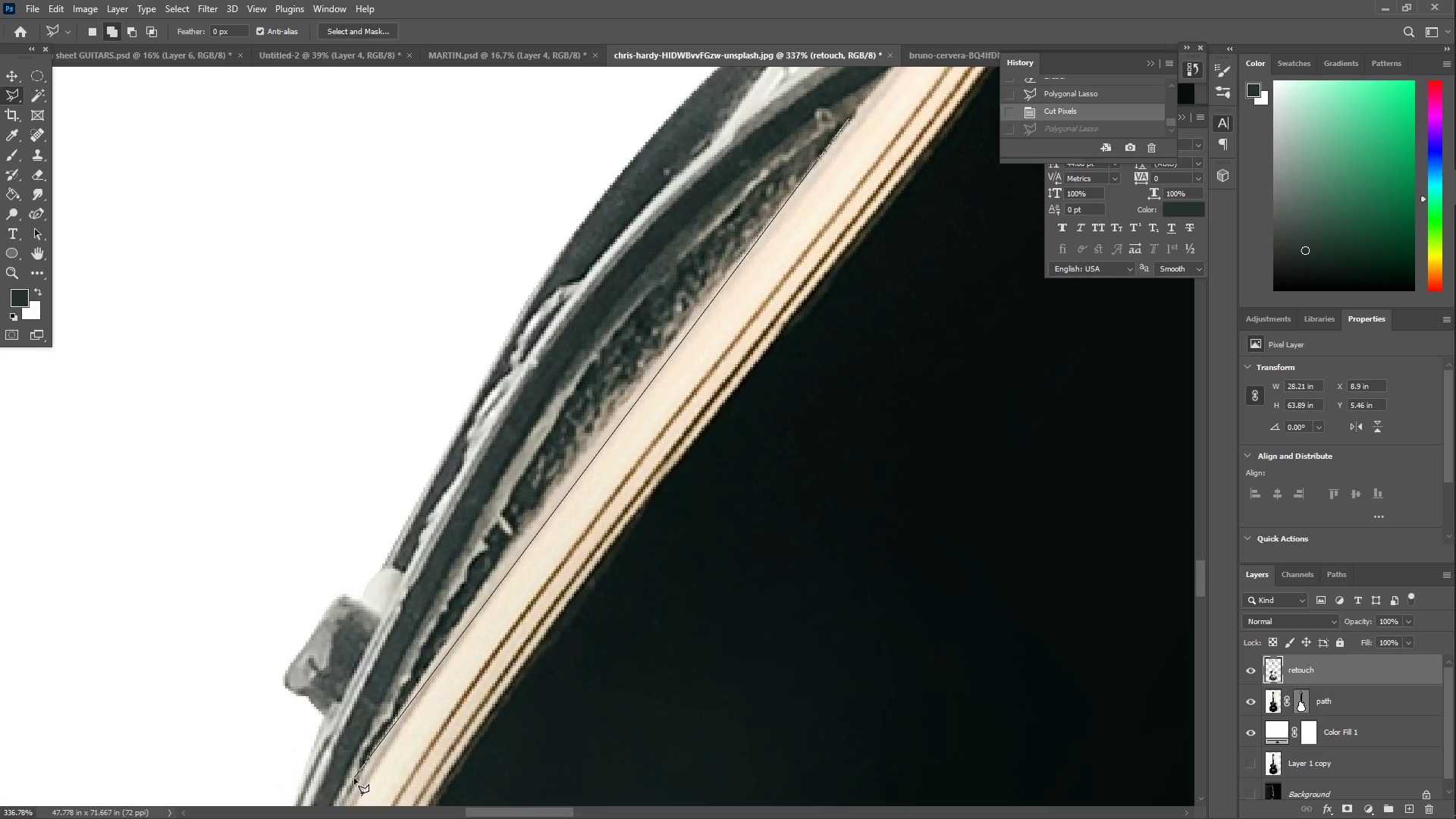 
left_click_drag(start_coordinate=[419, 661], to_coordinate=[419, 654])
 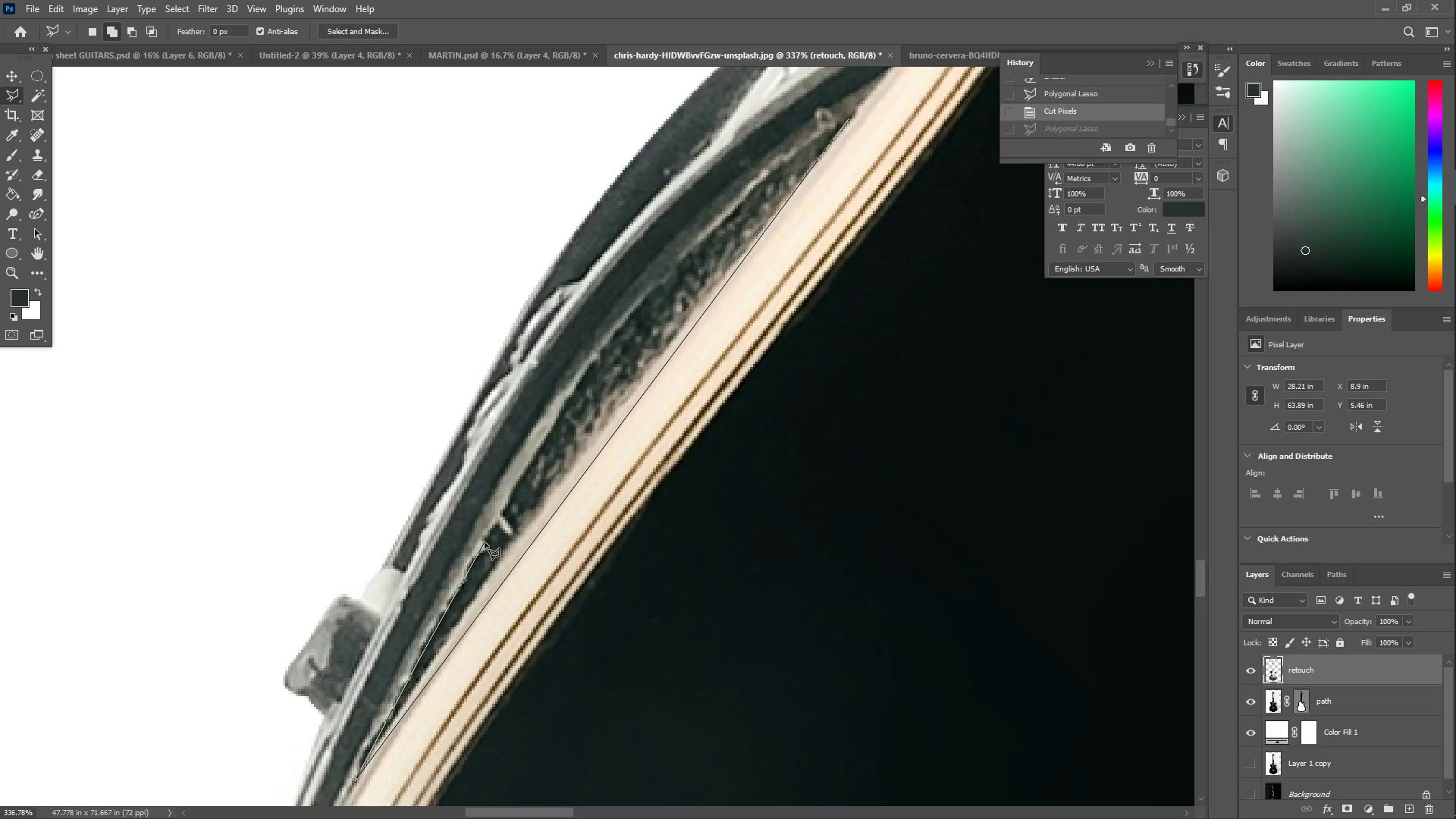 
left_click_drag(start_coordinate=[485, 534], to_coordinate=[491, 522])
 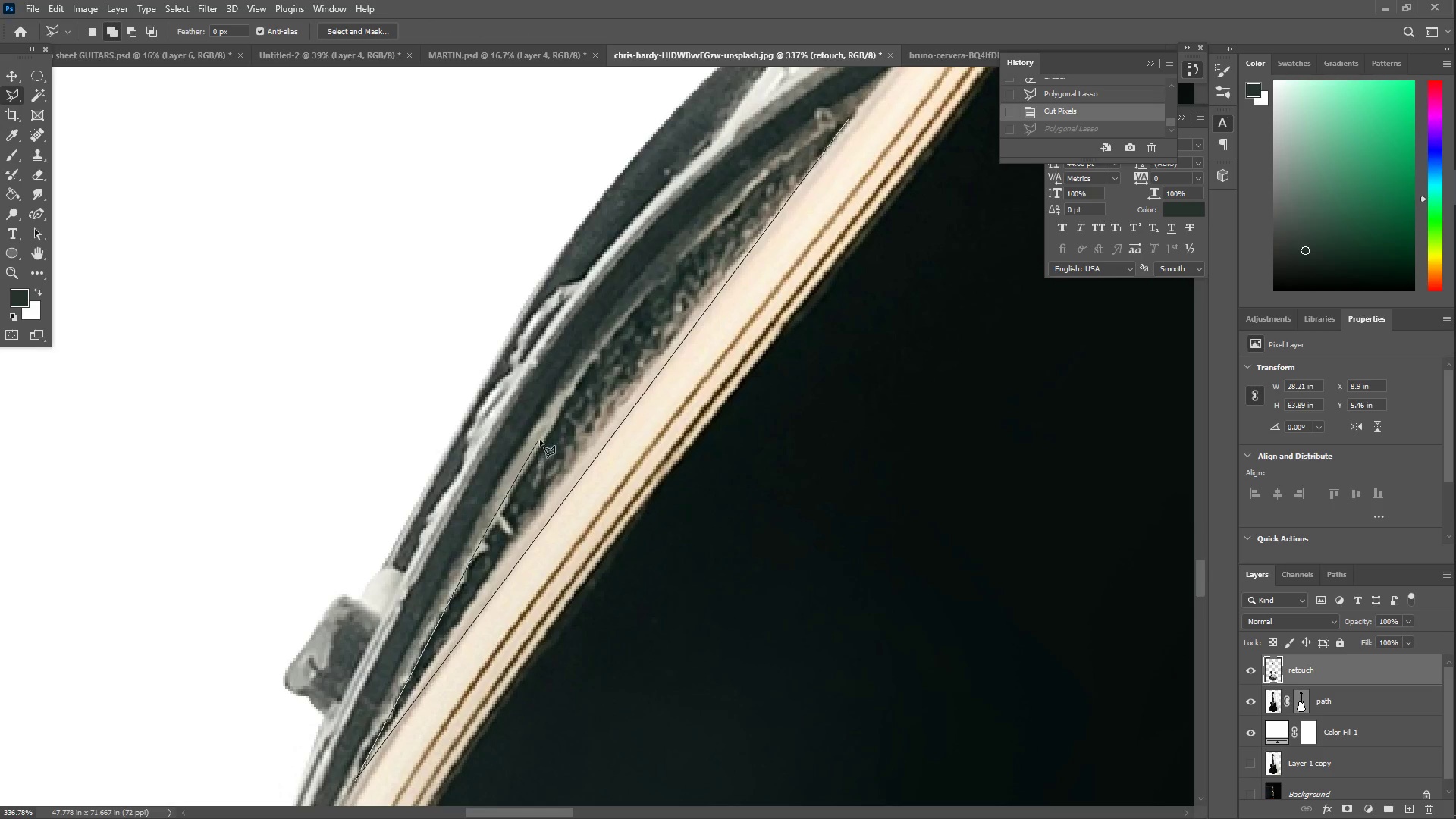 
left_click_drag(start_coordinate=[547, 430], to_coordinate=[554, 422])
 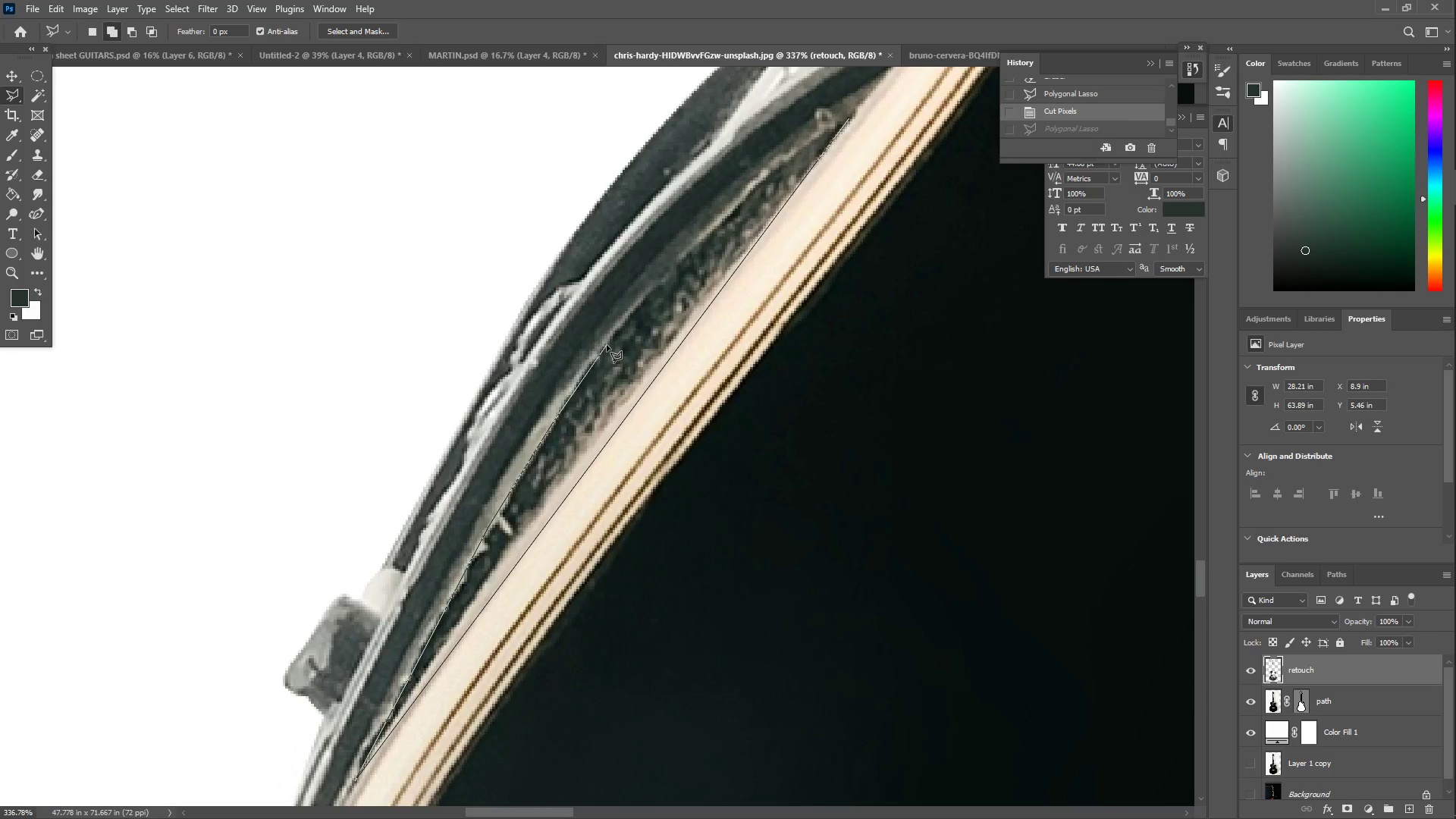 
left_click_drag(start_coordinate=[607, 344], to_coordinate=[610, 336])
 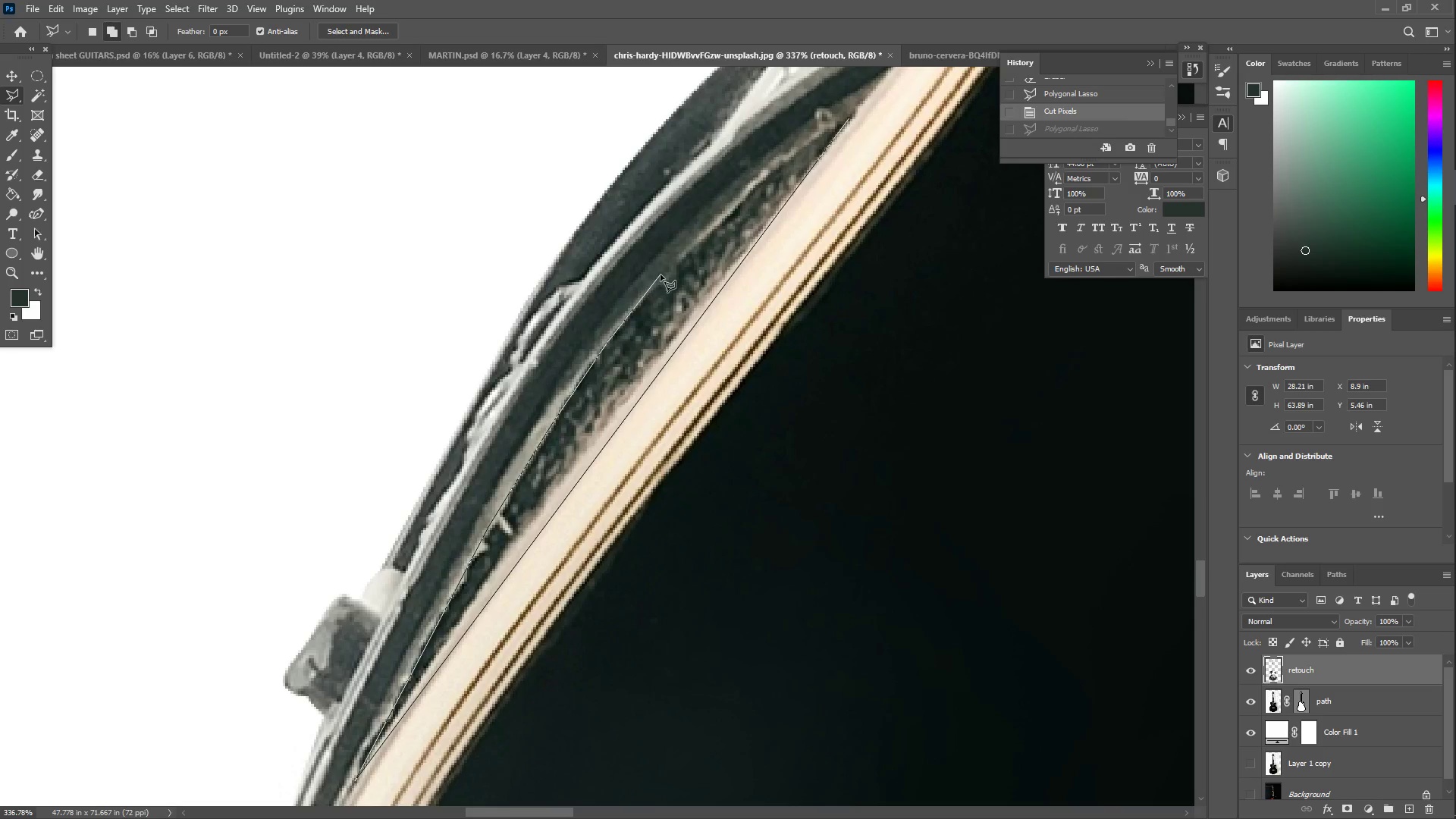 
left_click_drag(start_coordinate=[674, 267], to_coordinate=[681, 261])
 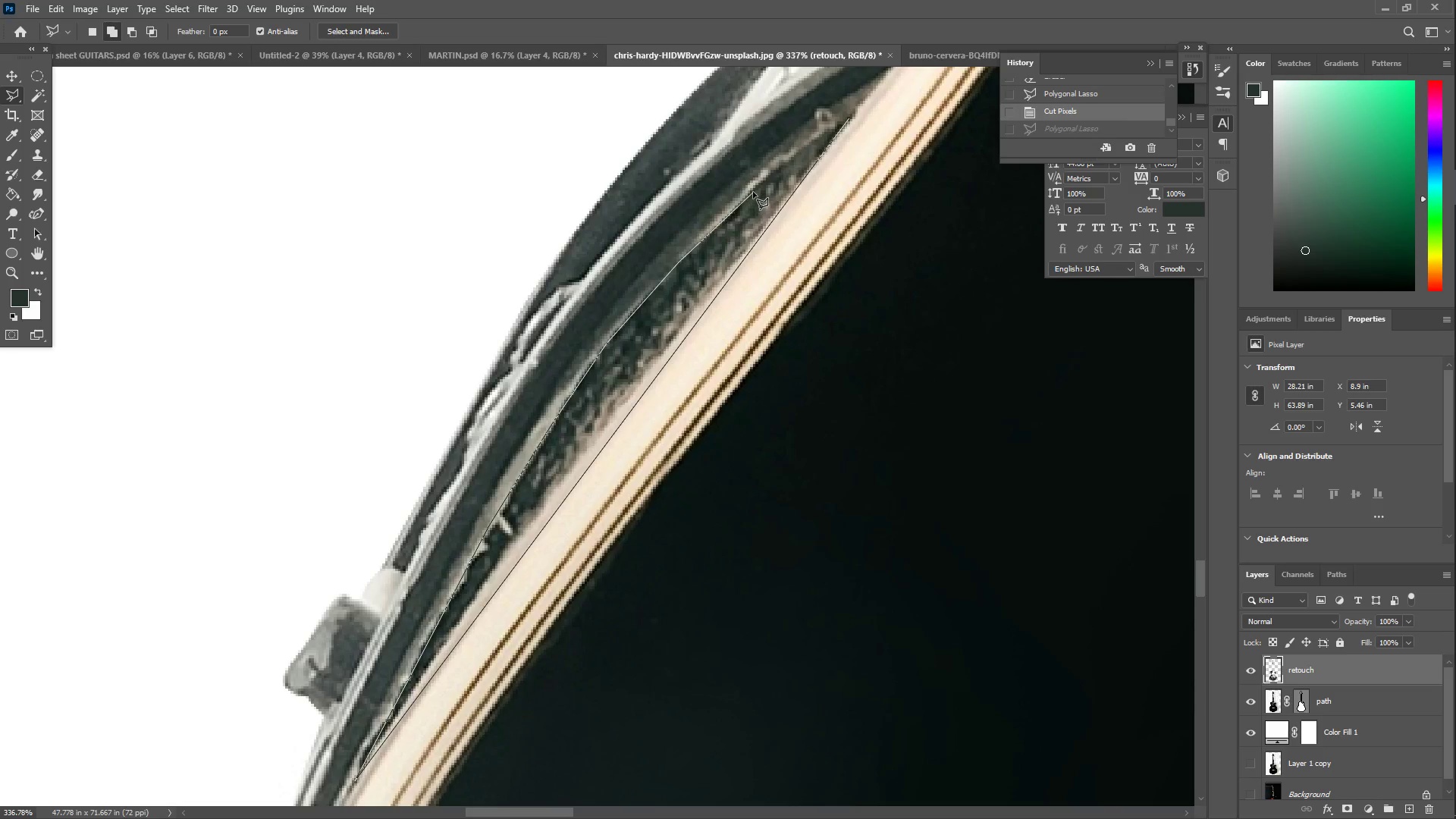 
left_click_drag(start_coordinate=[754, 190], to_coordinate=[755, 187])
 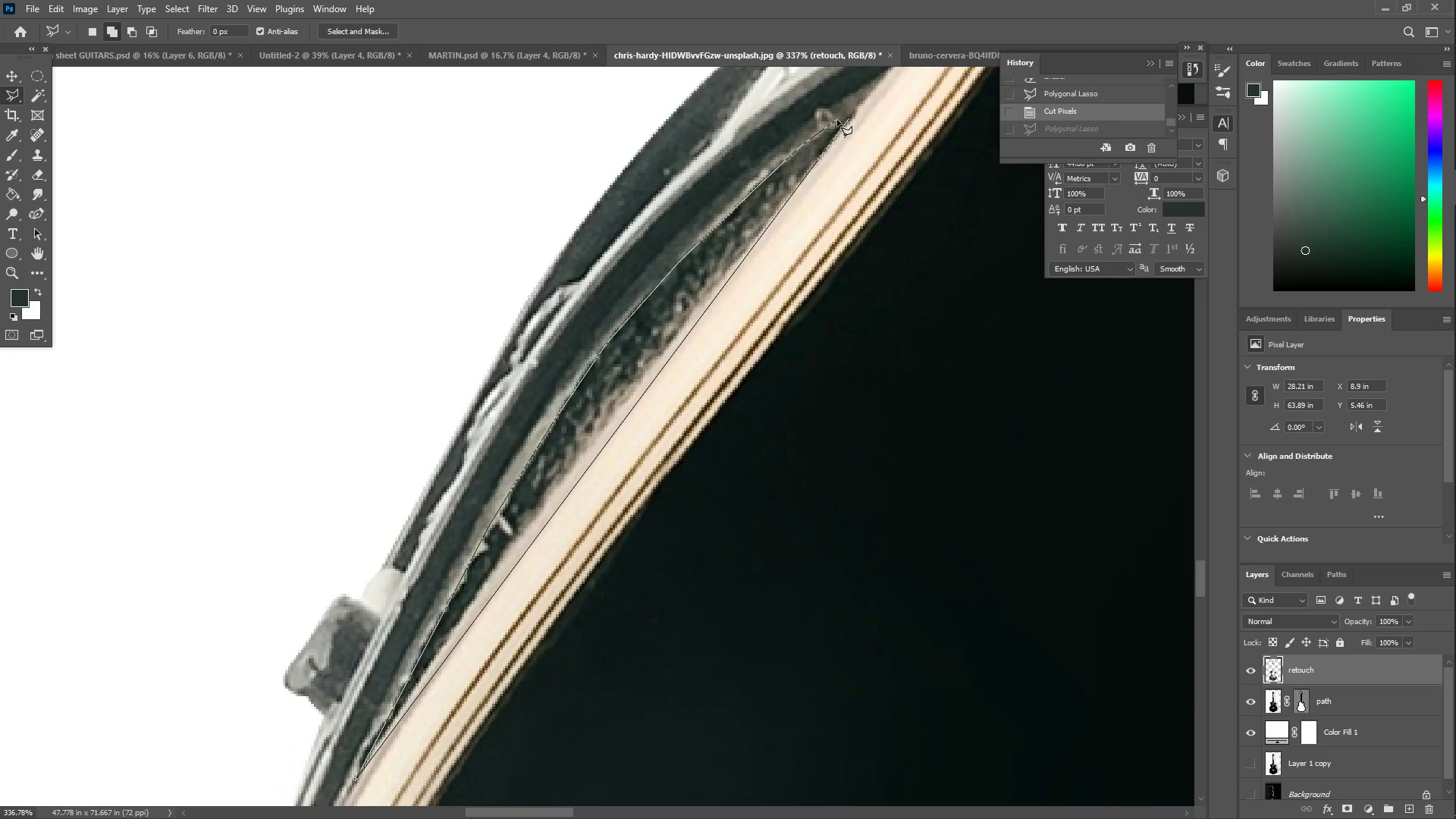 
double_click([846, 119])
 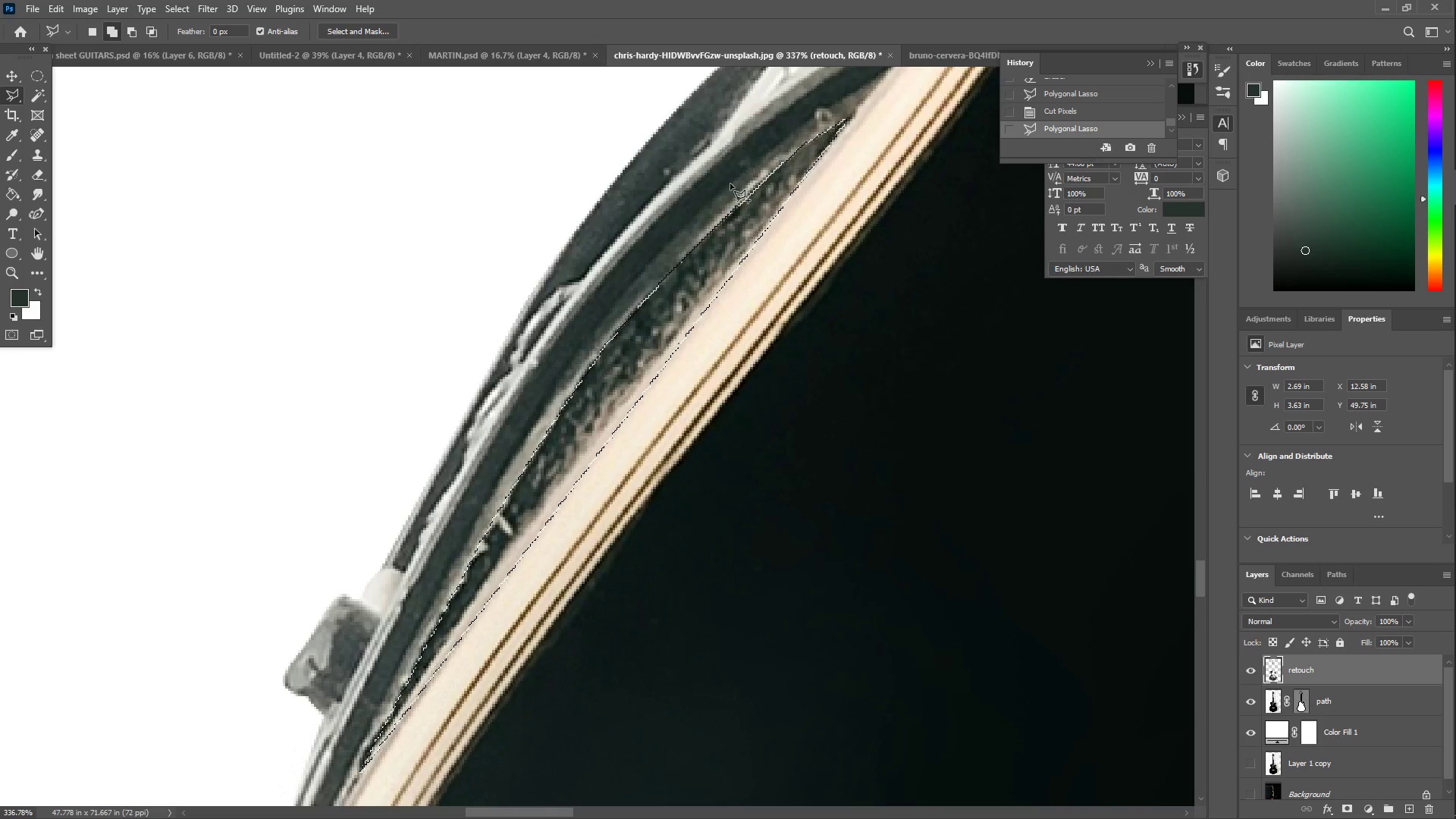 
type(BB)
 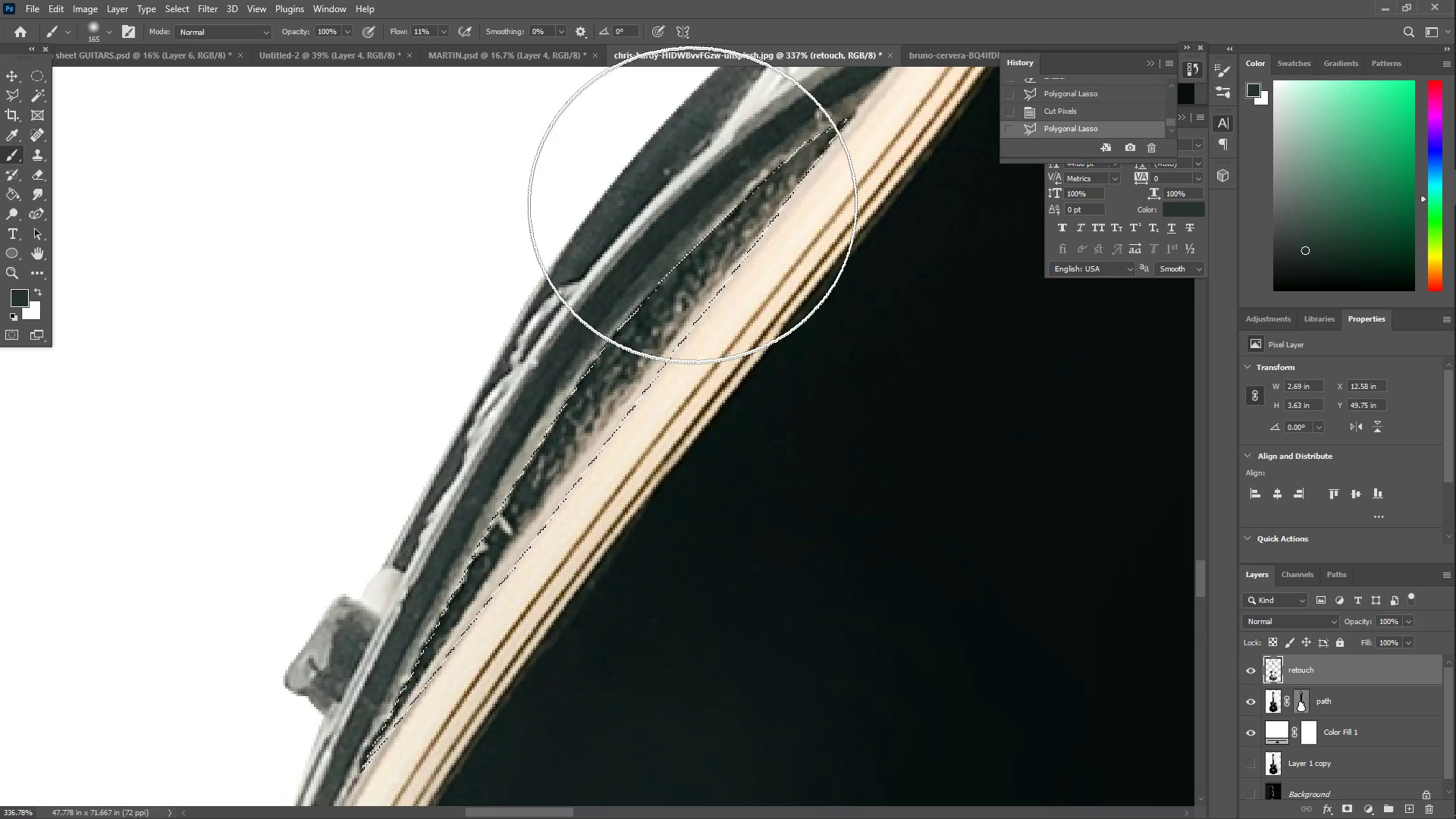 
left_click_drag(start_coordinate=[689, 205], to_coordinate=[482, 350])
 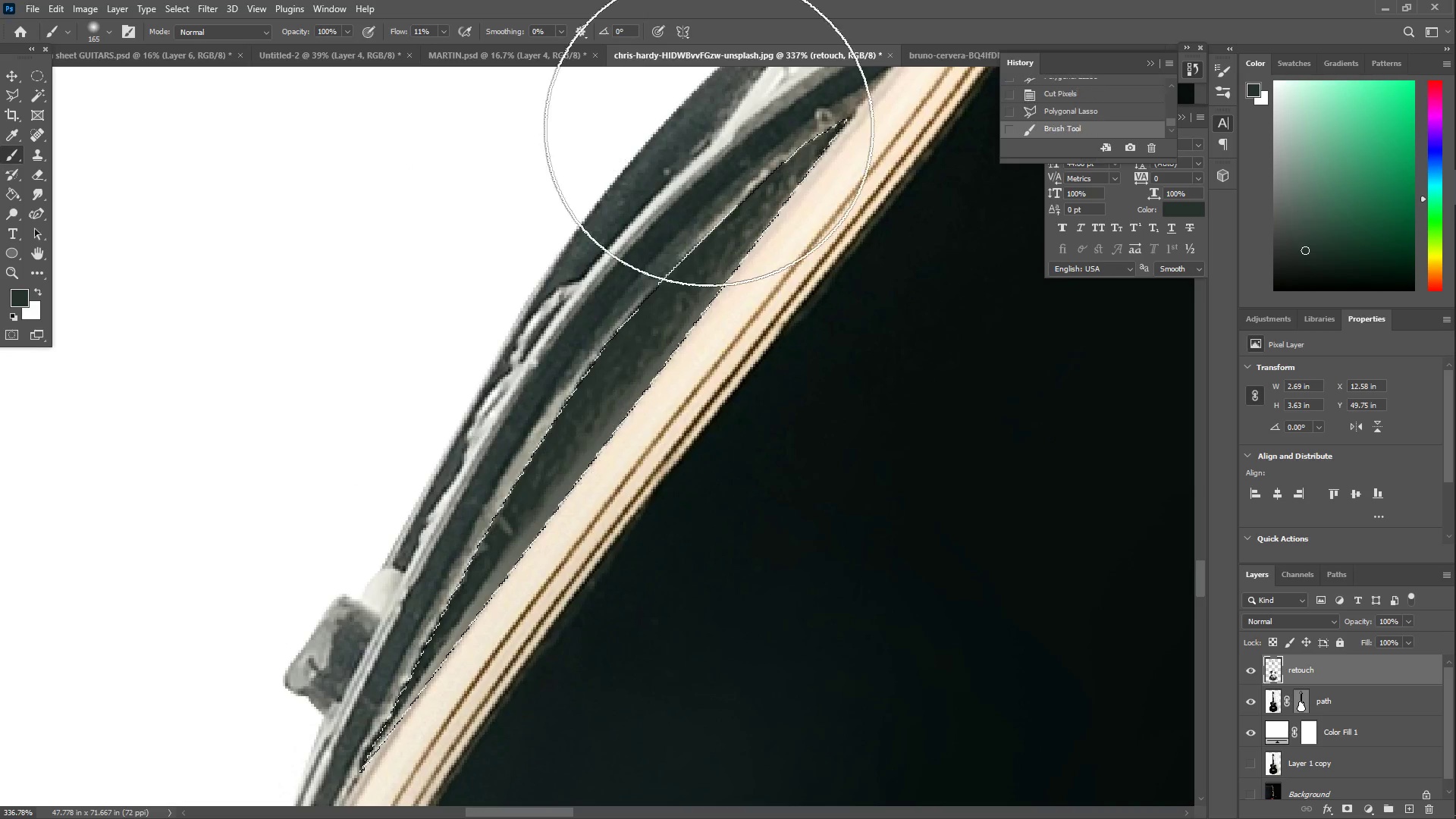 
left_click_drag(start_coordinate=[709, 132], to_coordinate=[629, 184])
 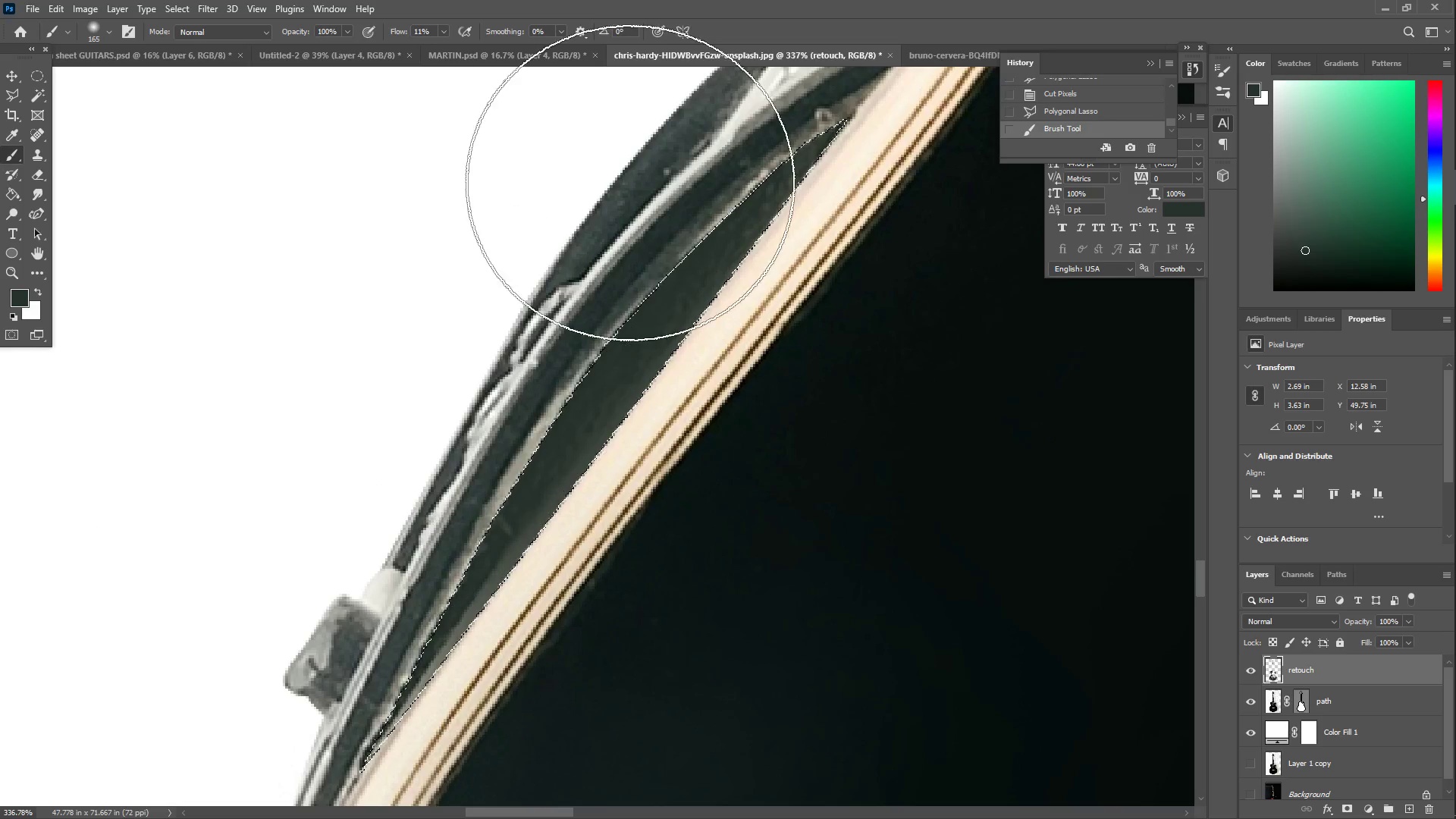 
left_click_drag(start_coordinate=[632, 203], to_coordinate=[704, 268])
 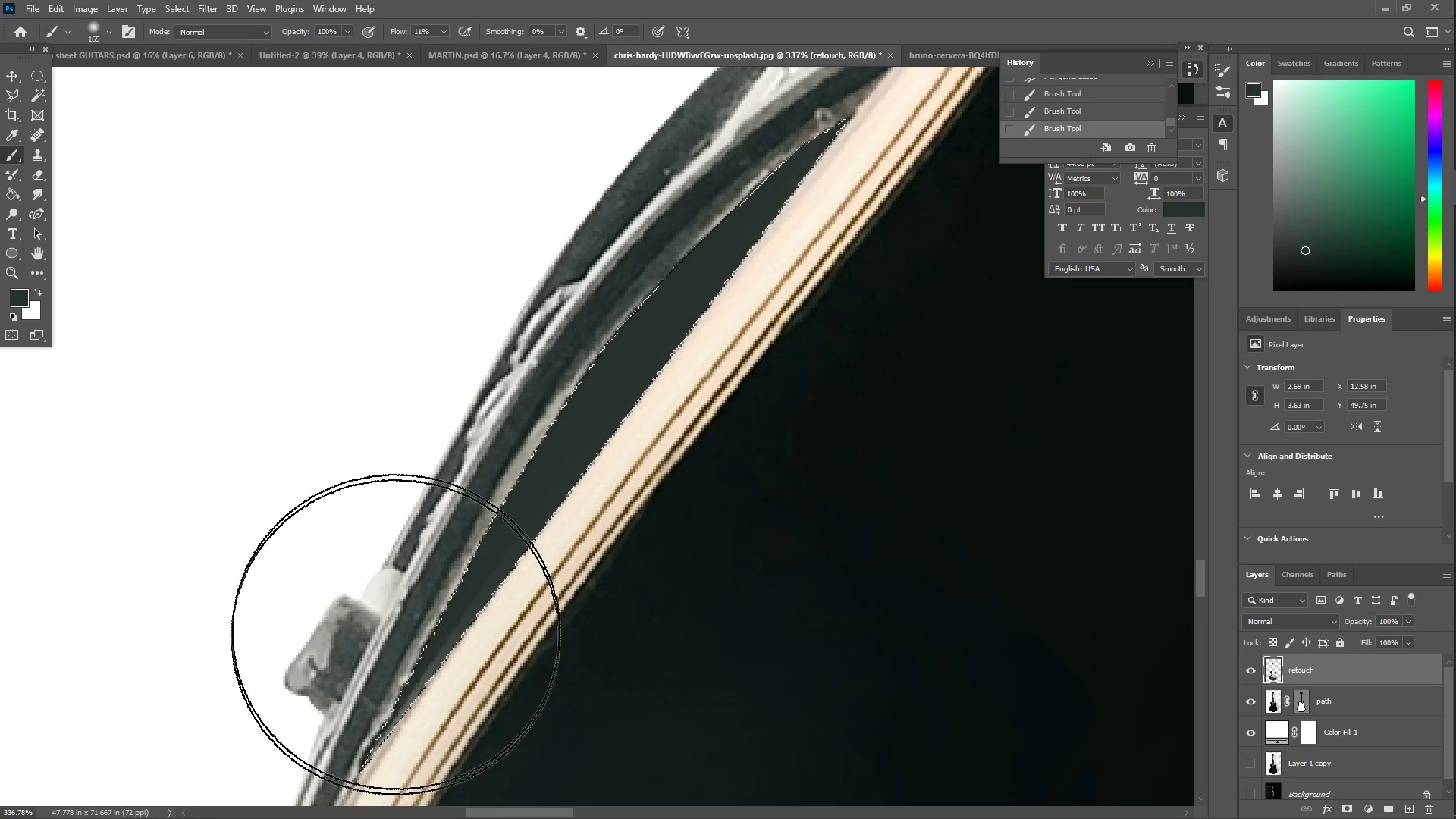 
scroll: coordinate [482, 504], scroll_direction: up, amount: 5.0
 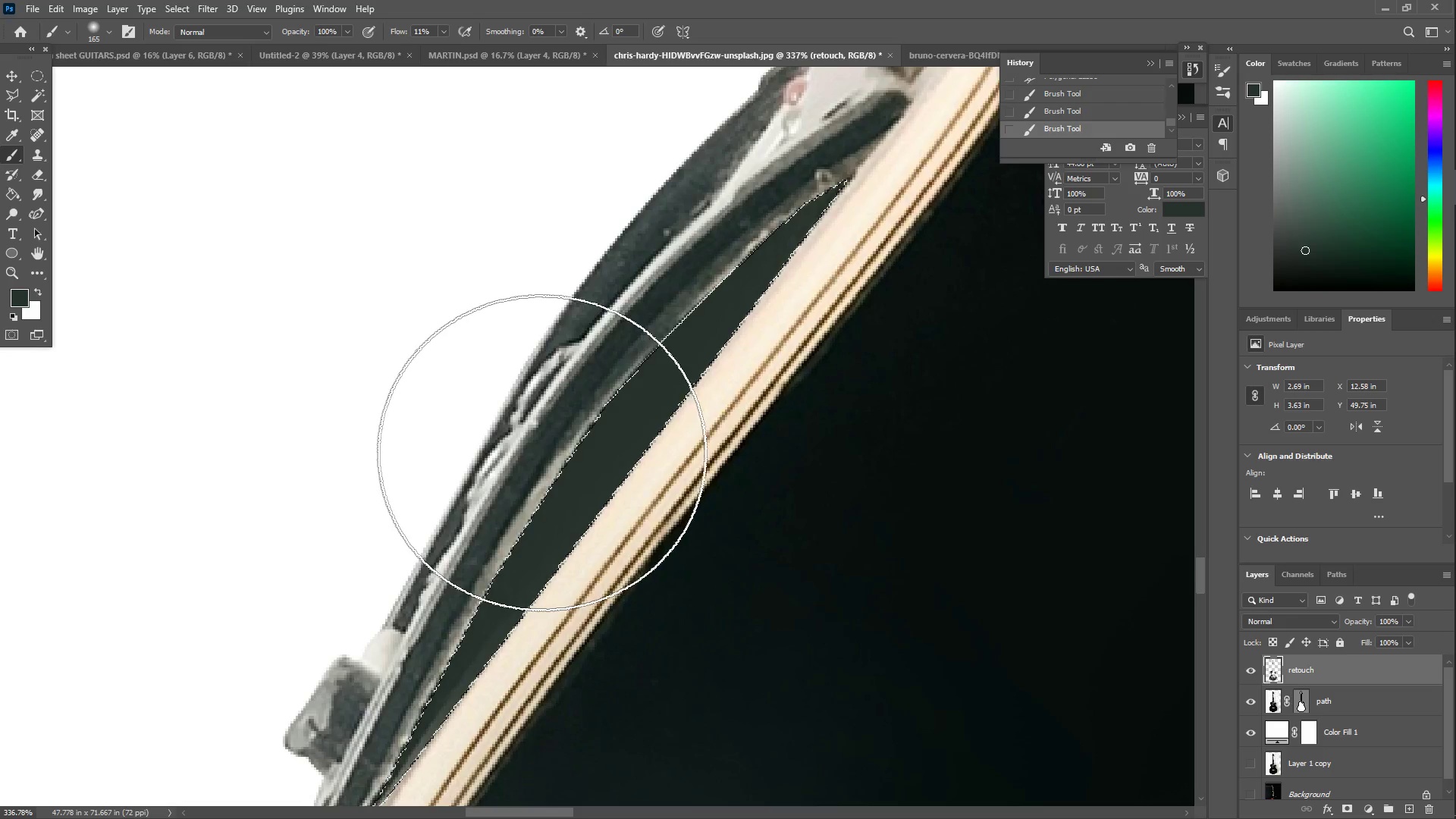 
key(I)
 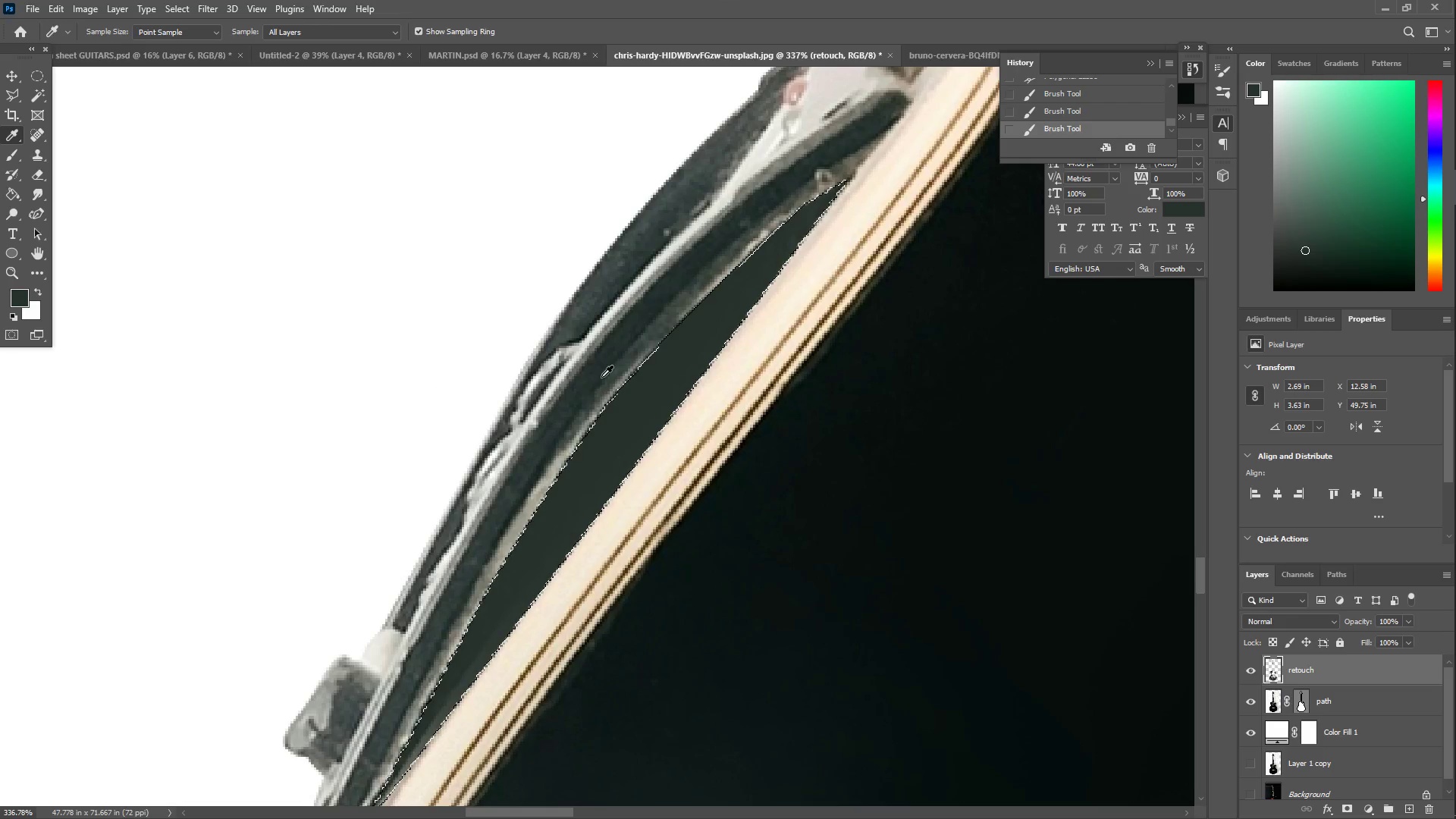 
left_click_drag(start_coordinate=[628, 337], to_coordinate=[624, 327])
 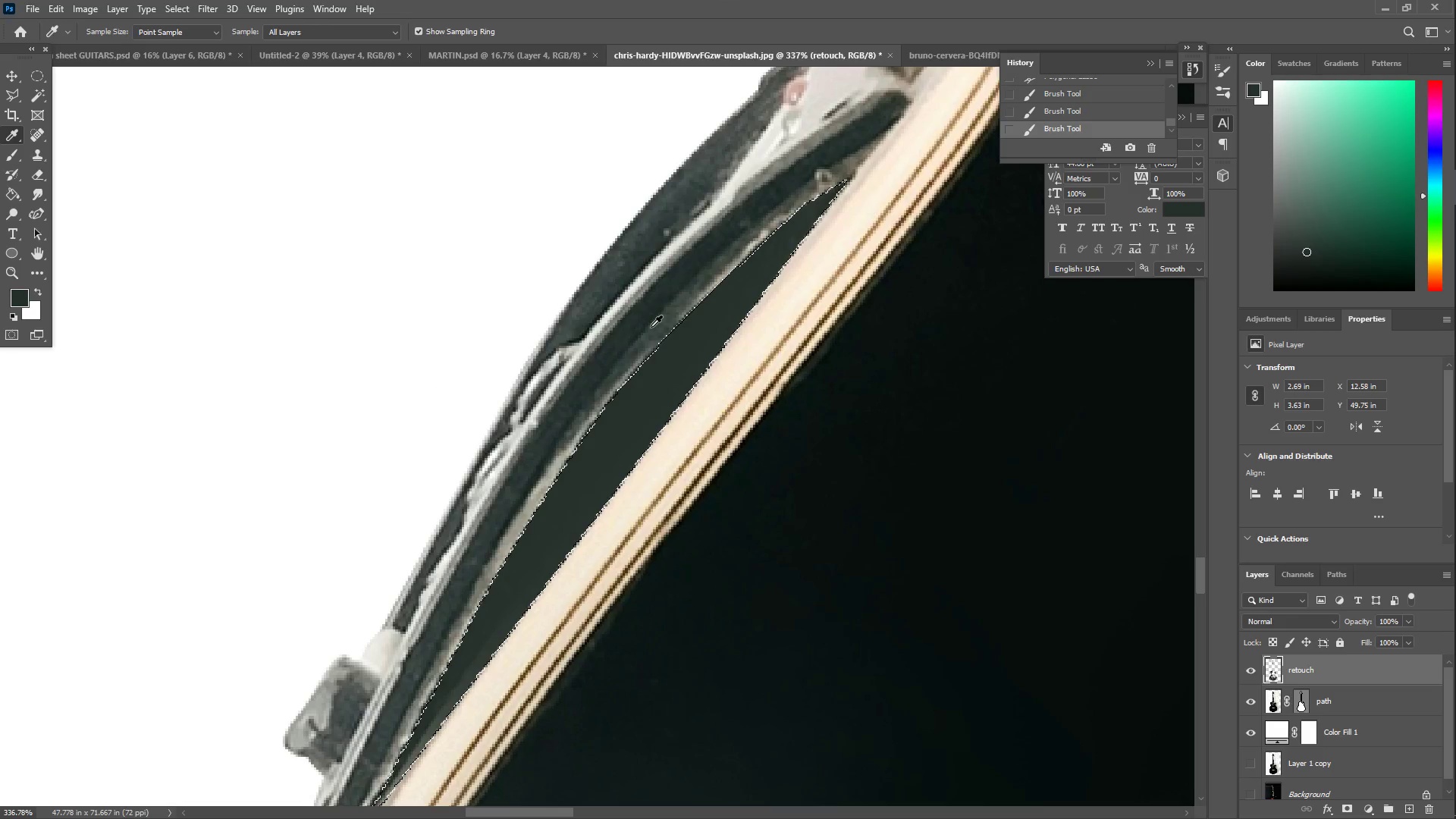 
left_click_drag(start_coordinate=[651, 327], to_coordinate=[651, 311])
 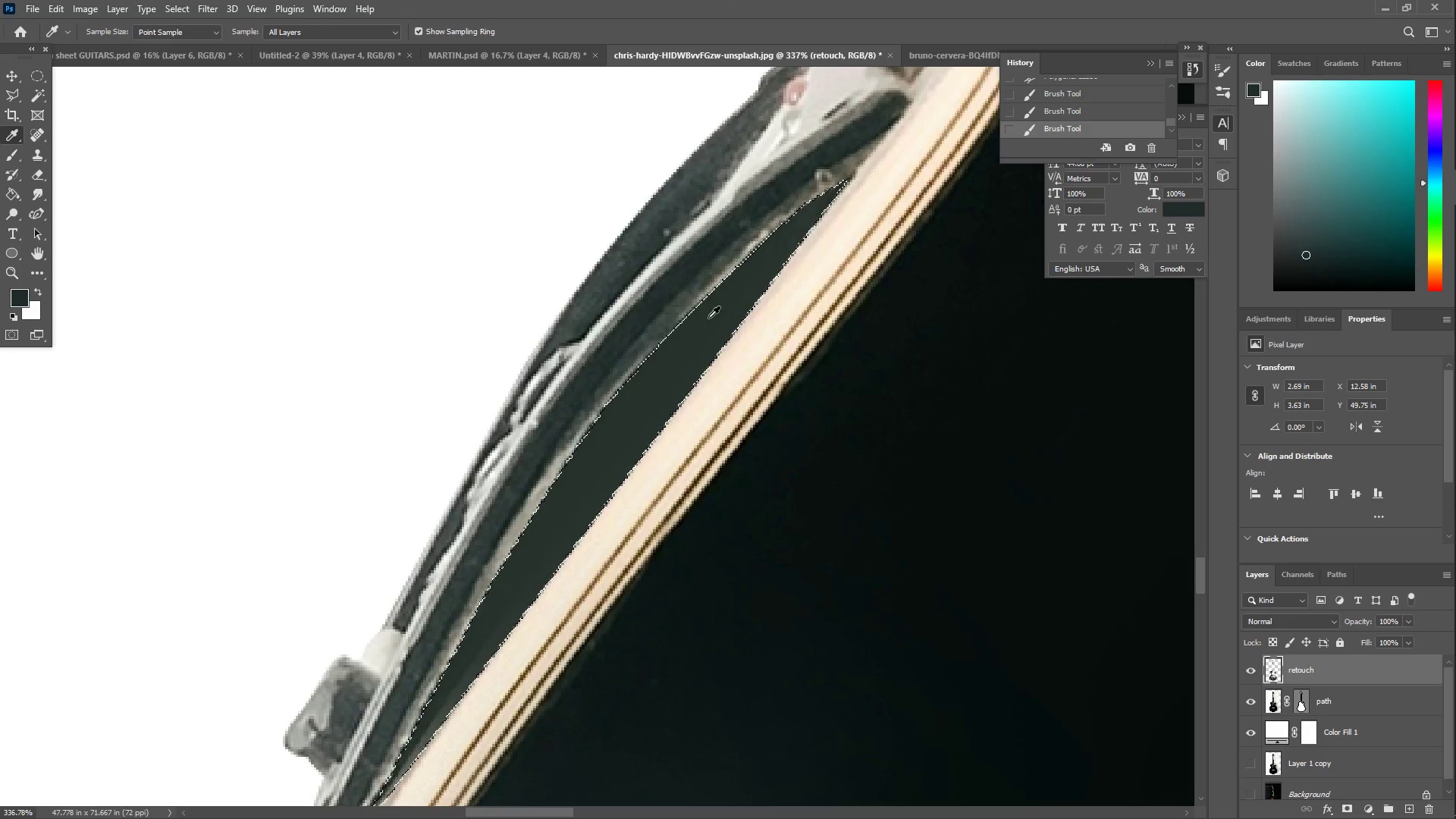 
key(B)
 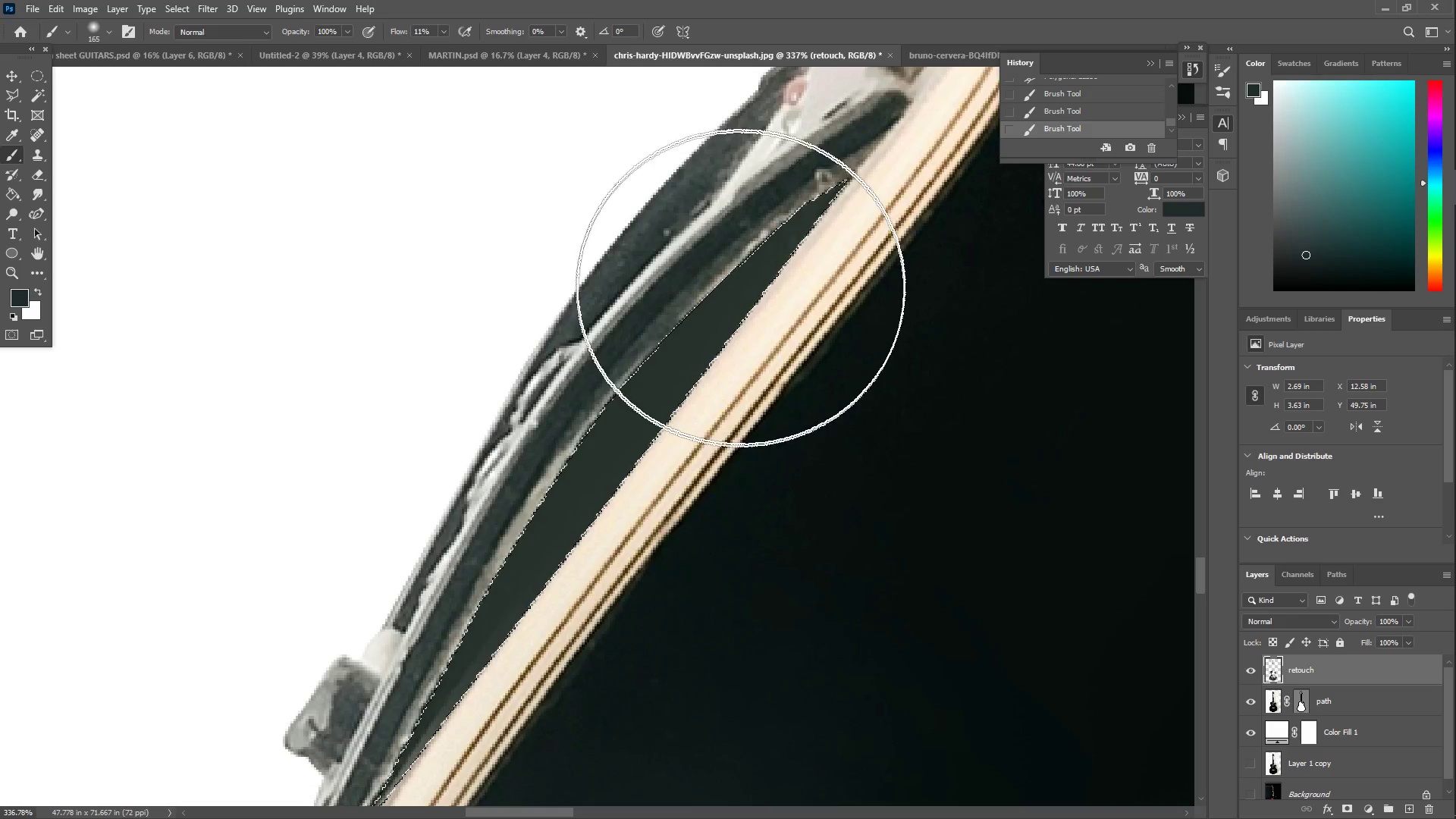 
left_click_drag(start_coordinate=[764, 262], to_coordinate=[604, 370])
 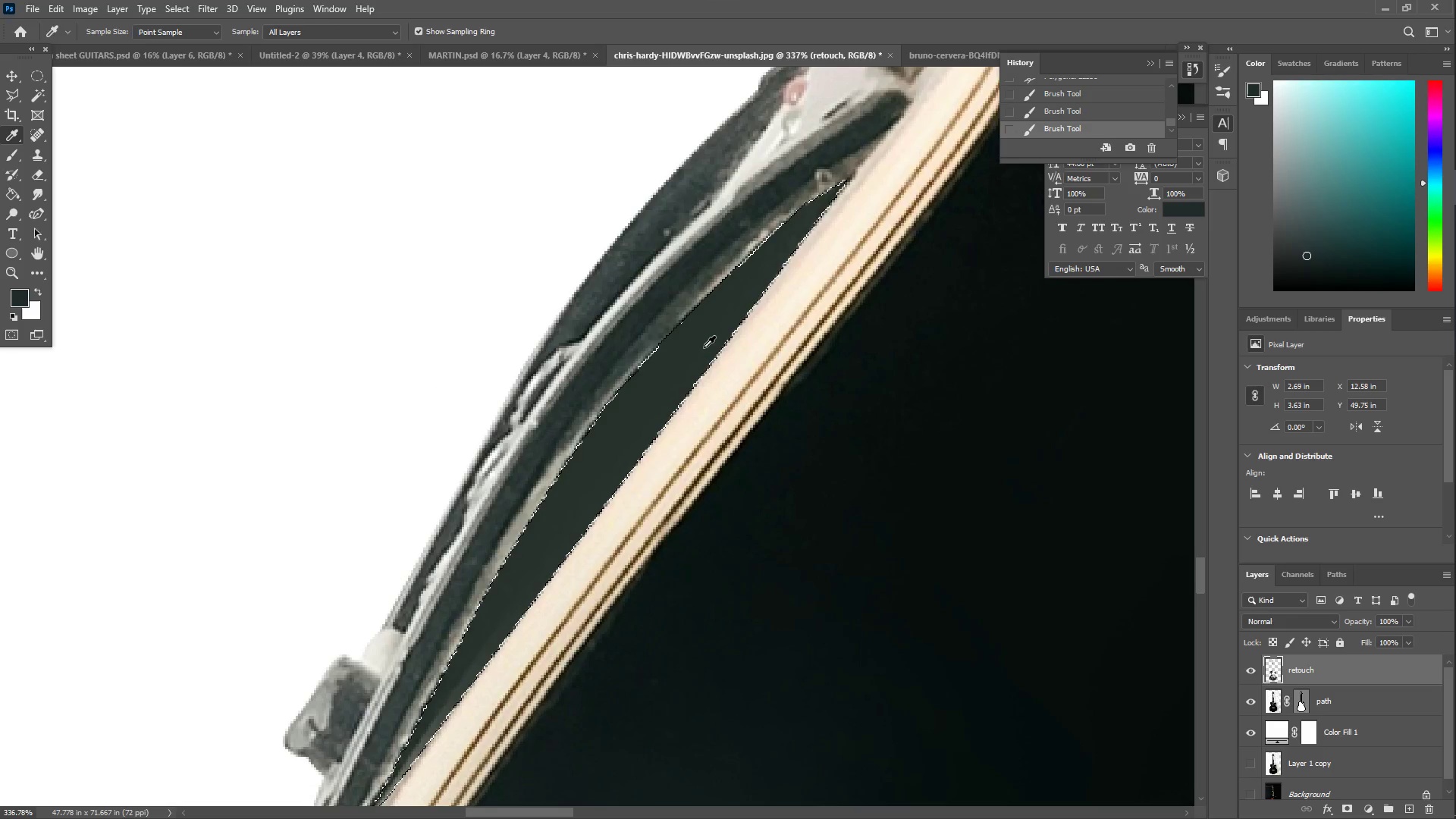 
hold_key(key=B, duration=0.31)
 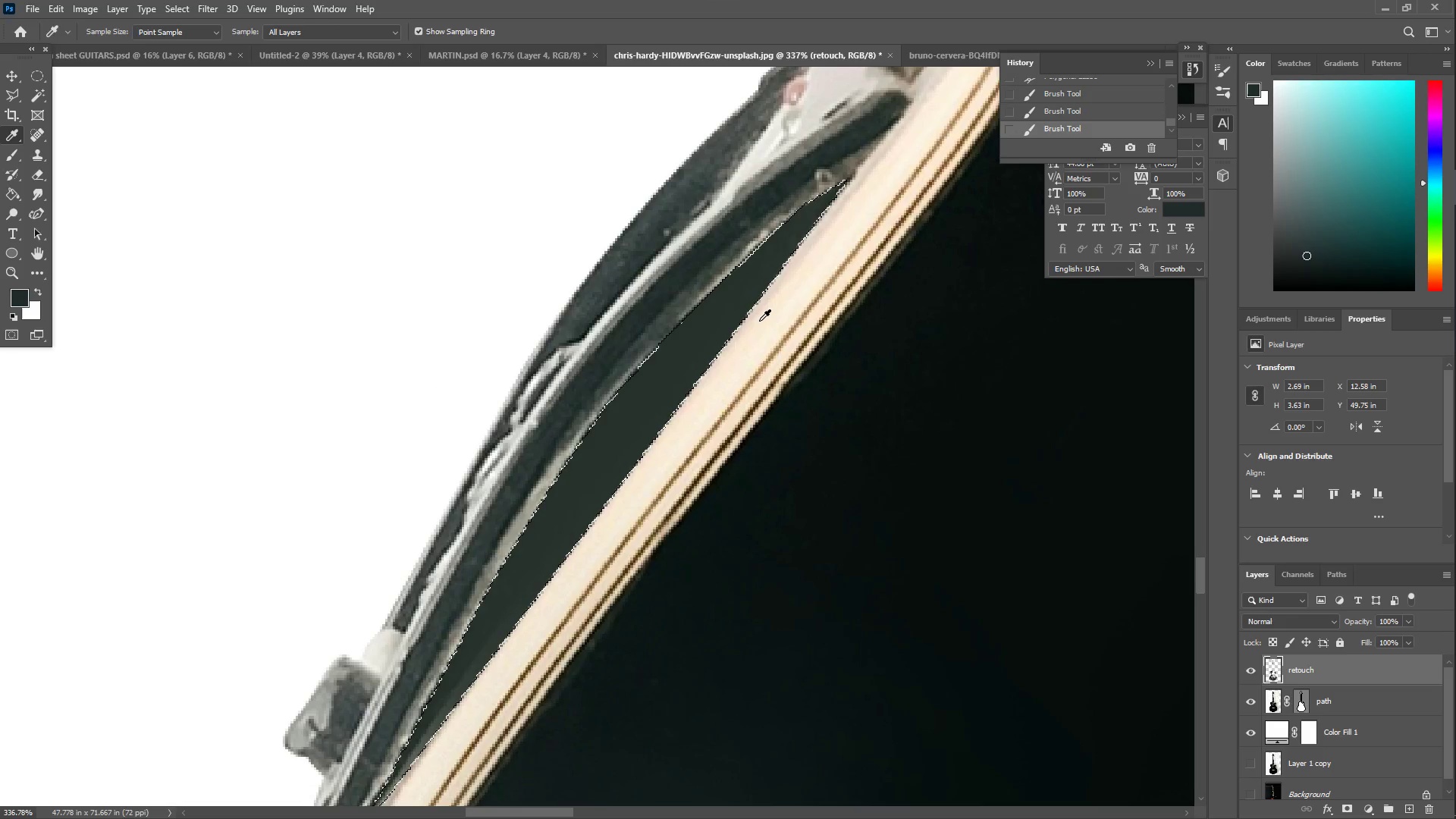 
hold_key(key=B, duration=0.56)
 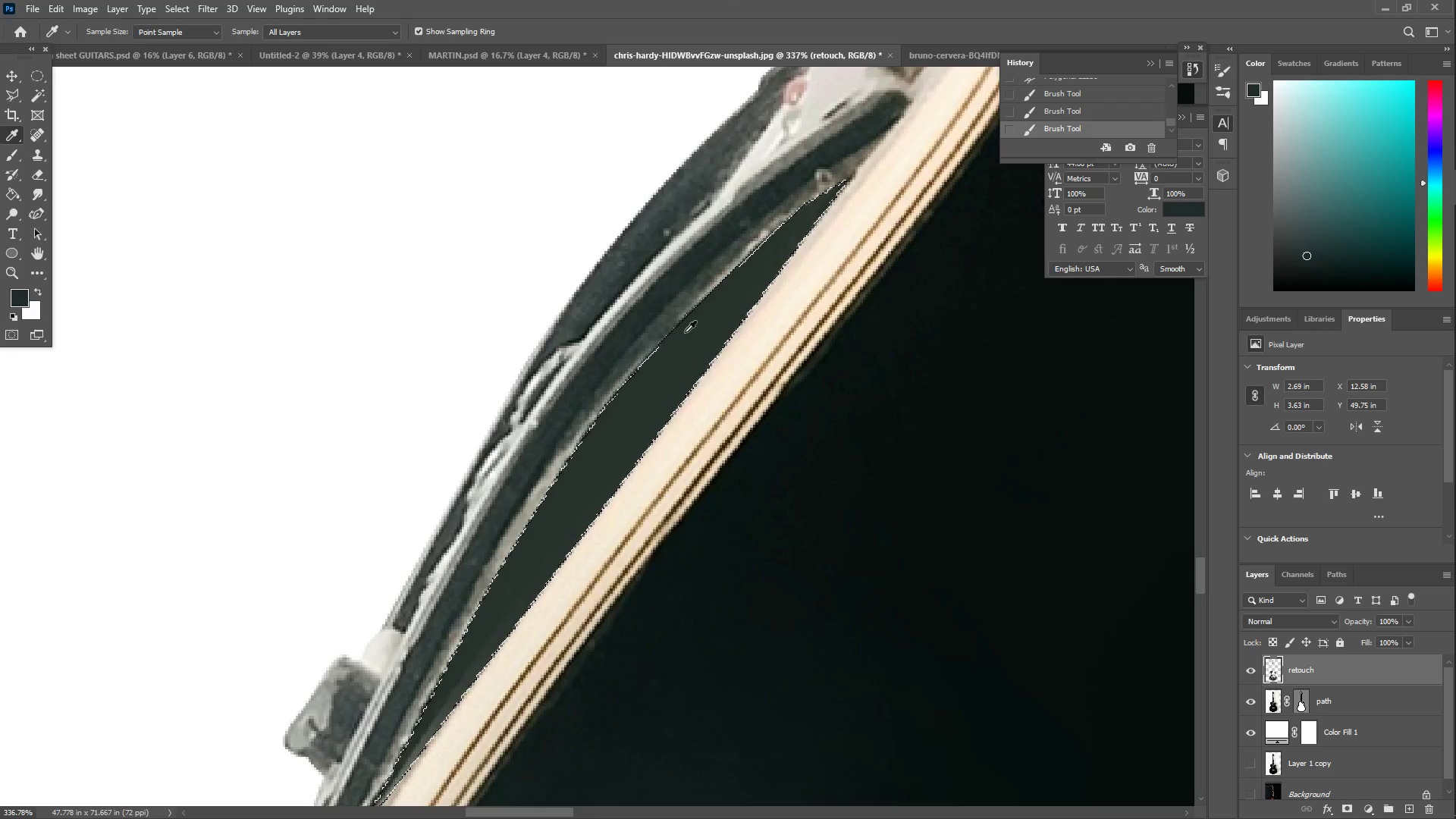 
hold_key(key=B, duration=1.58)
 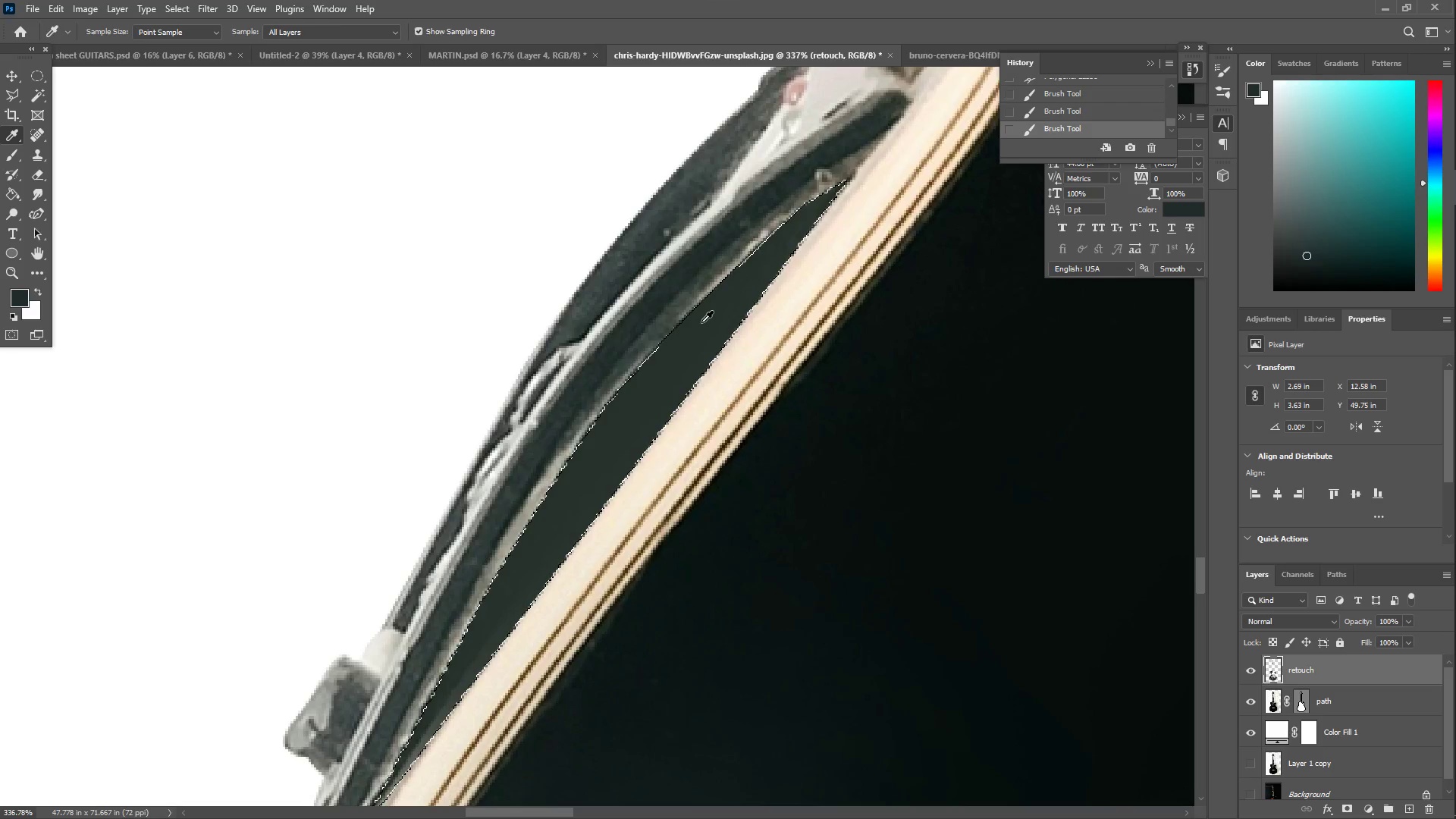 
key(B)
 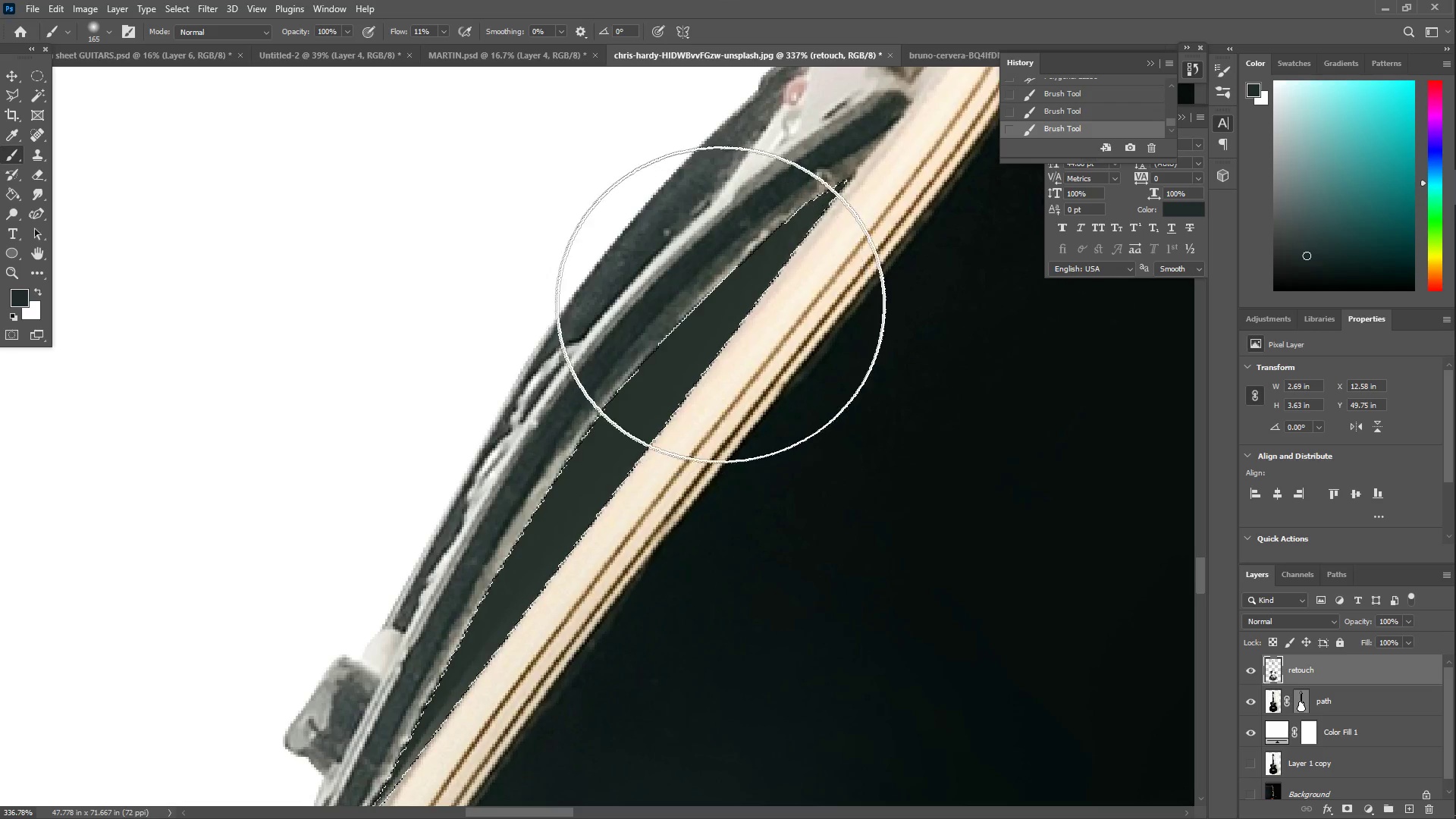 
left_click_drag(start_coordinate=[728, 297], to_coordinate=[577, 468])
 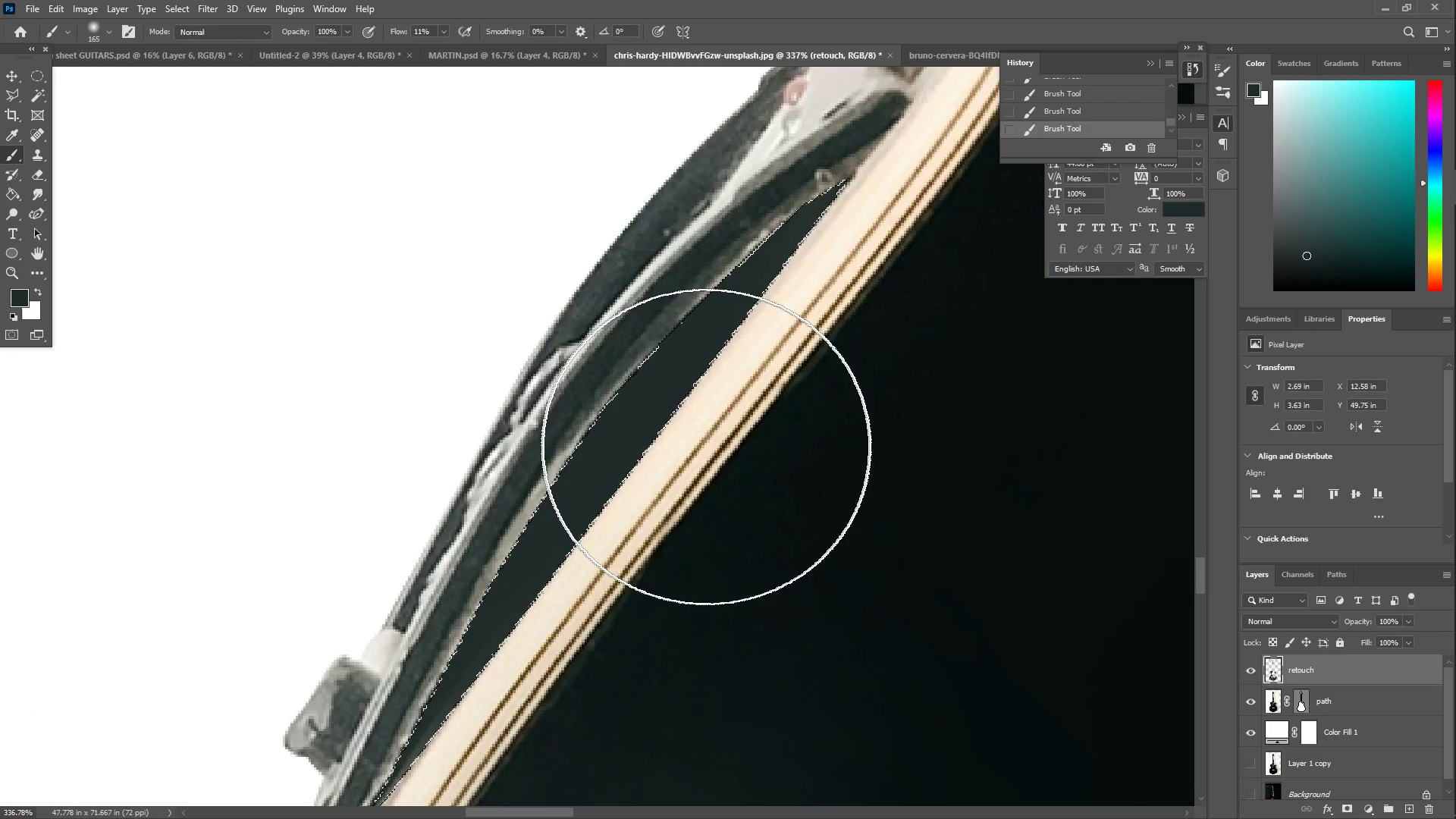 
key(I)
 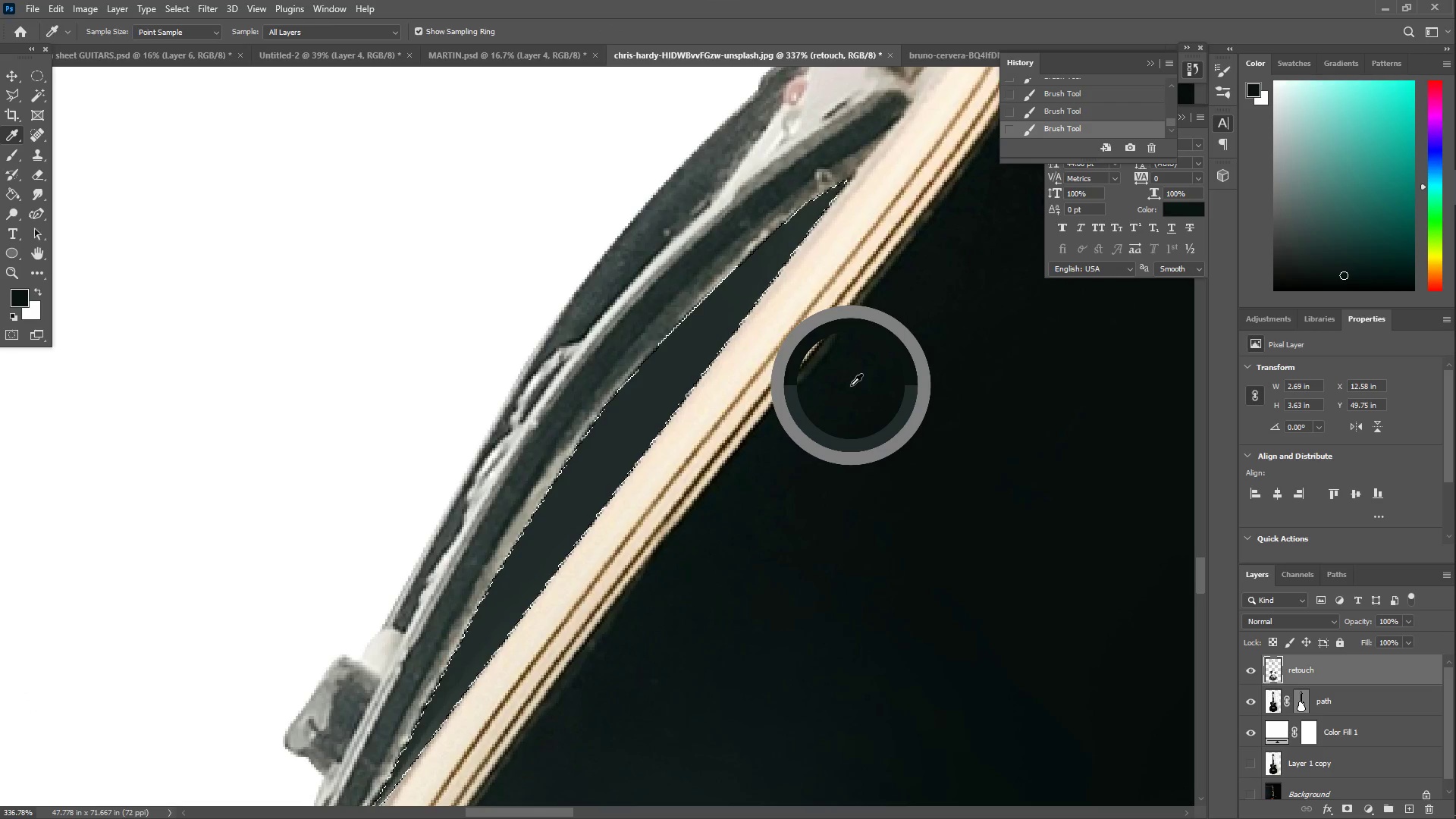 
left_click([851, 385])
 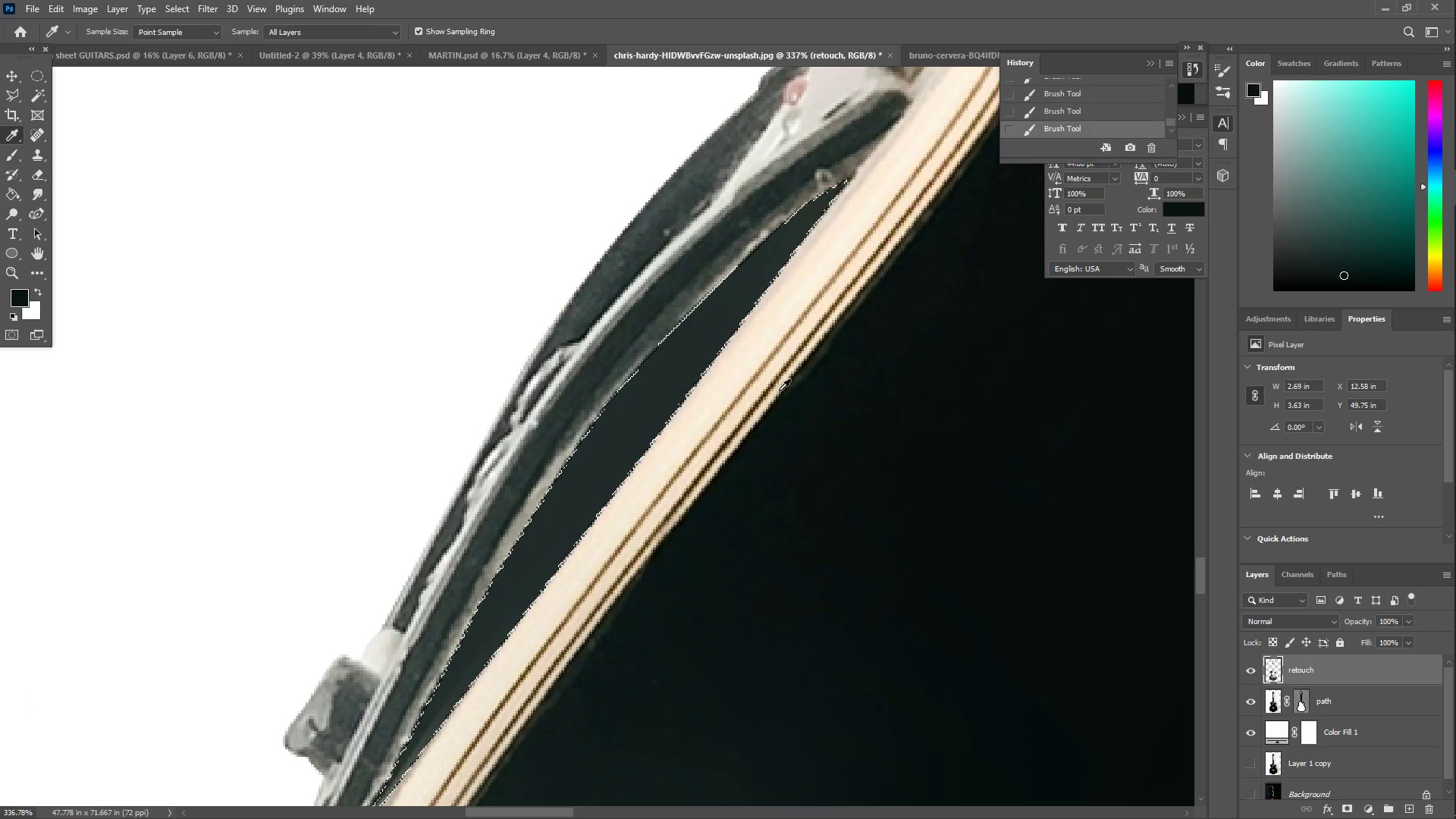 
type(BL)
 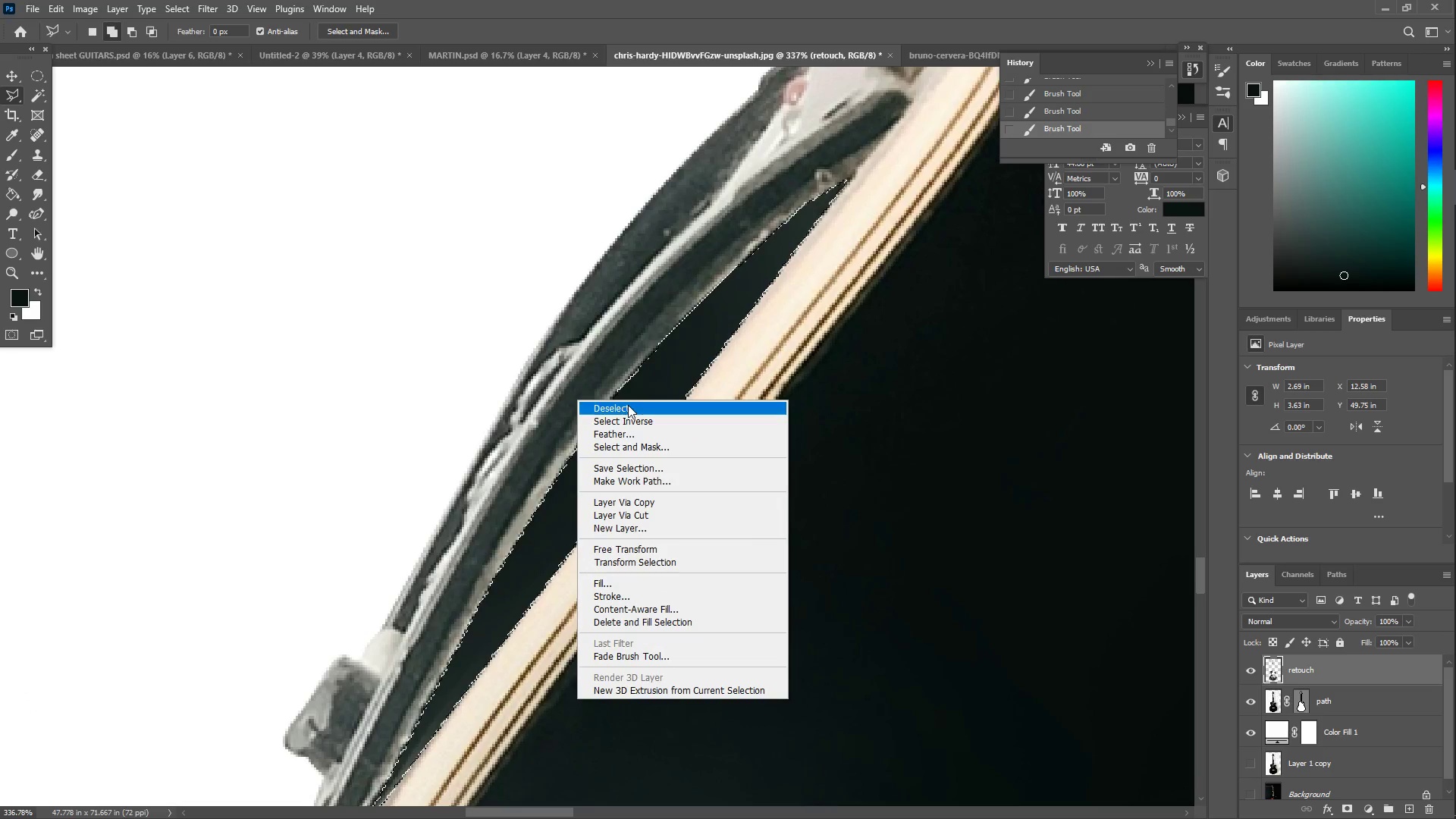 
left_click_drag(start_coordinate=[665, 306], to_coordinate=[563, 406])
 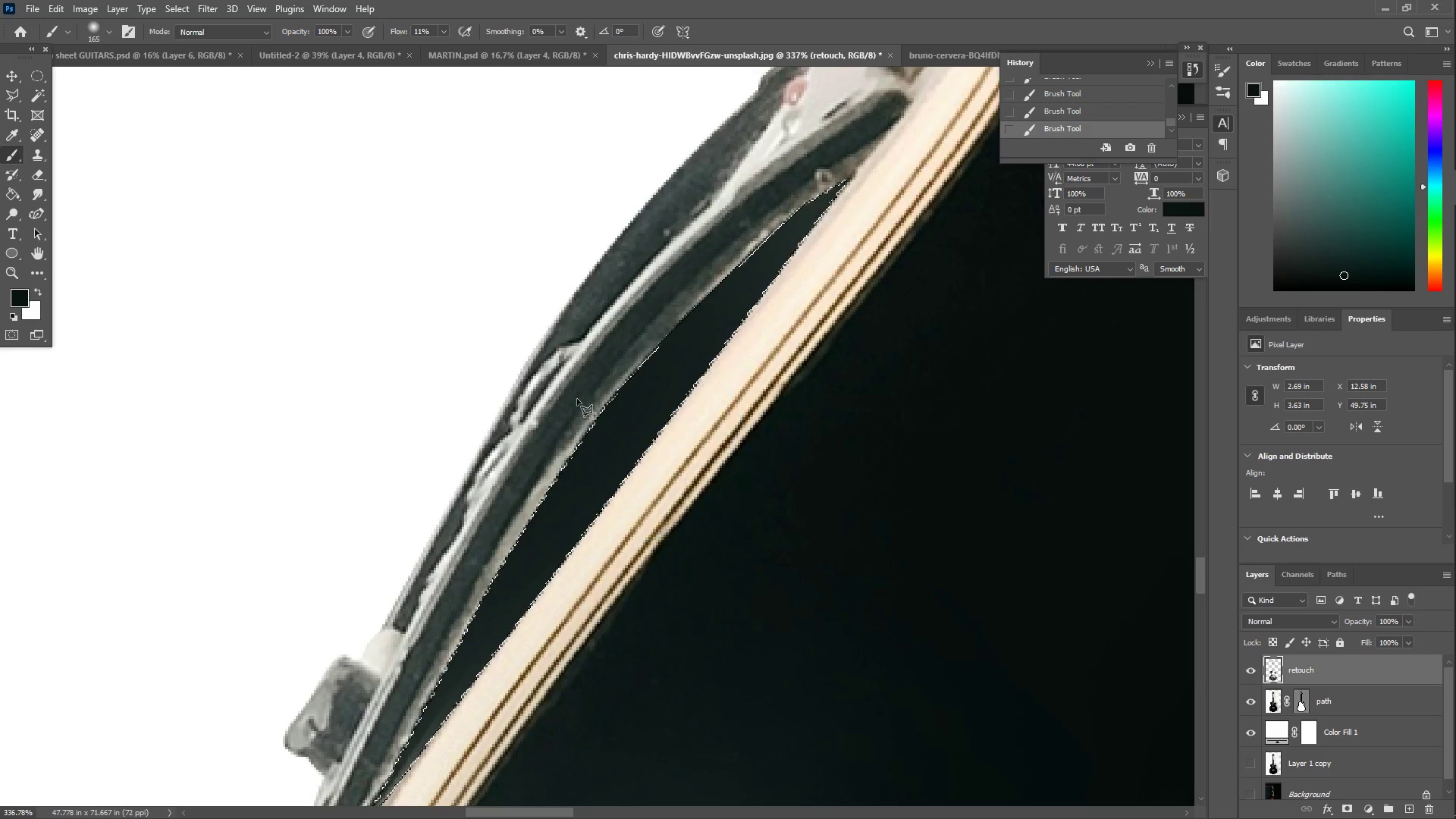 
right_click([577, 399])
 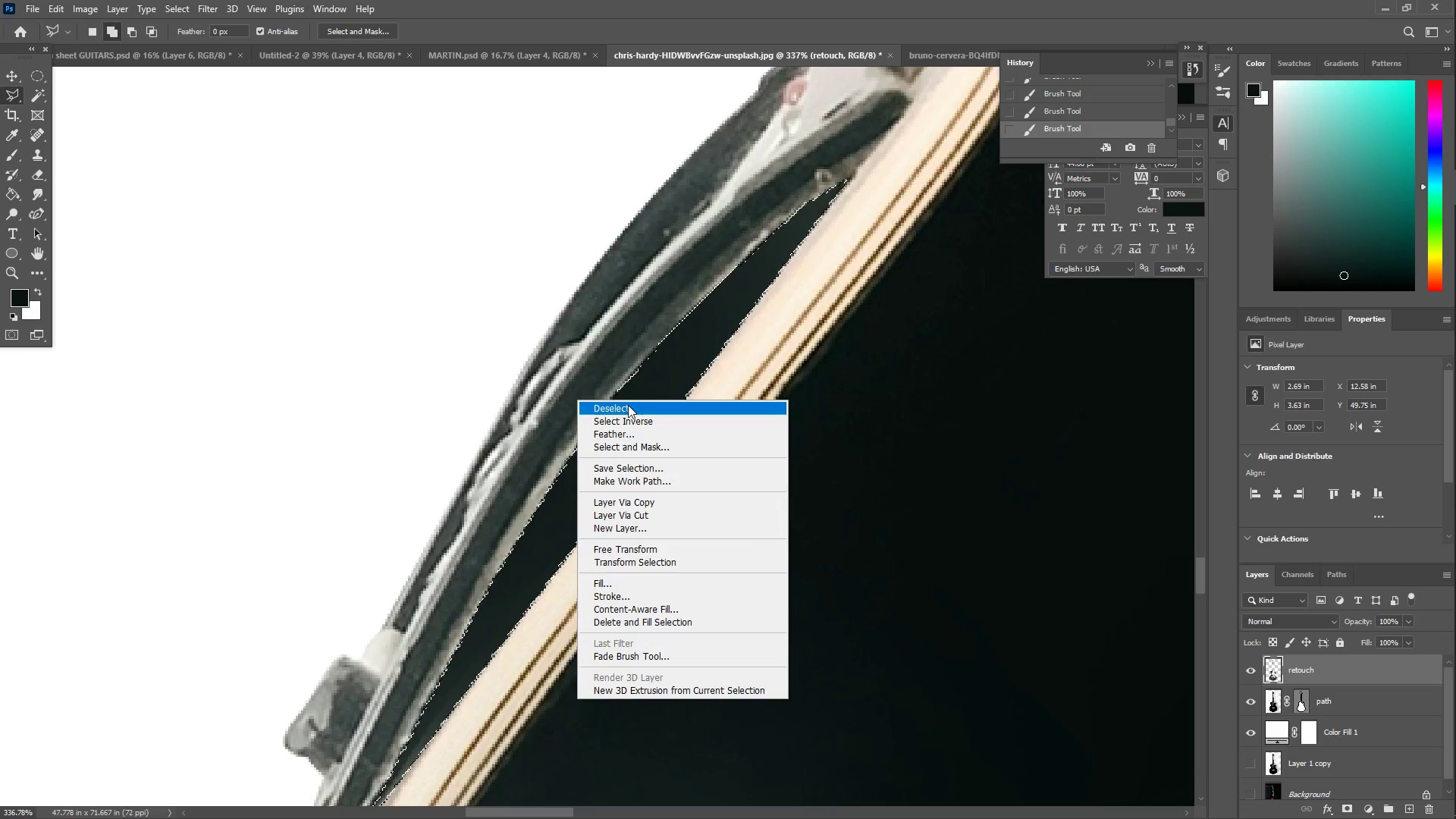 
left_click([628, 405])
 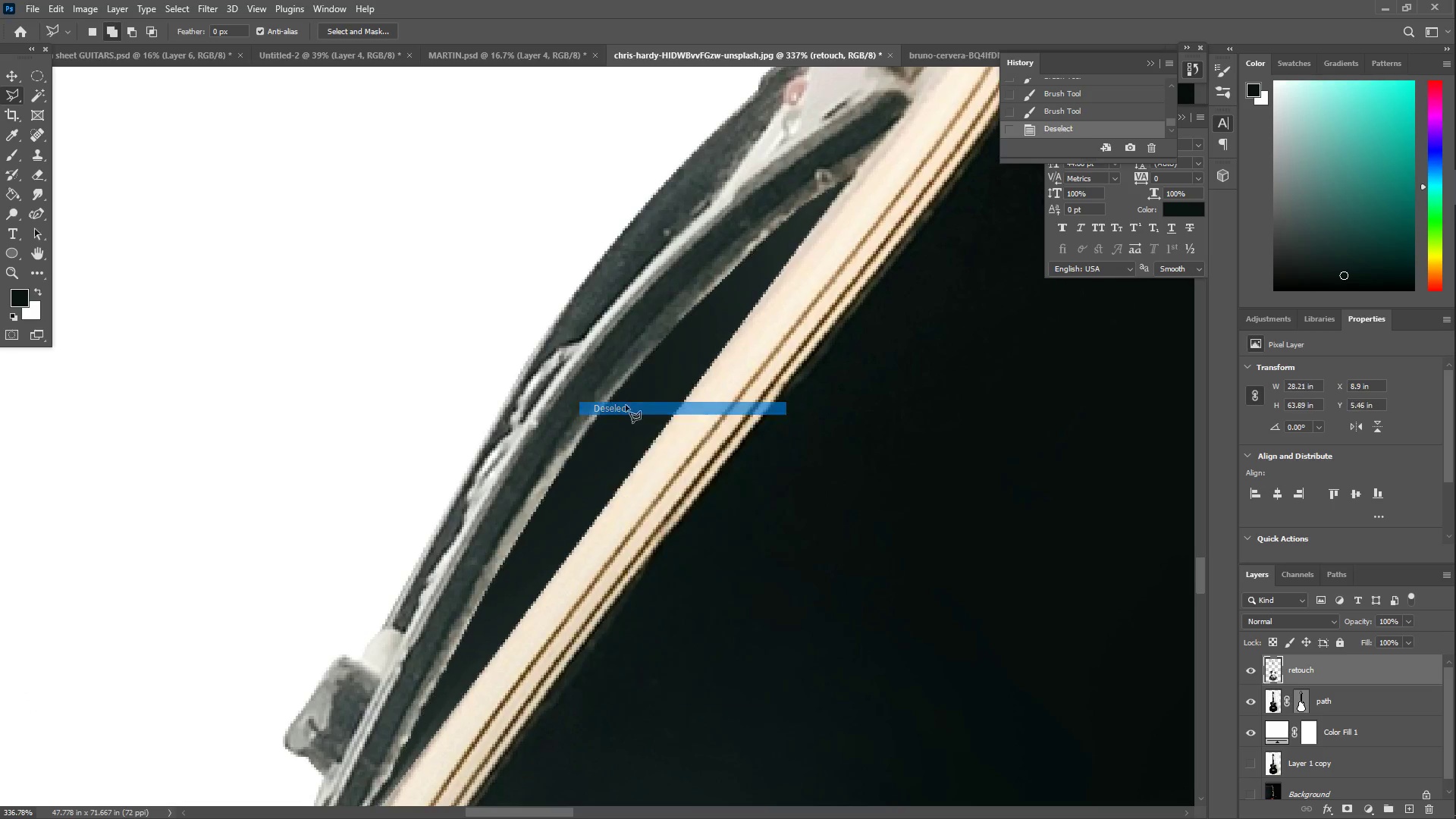 
type(ZZ)
 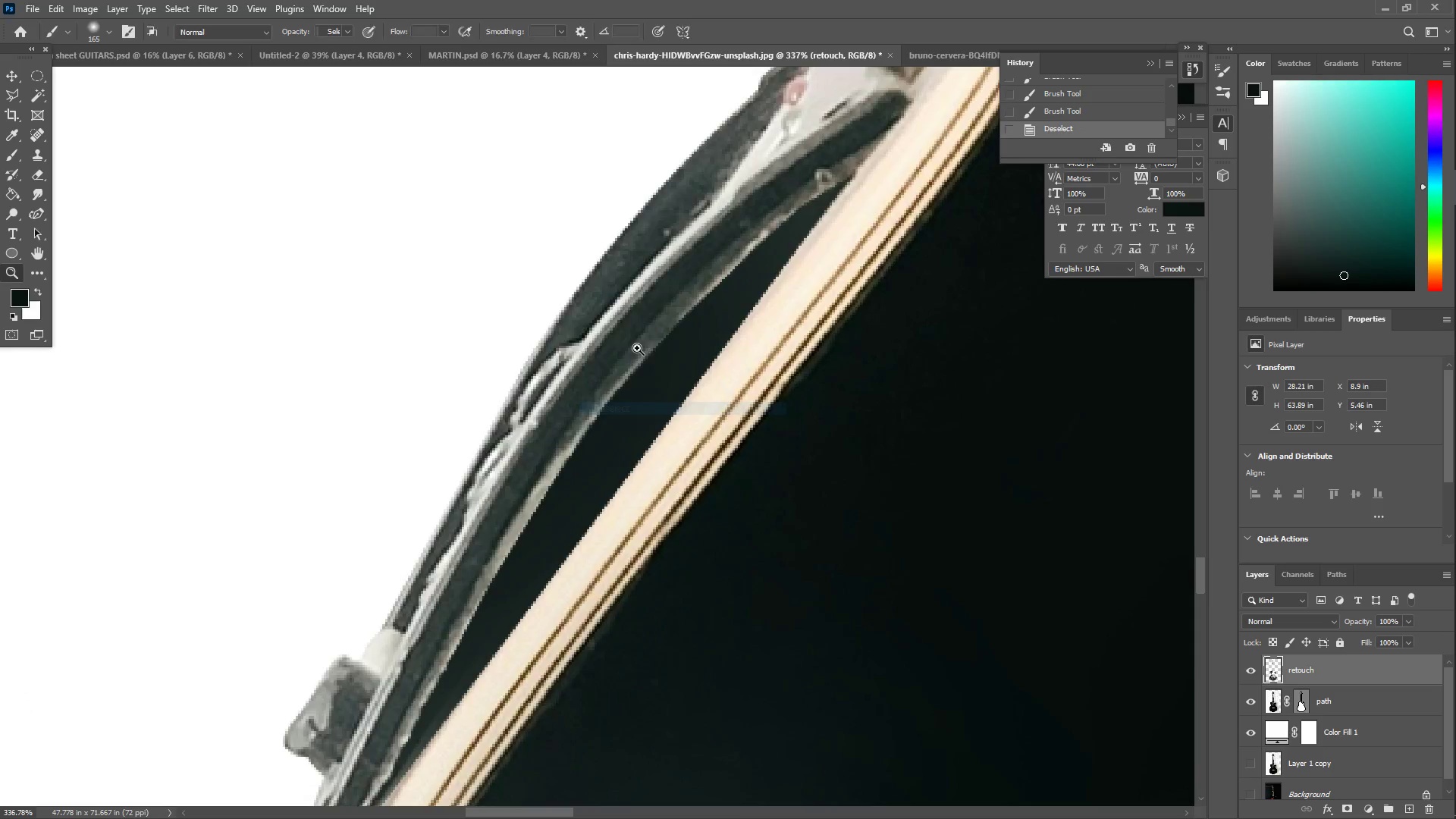 
left_click_drag(start_coordinate=[636, 340], to_coordinate=[516, 383])
 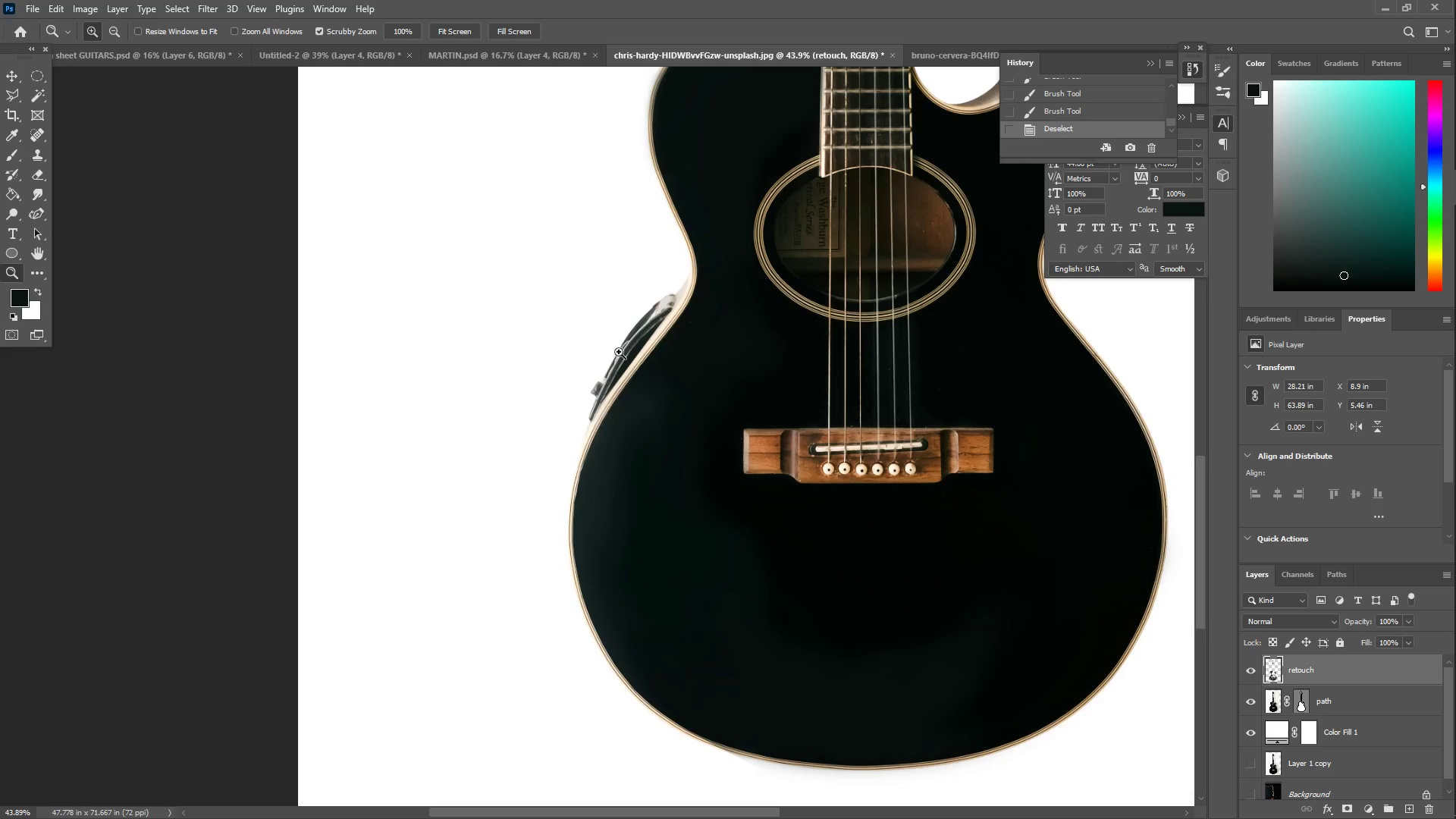 
left_click_drag(start_coordinate=[636, 341], to_coordinate=[673, 344])
 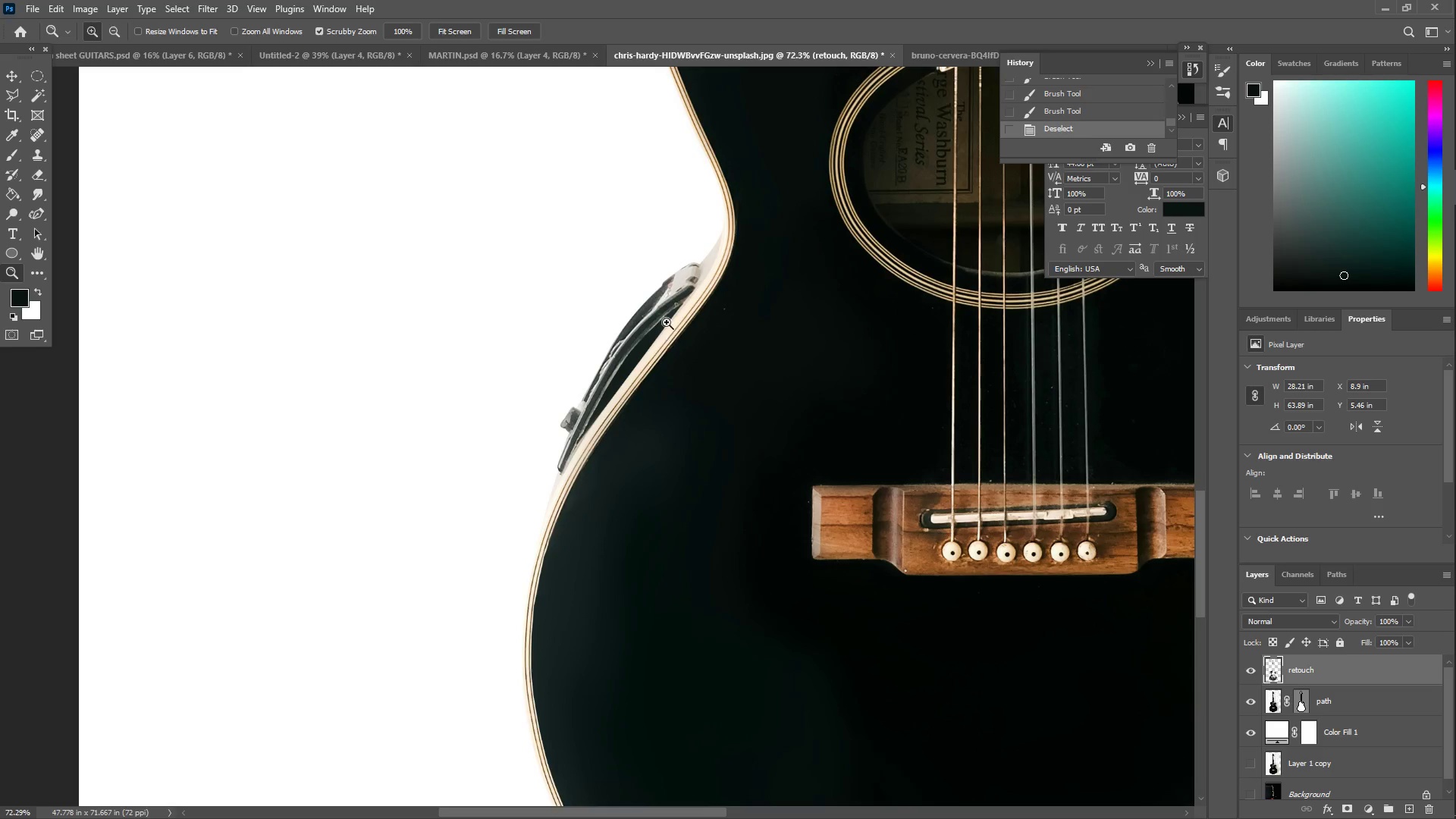 
left_click_drag(start_coordinate=[667, 313], to_coordinate=[648, 311])
 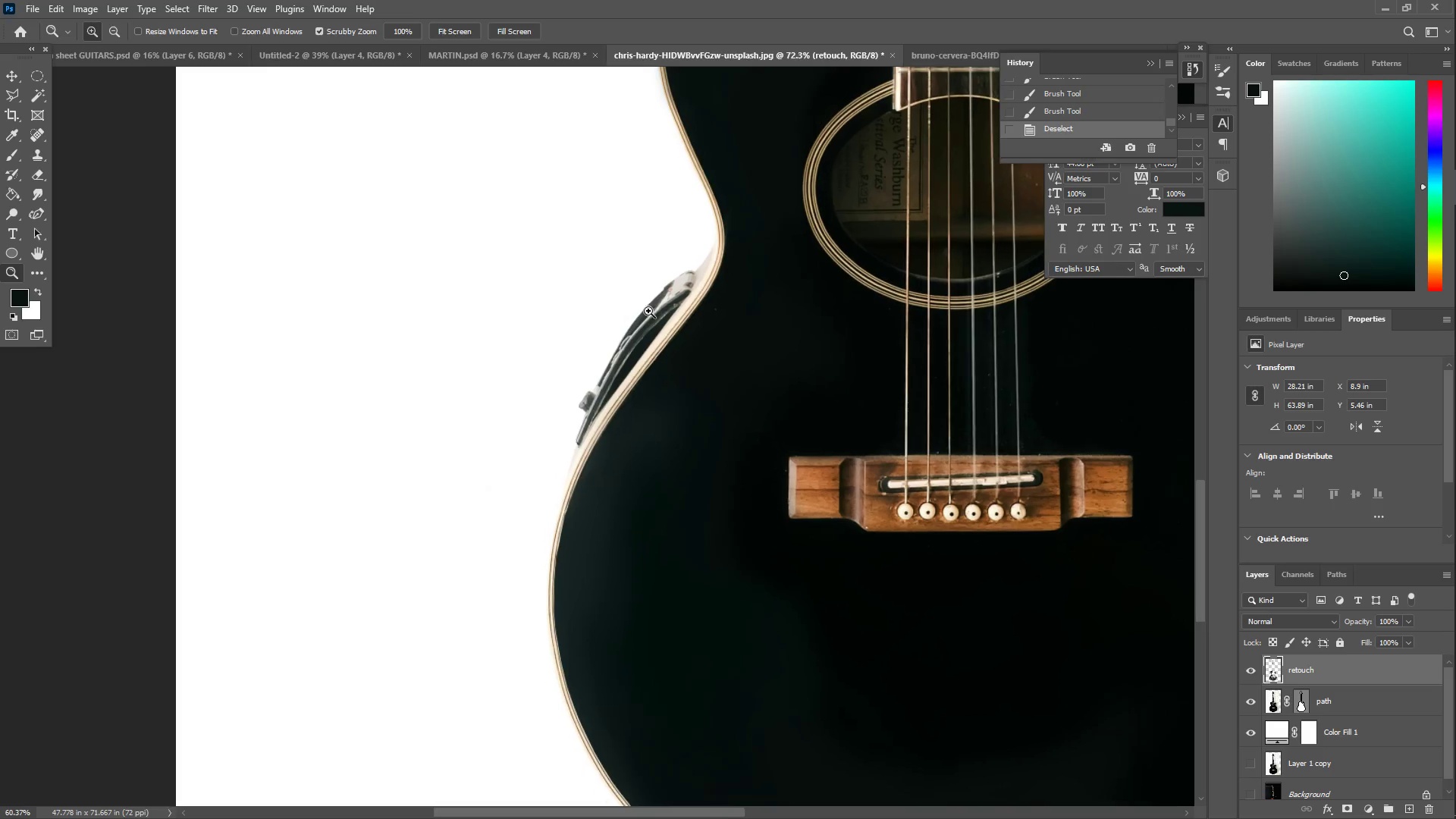 
key(Control+Z)
 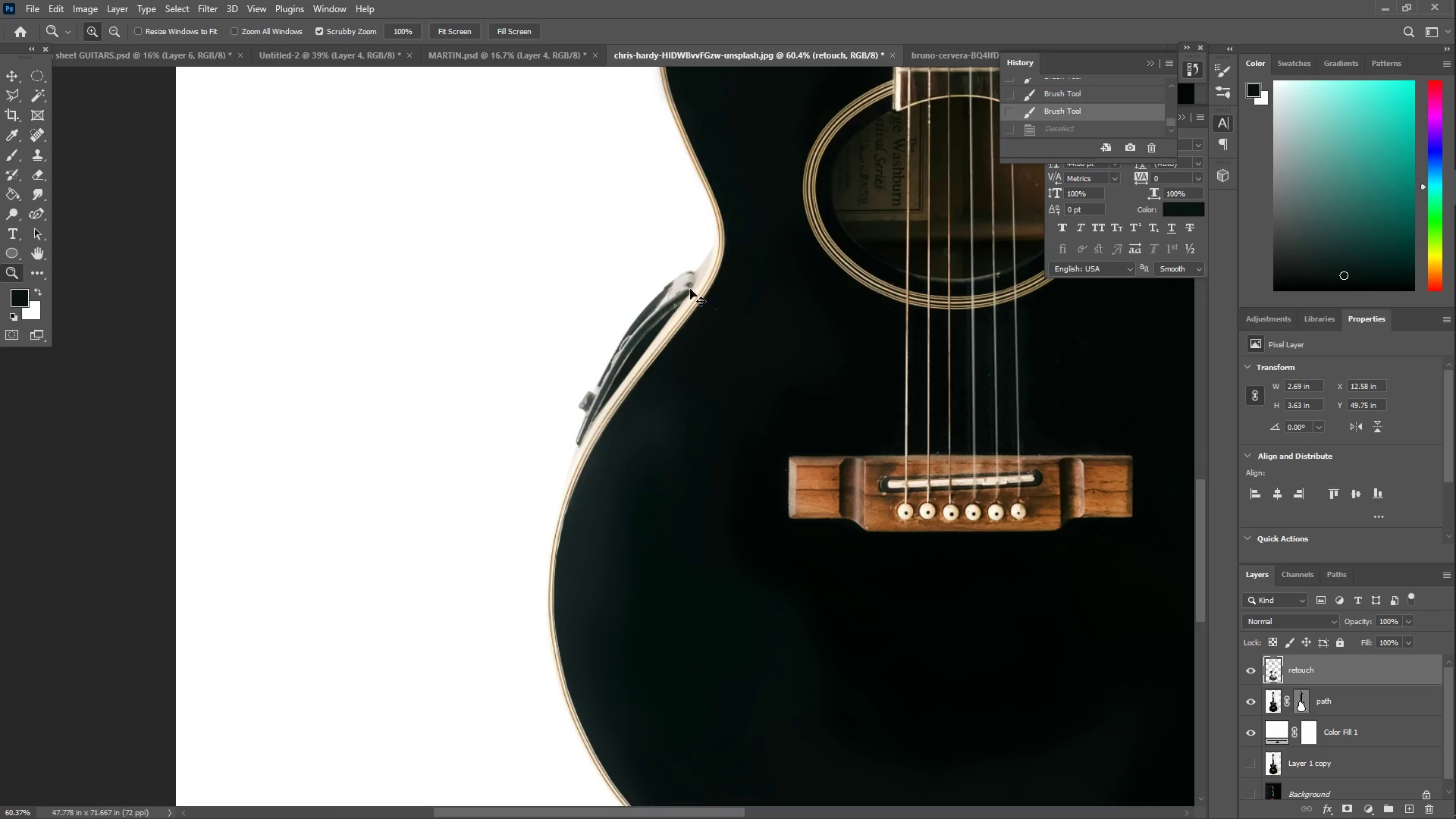 
key(Control+Z)
 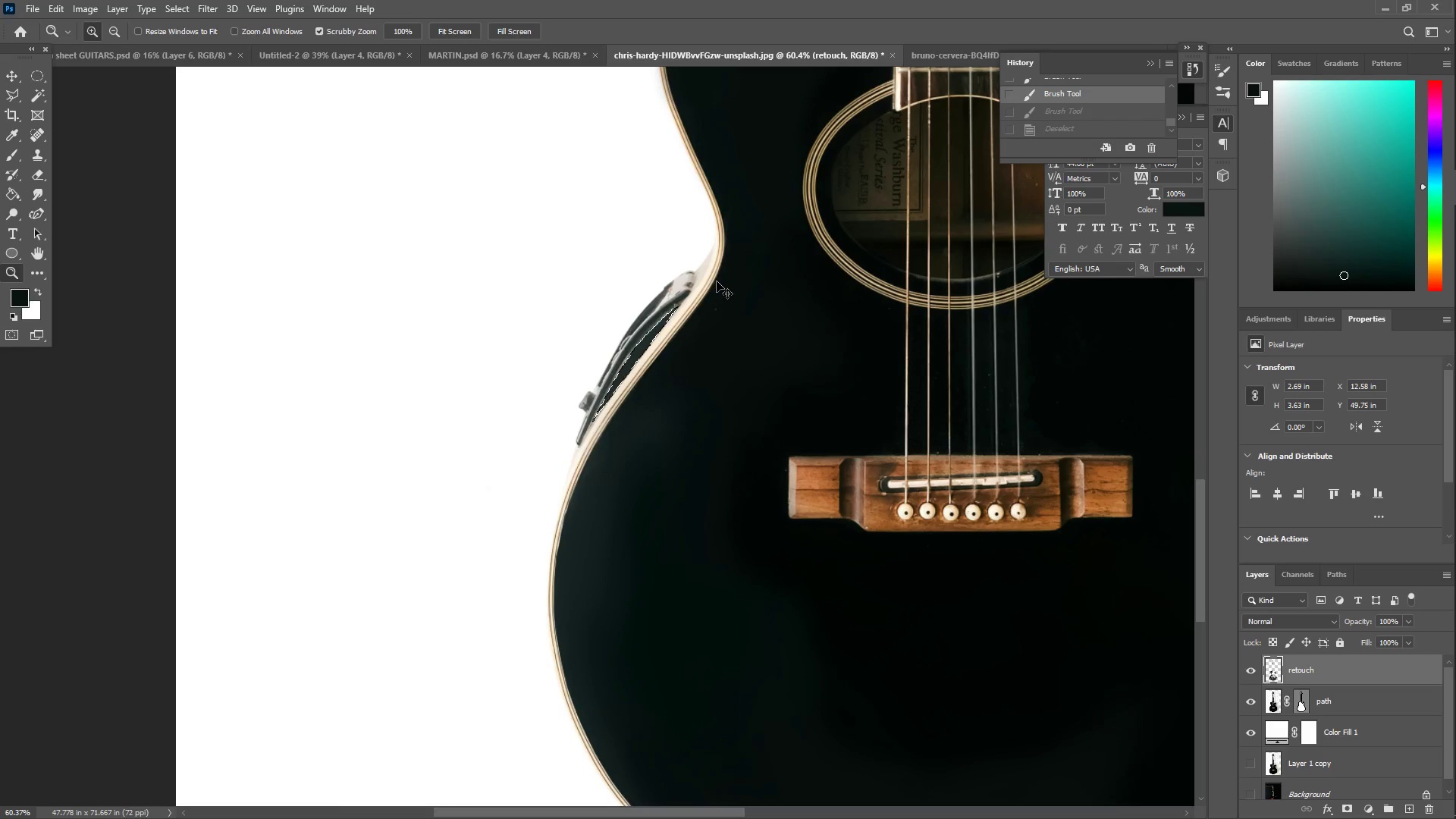 
key(Control+Z)
 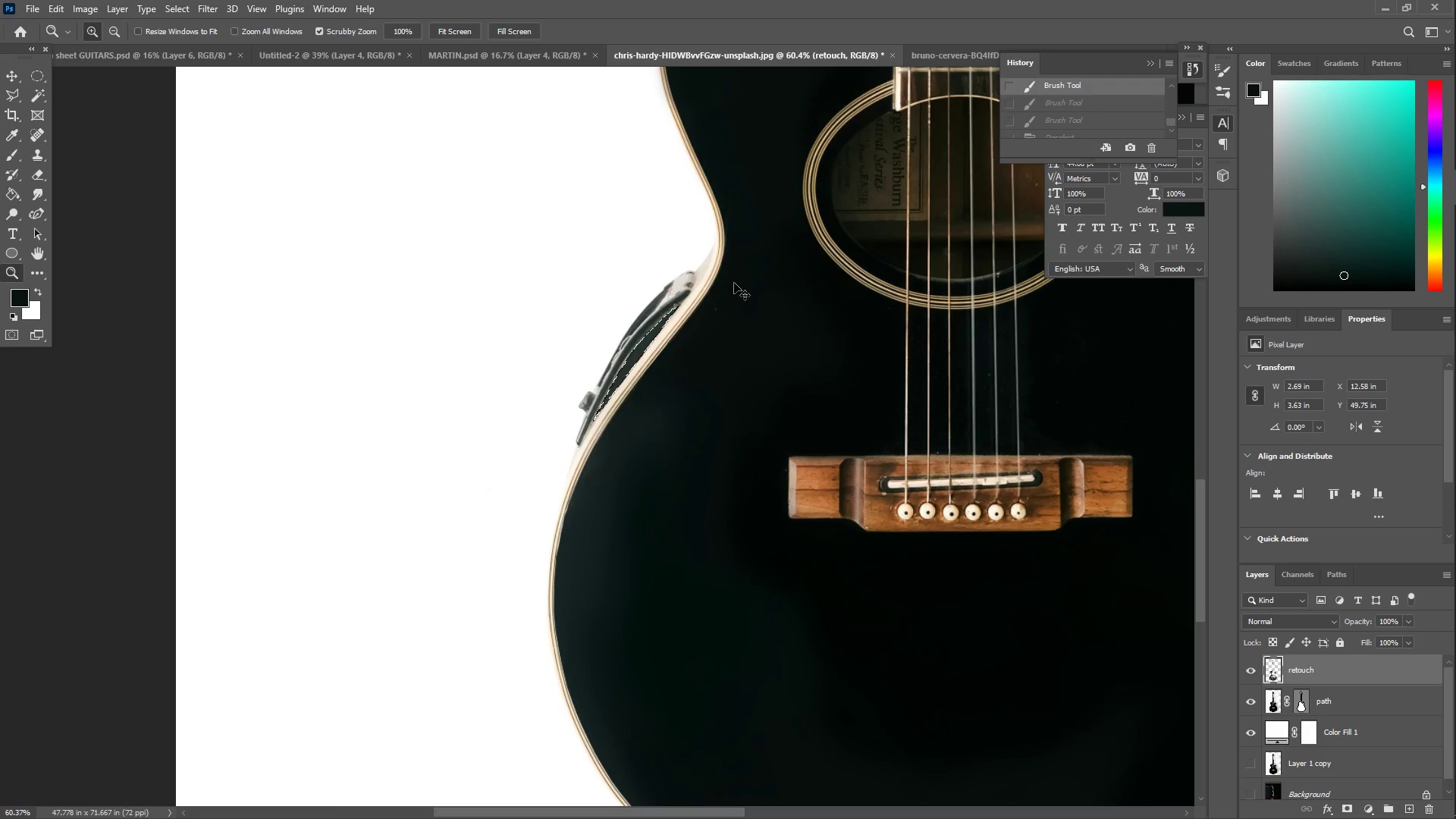 
key(Control+Z)
 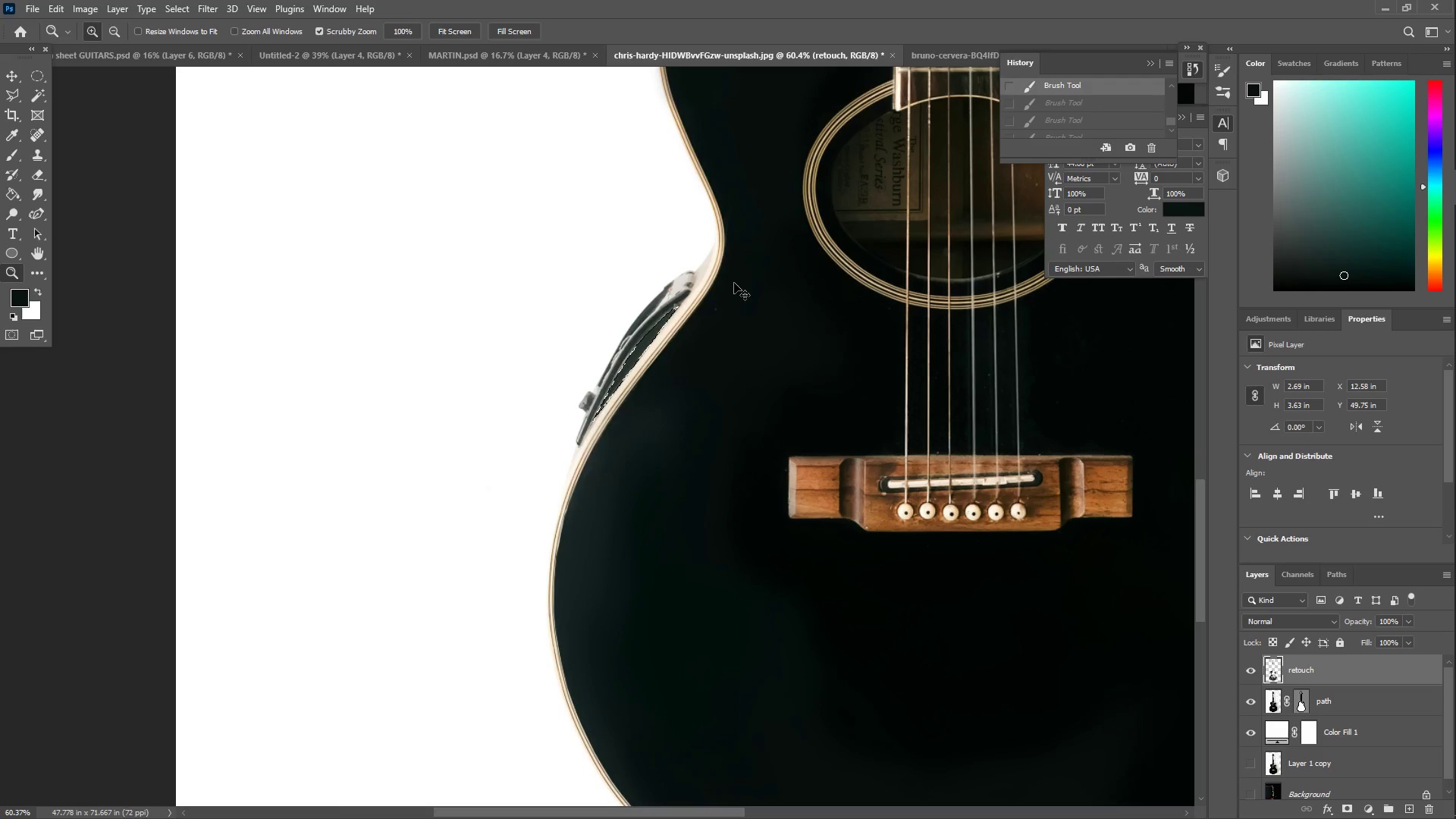 
key(Control+Z)
 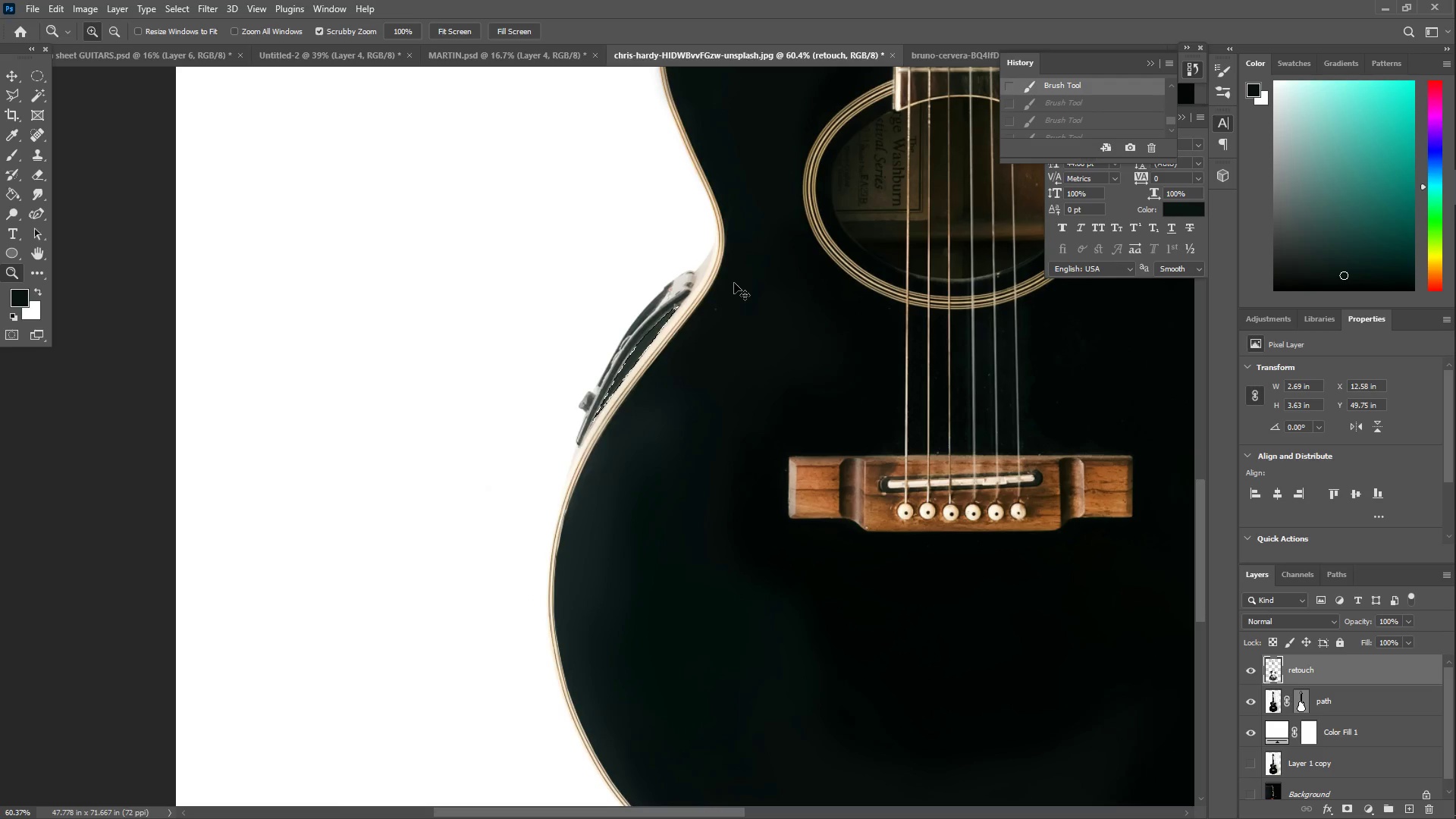 
key(Control+Z)
 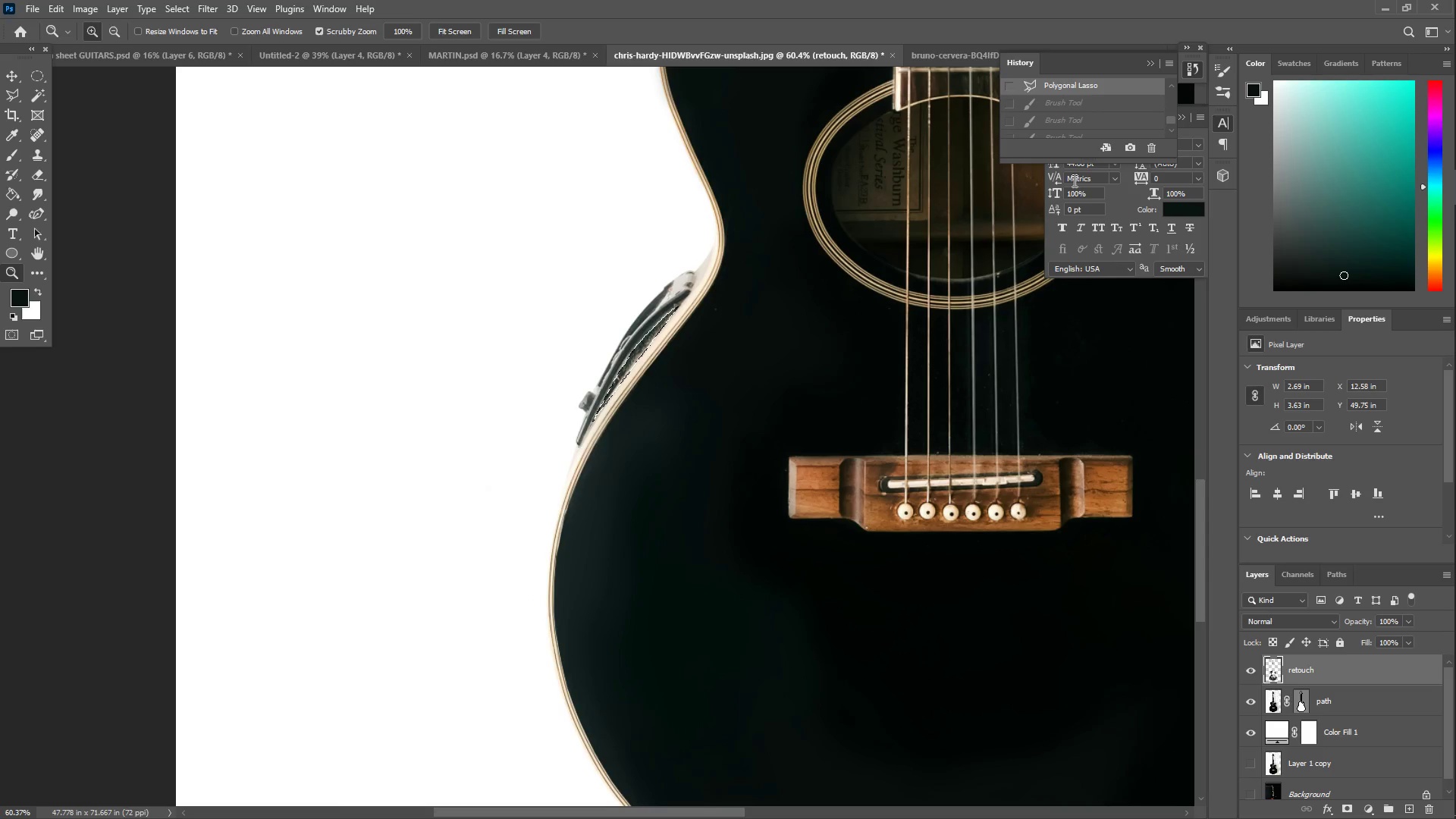 
key(Control+Z)
 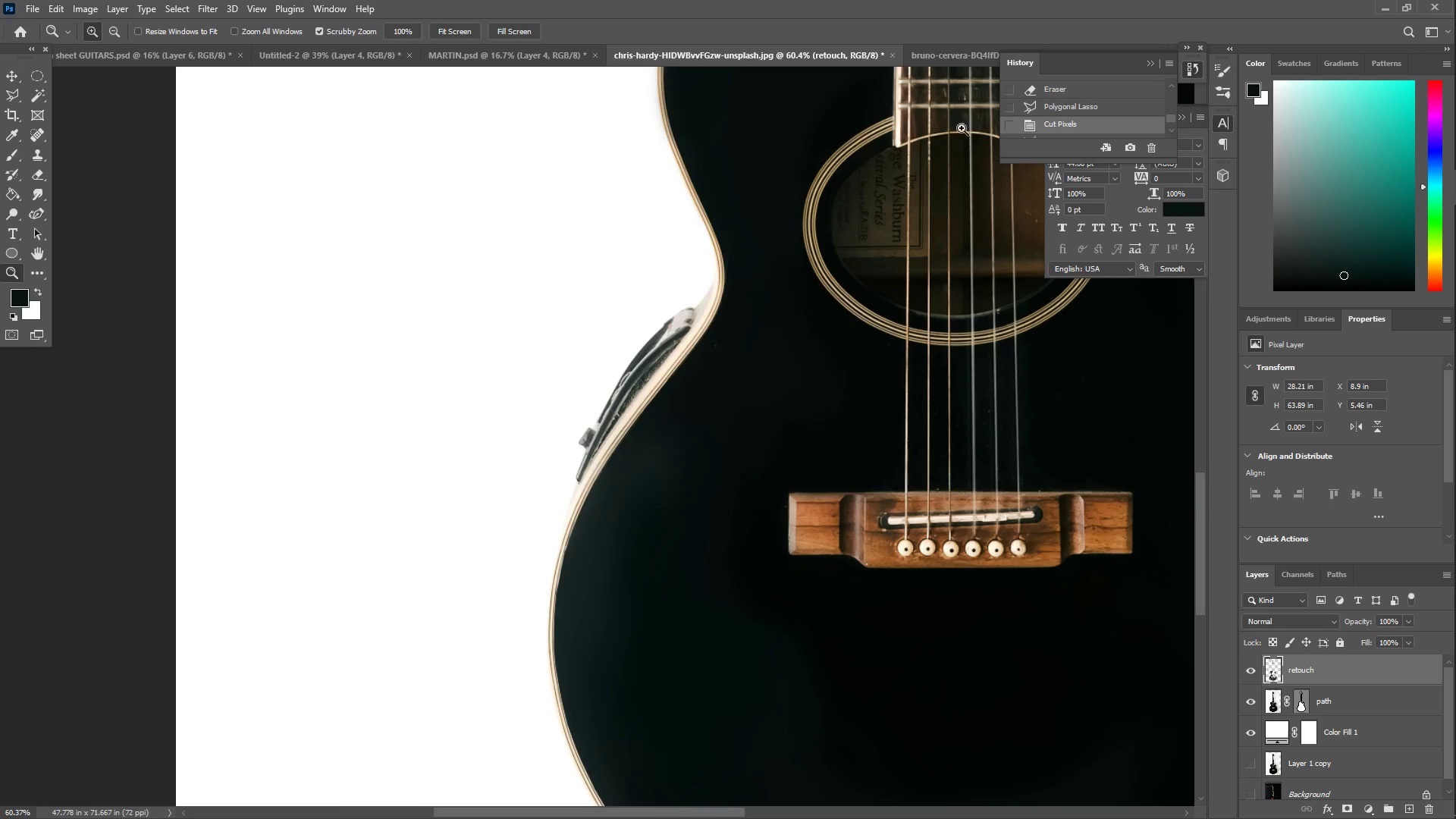 
scroll: coordinate [1083, 103], scroll_direction: up, amount: 5.0
 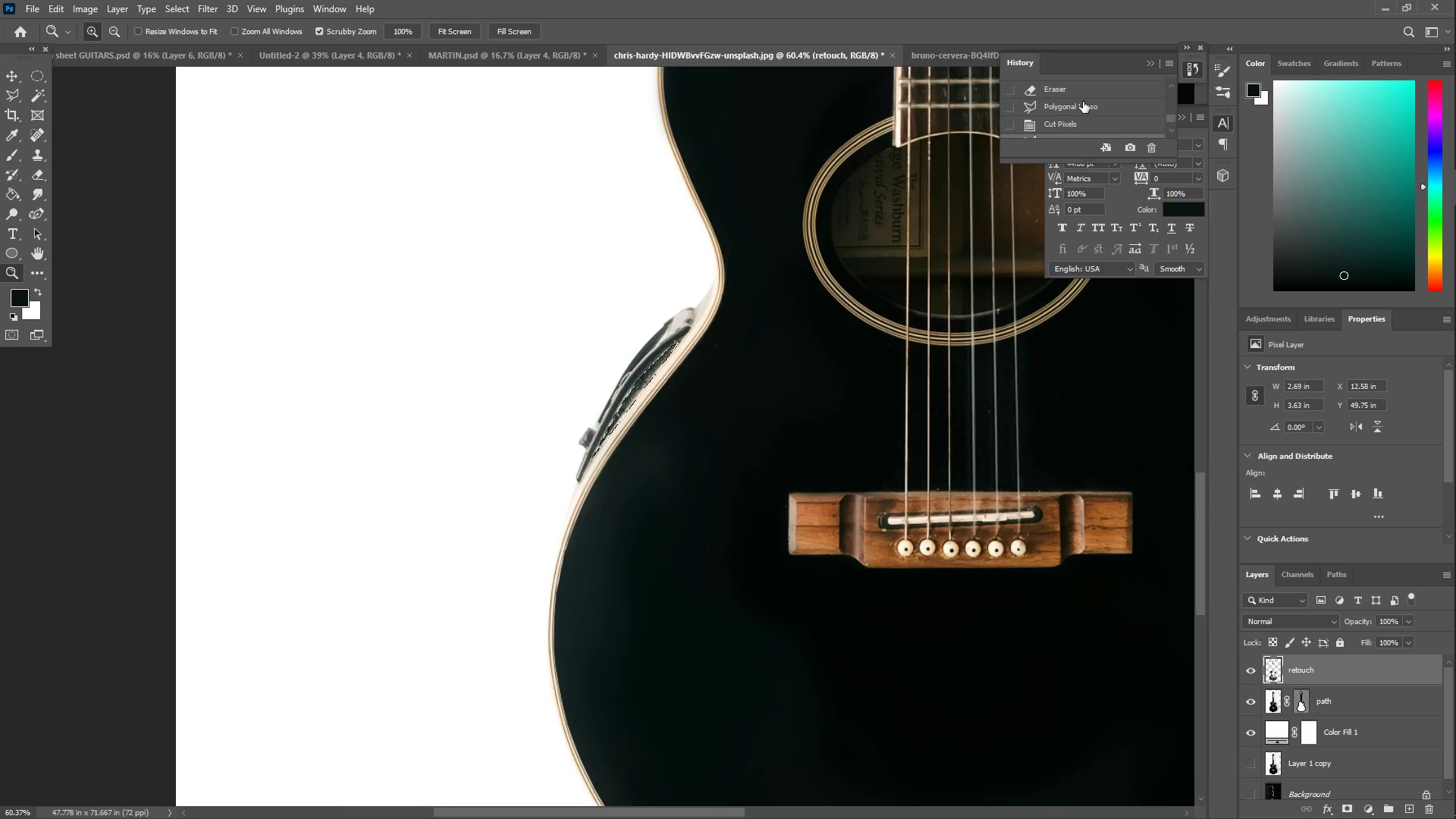 
type(ZL)
 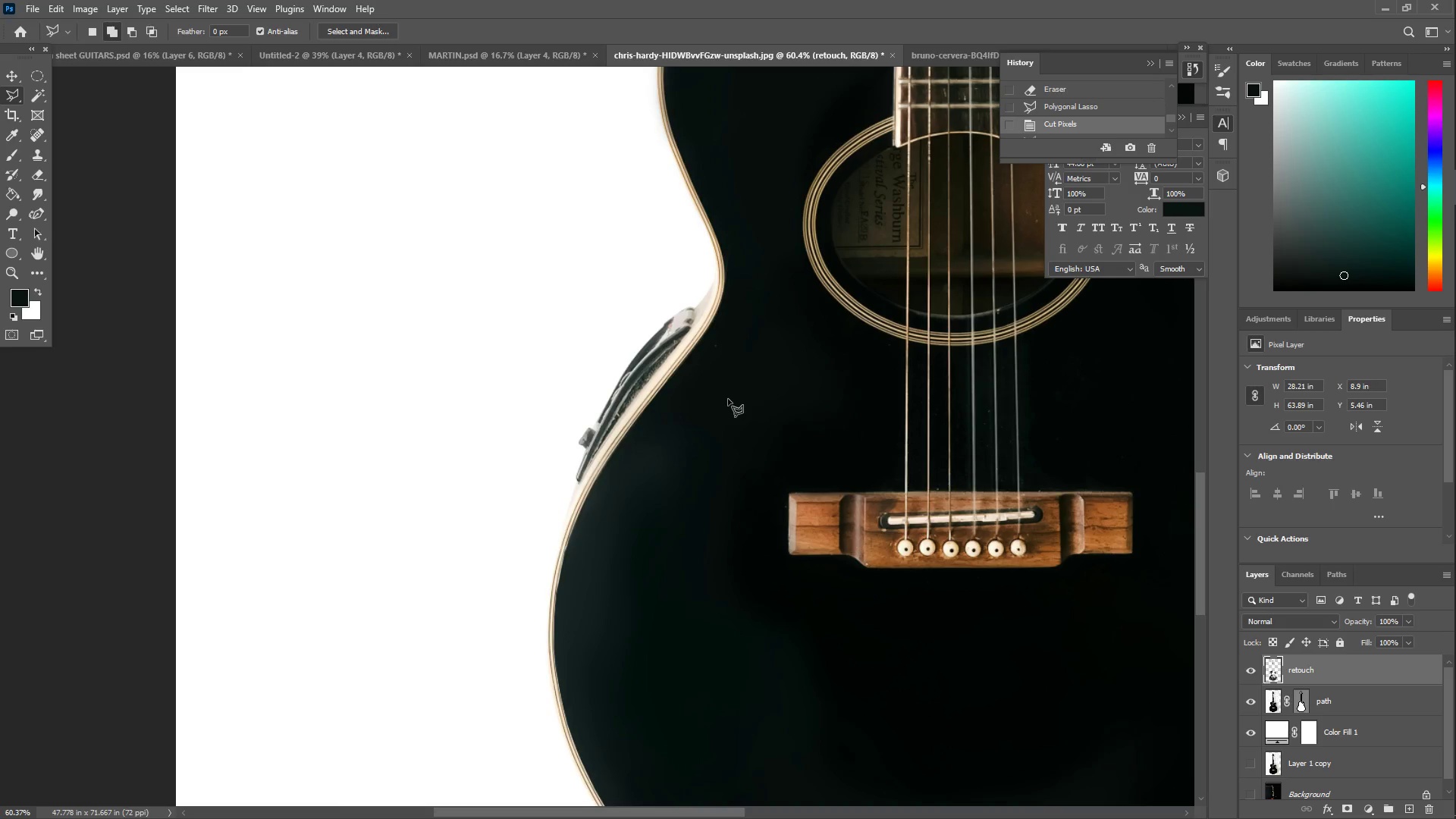 
right_click([728, 399])
 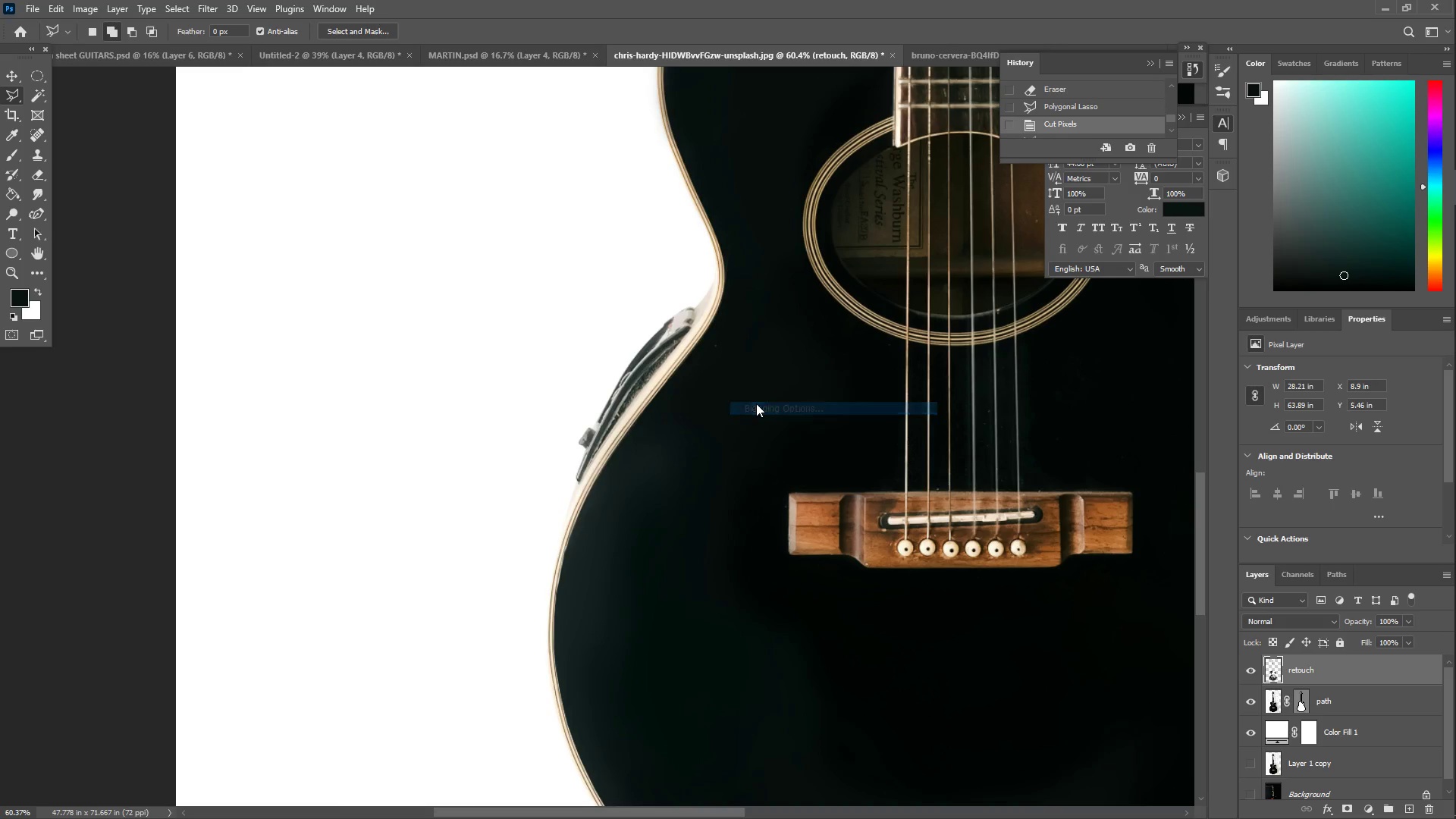 
key(Z)
 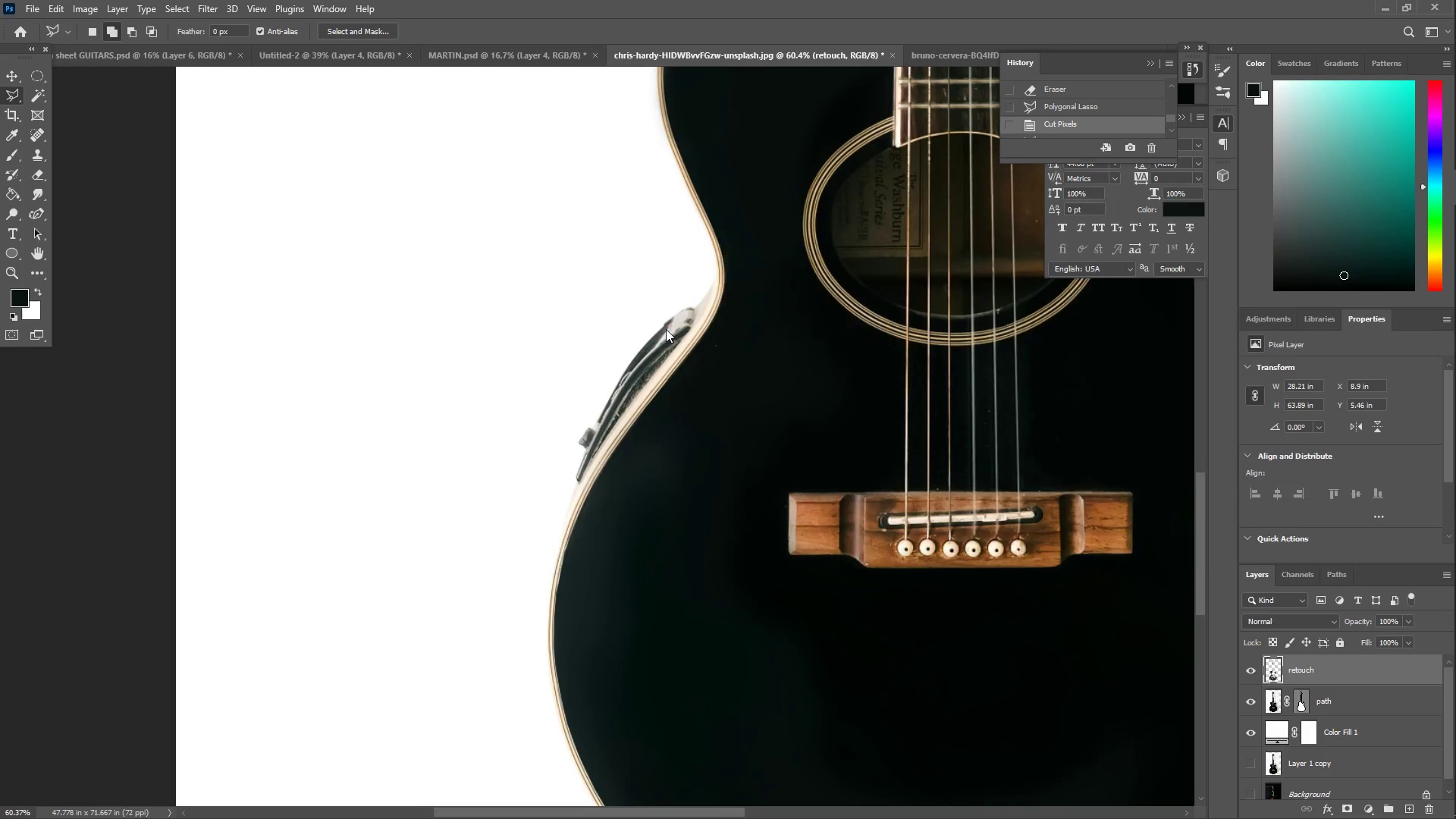 
left_click_drag(start_coordinate=[642, 330], to_coordinate=[511, 608])
 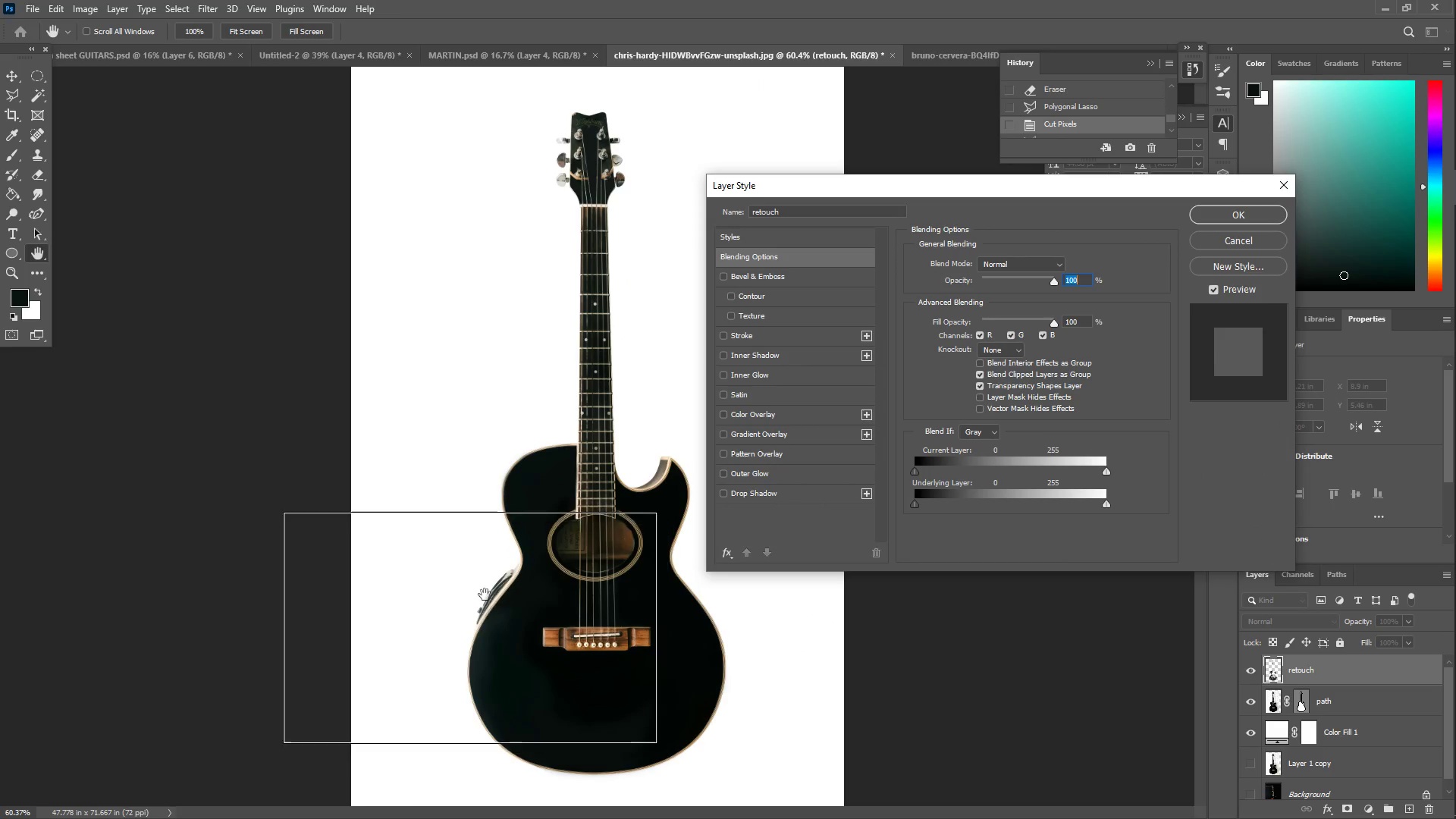 
left_click([485, 591])
 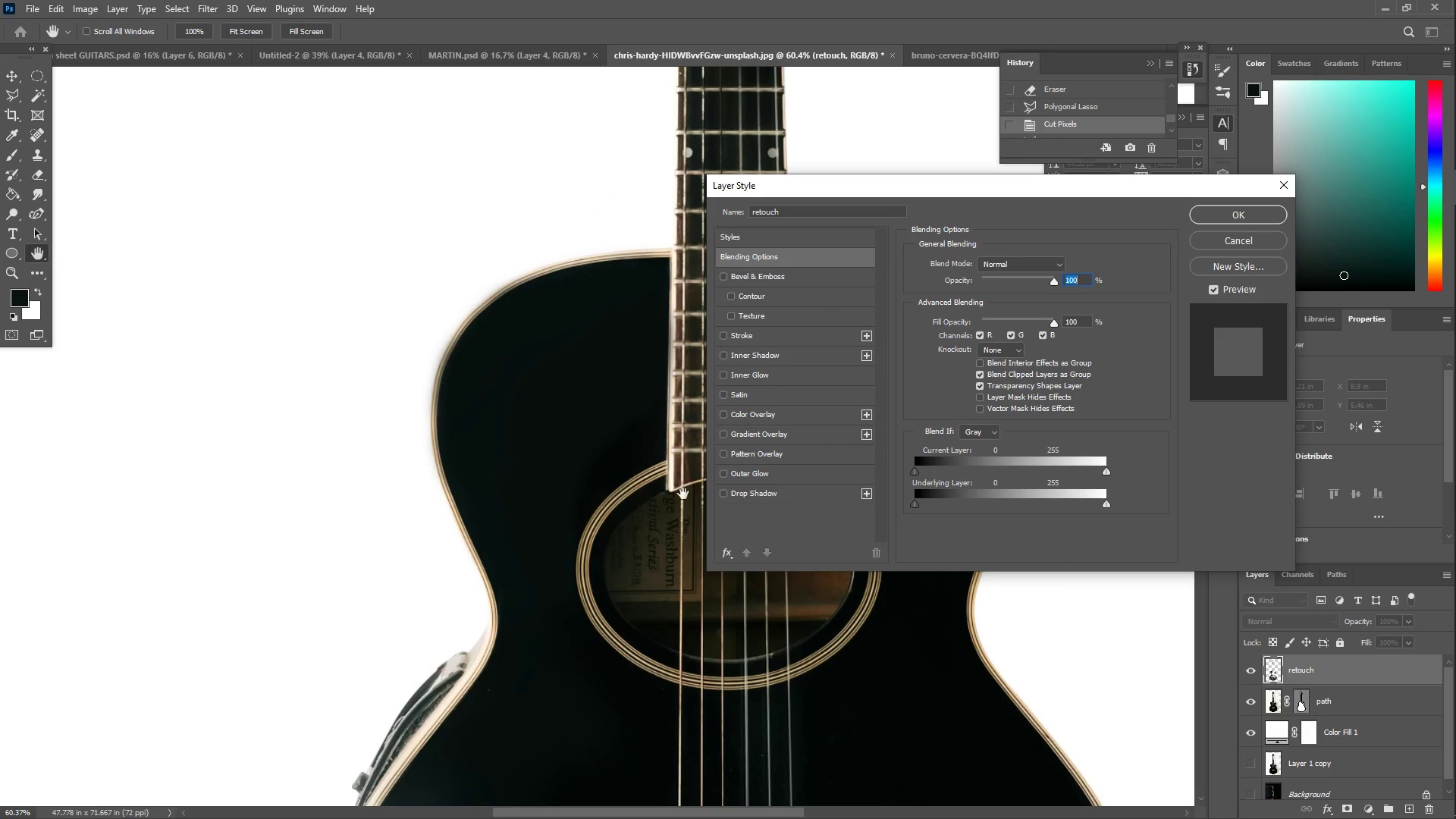 
left_click([473, 643])
 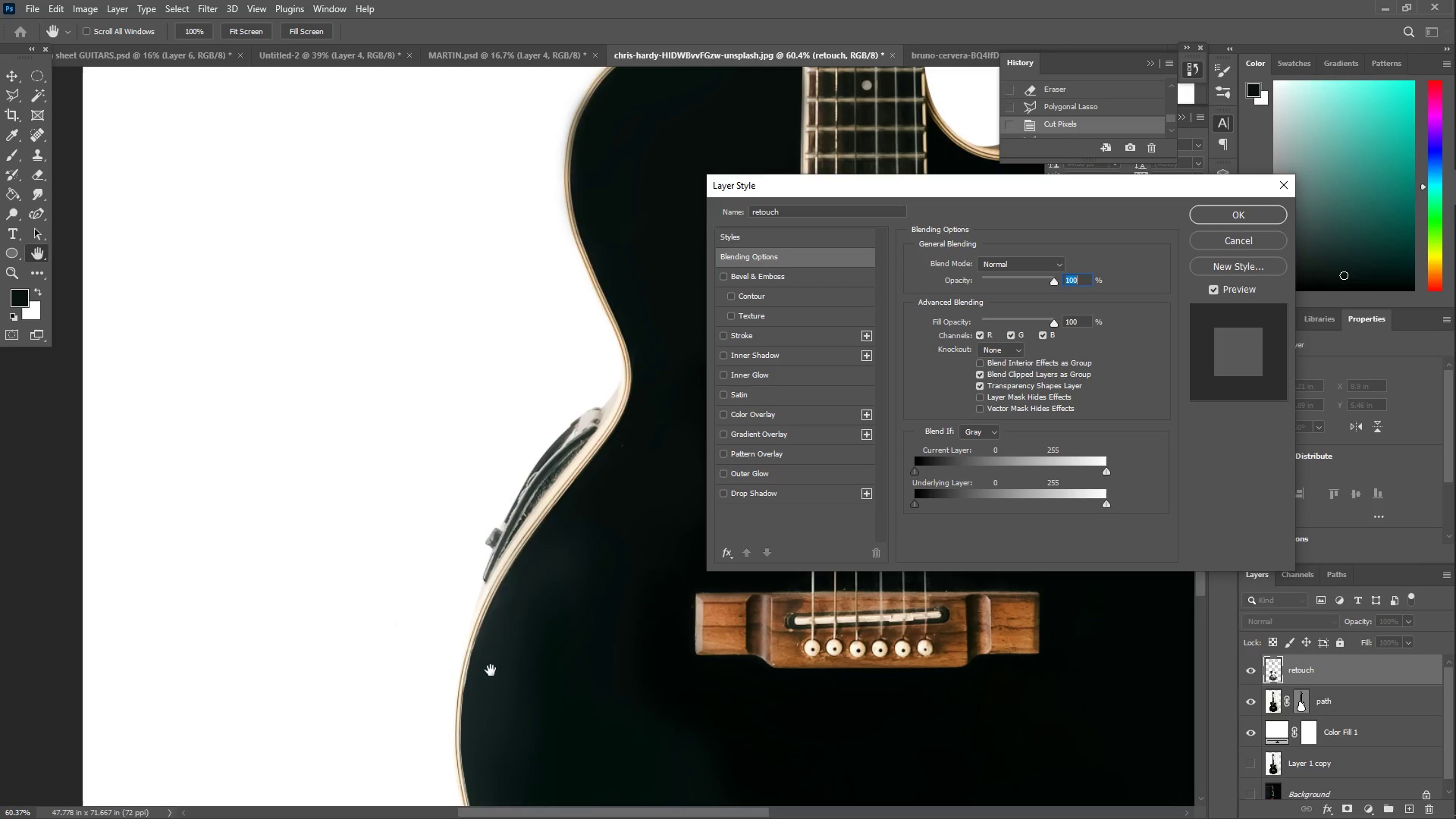 
left_click_drag(start_coordinate=[538, 473], to_coordinate=[558, 482])
 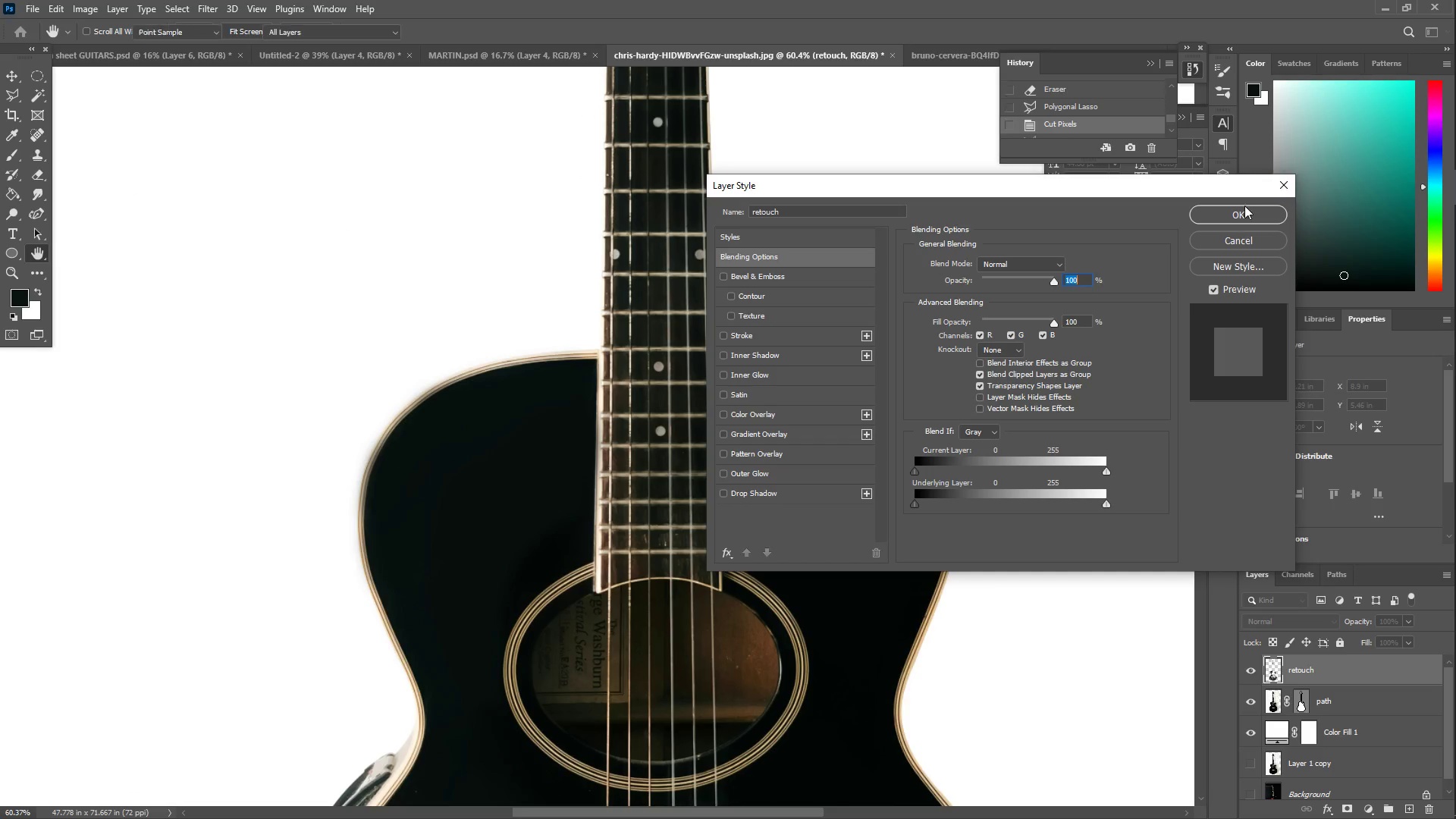 
scroll: coordinate [504, 554], scroll_direction: down, amount: 4.0
 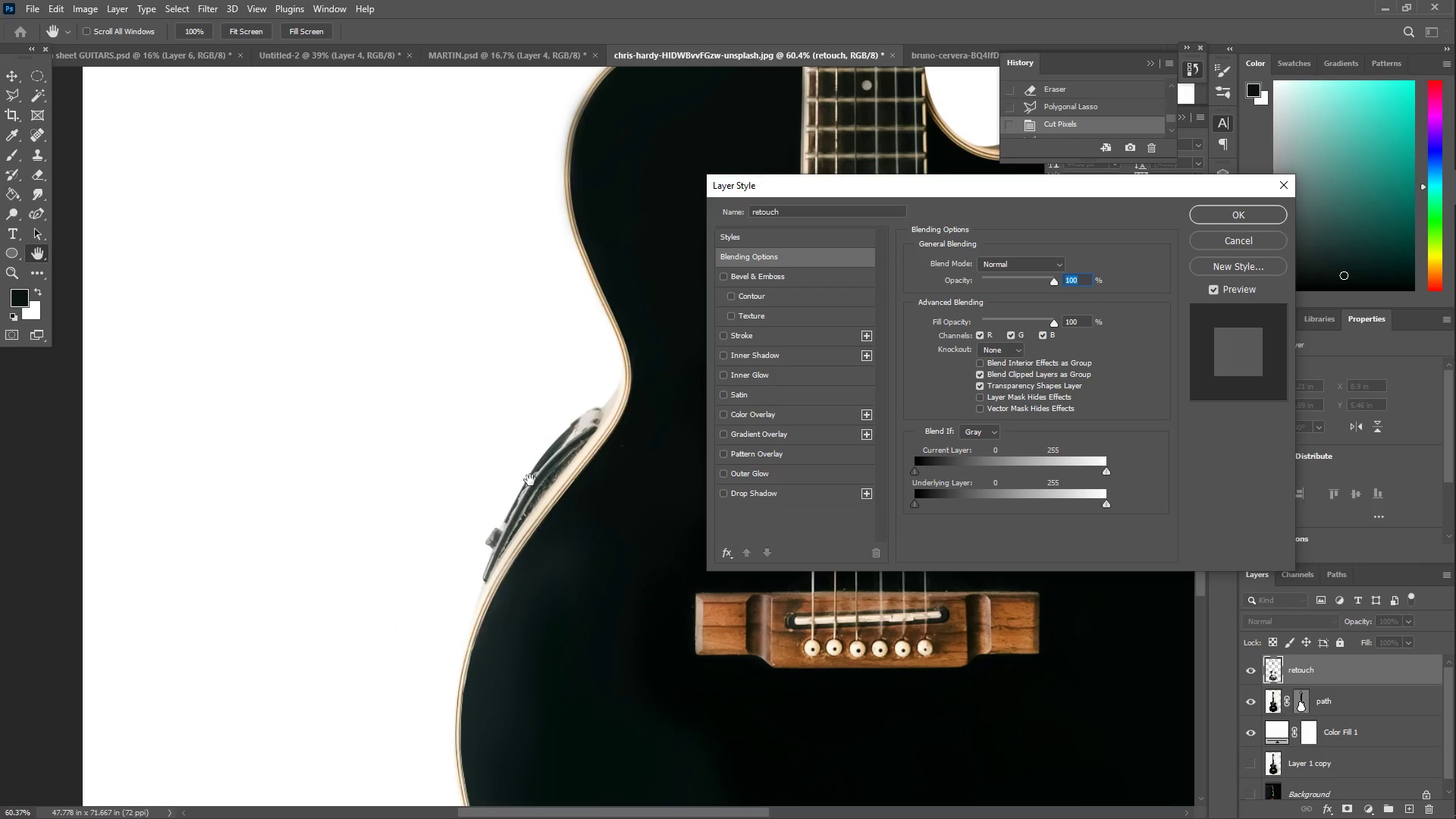 
hold_key(key=Space, duration=0.5)
 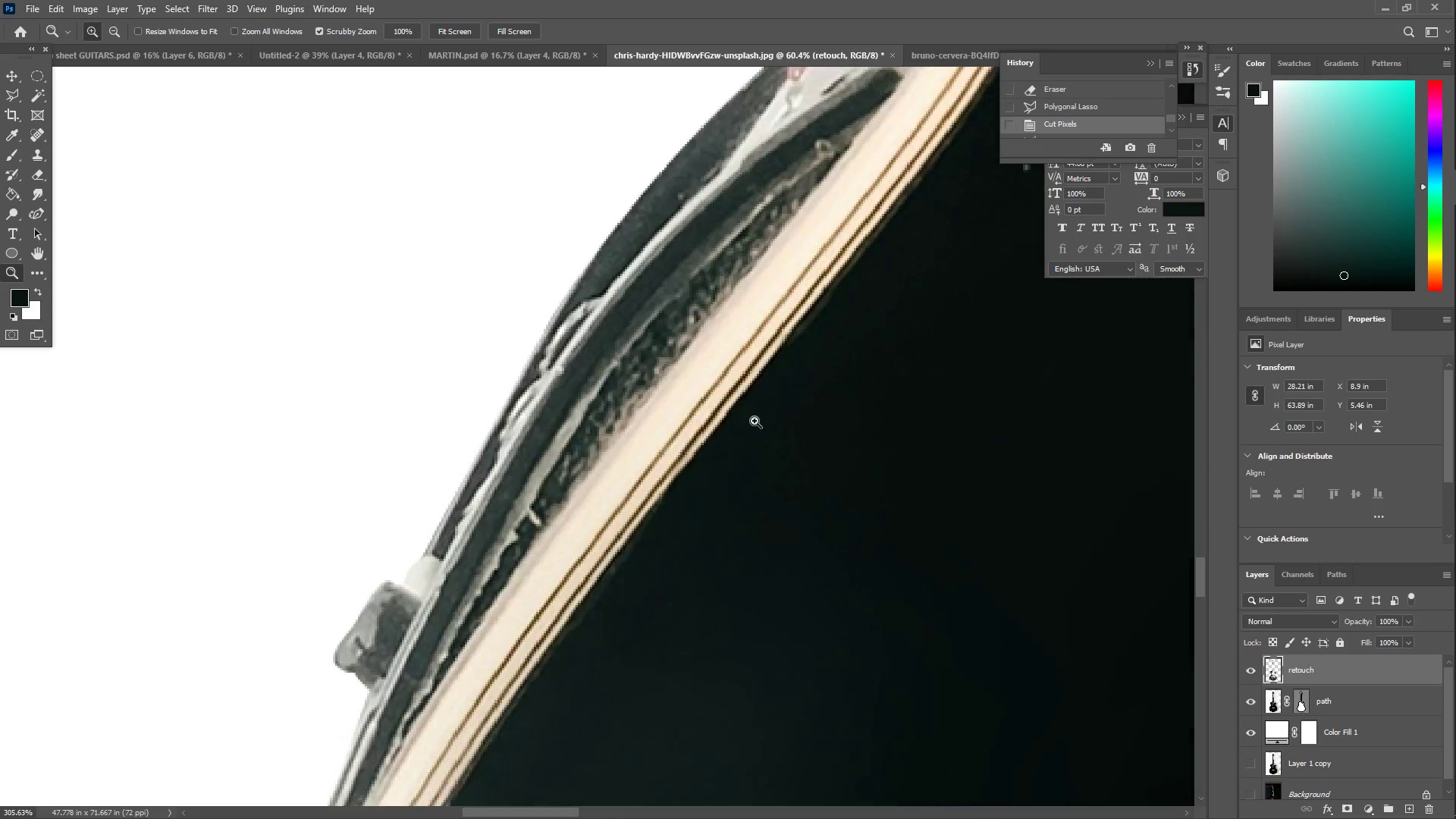 
left_click_drag(start_coordinate=[337, 718], to_coordinate=[651, 410])
 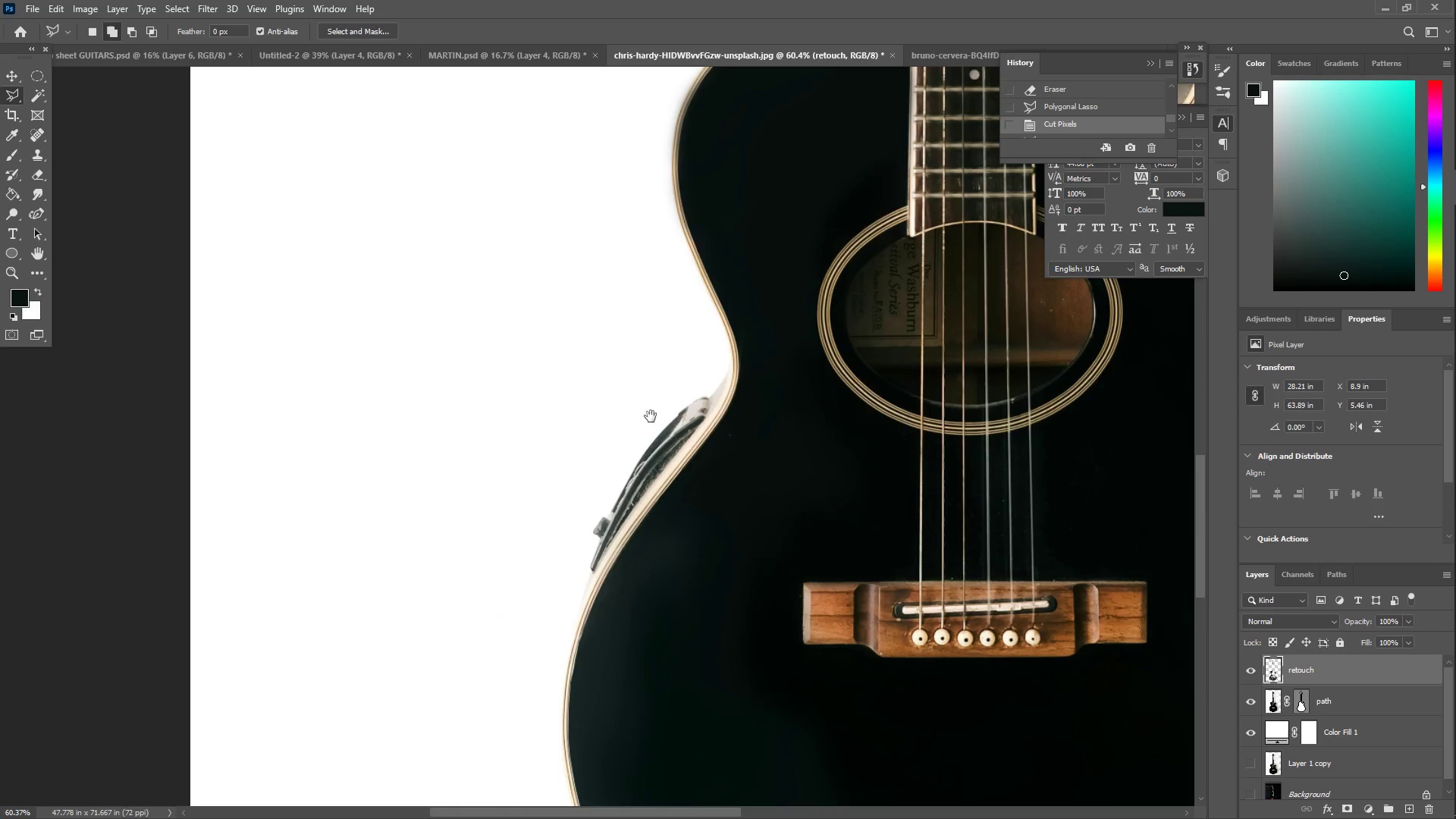 
scroll: coordinate [330, 617], scroll_direction: down, amount: 4.0
 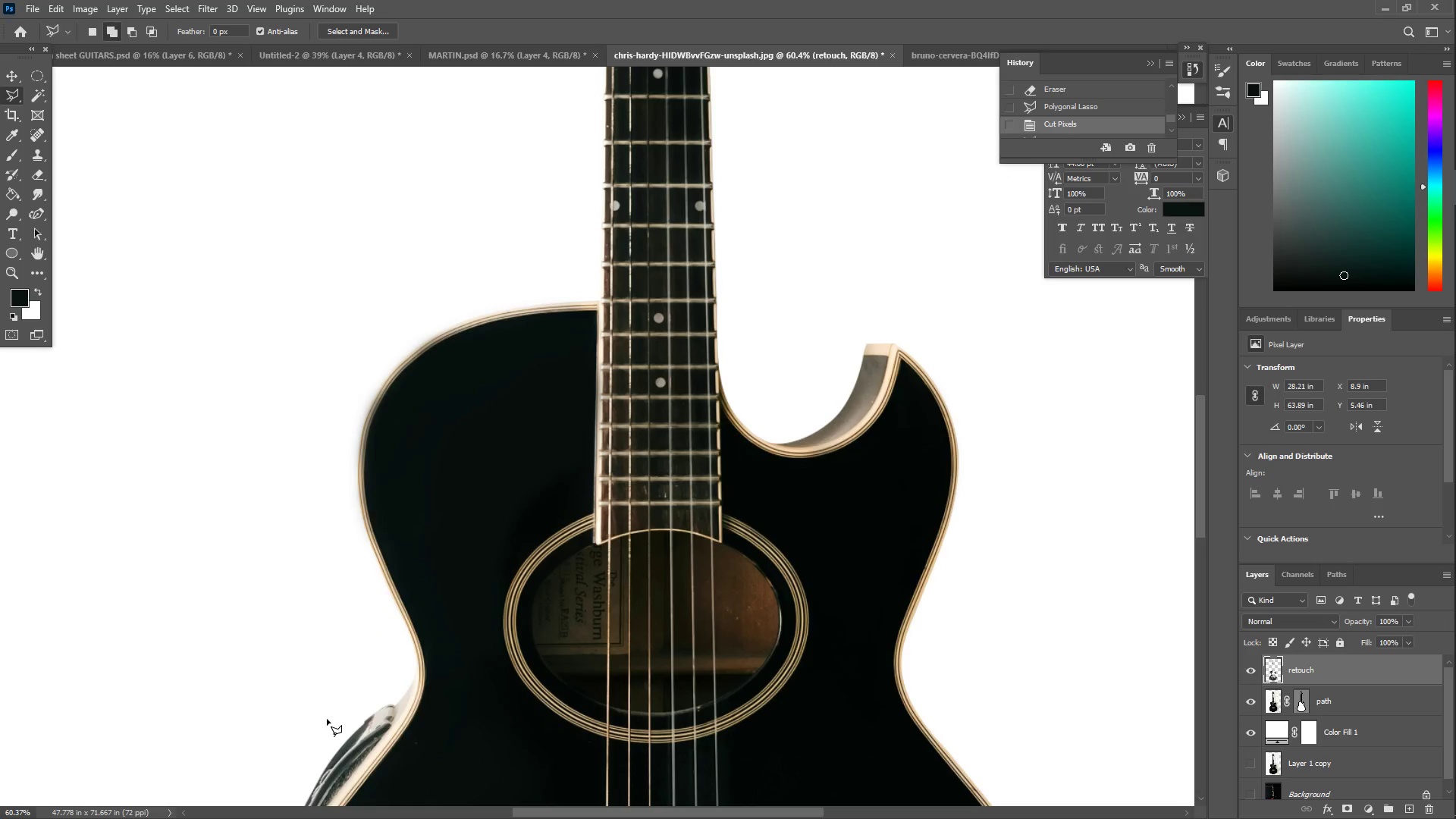 
key(Z)
 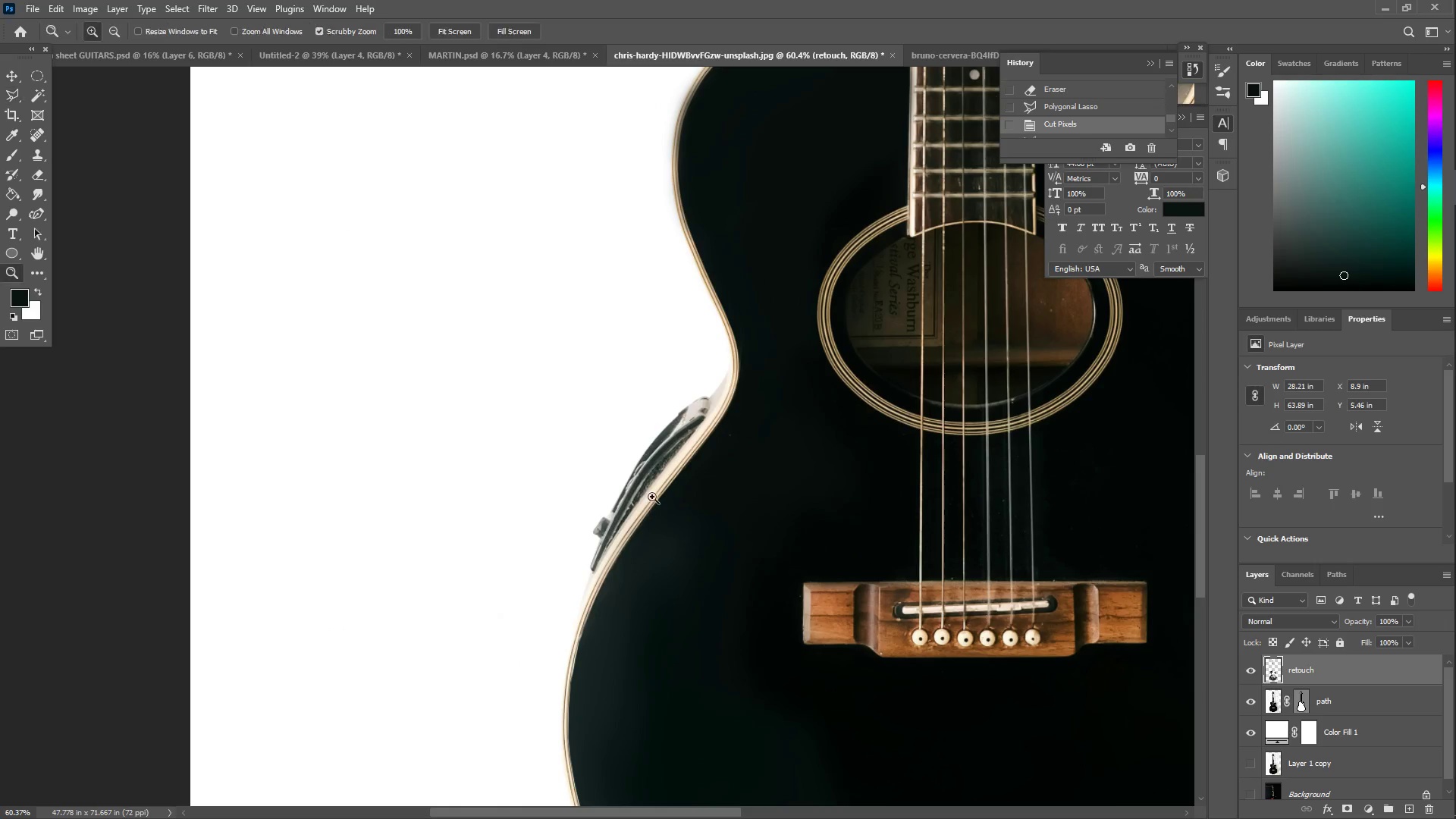 
left_click_drag(start_coordinate=[656, 501], to_coordinate=[755, 421])
 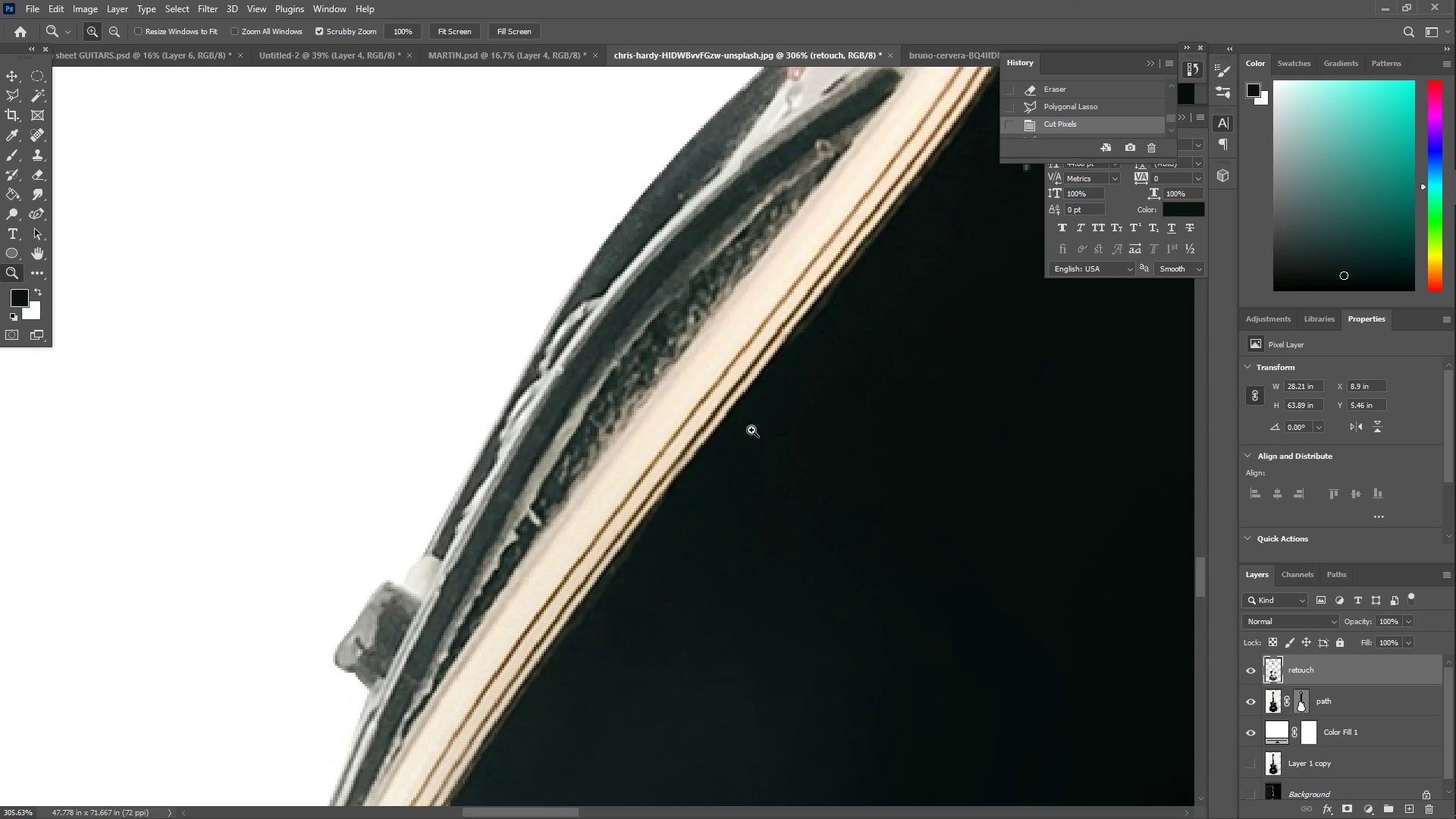 
hold_key(key=Space, duration=1.03)
 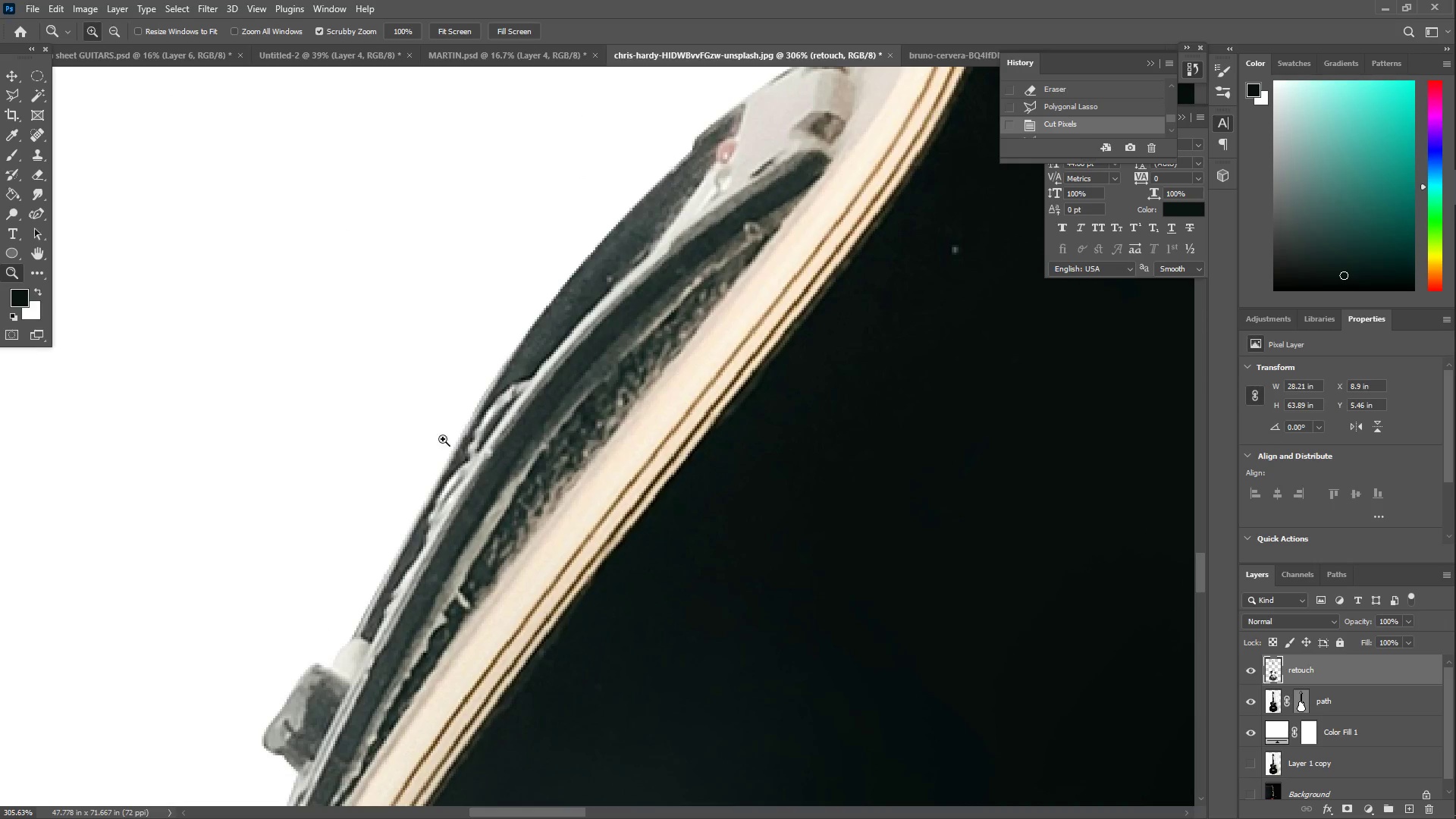 
left_click_drag(start_coordinate=[712, 369], to_coordinate=[675, 415])
 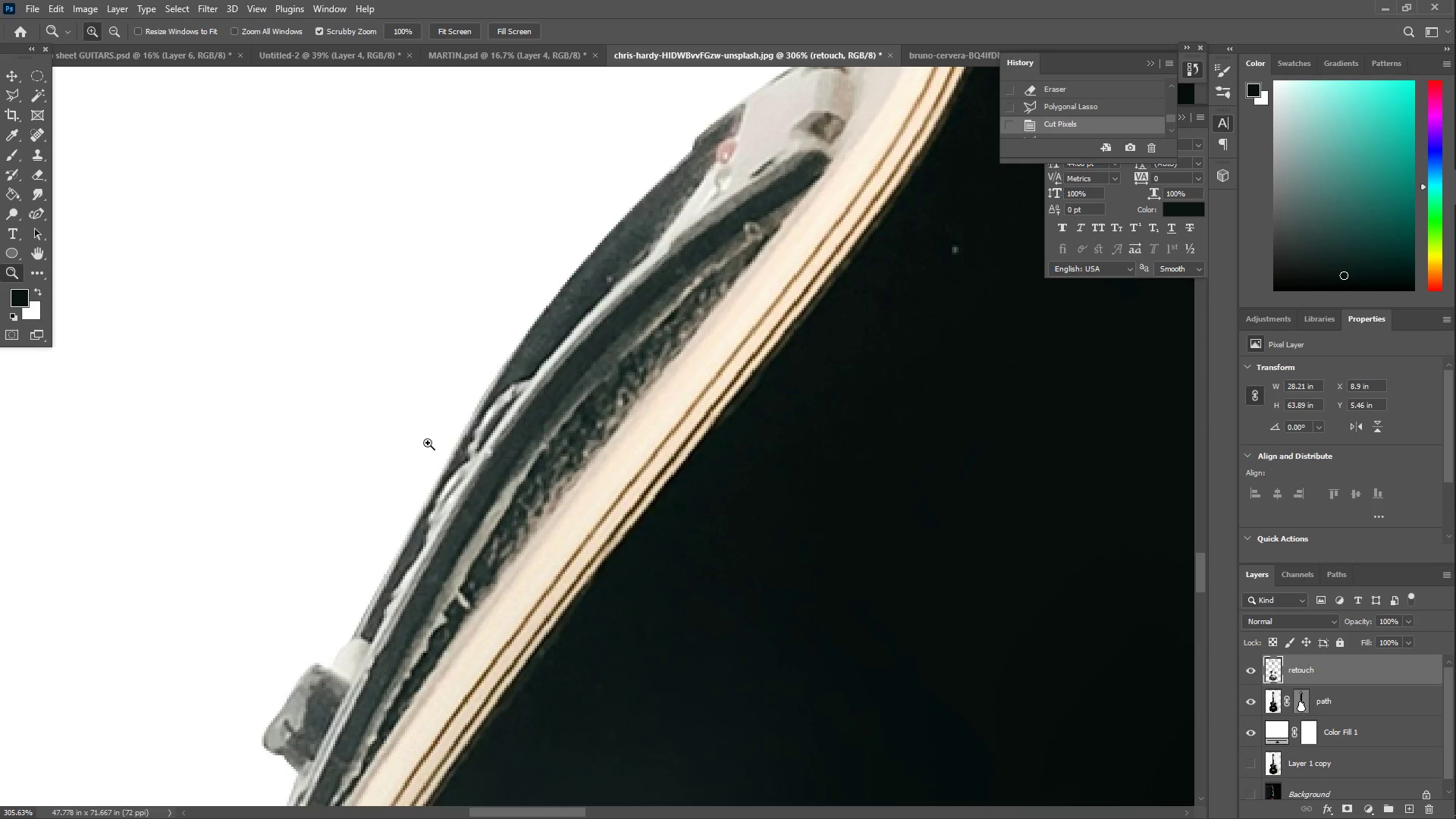 
left_click_drag(start_coordinate=[453, 436], to_coordinate=[400, 445])
 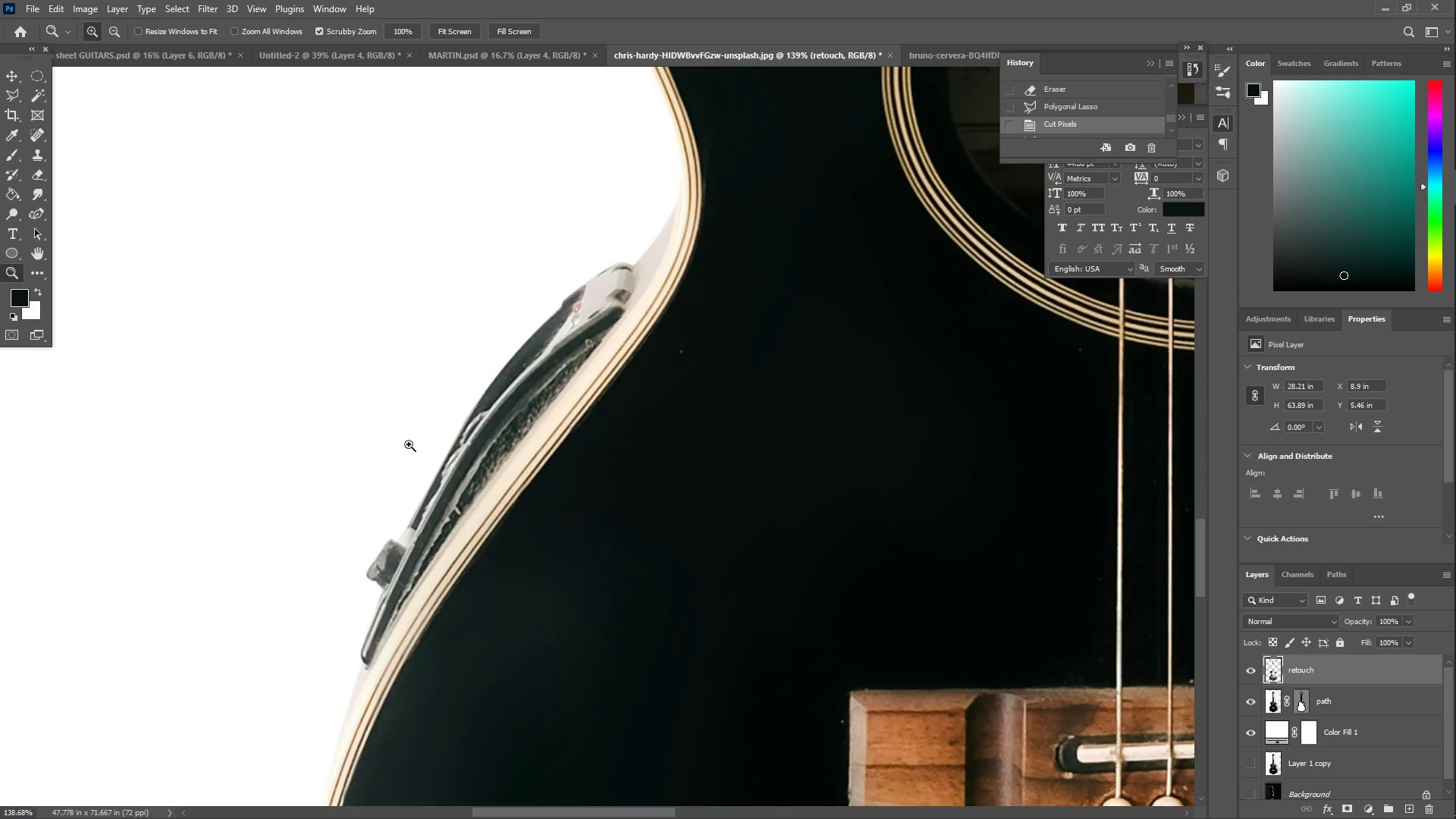 
left_click_drag(start_coordinate=[419, 445], to_coordinate=[510, 430])
 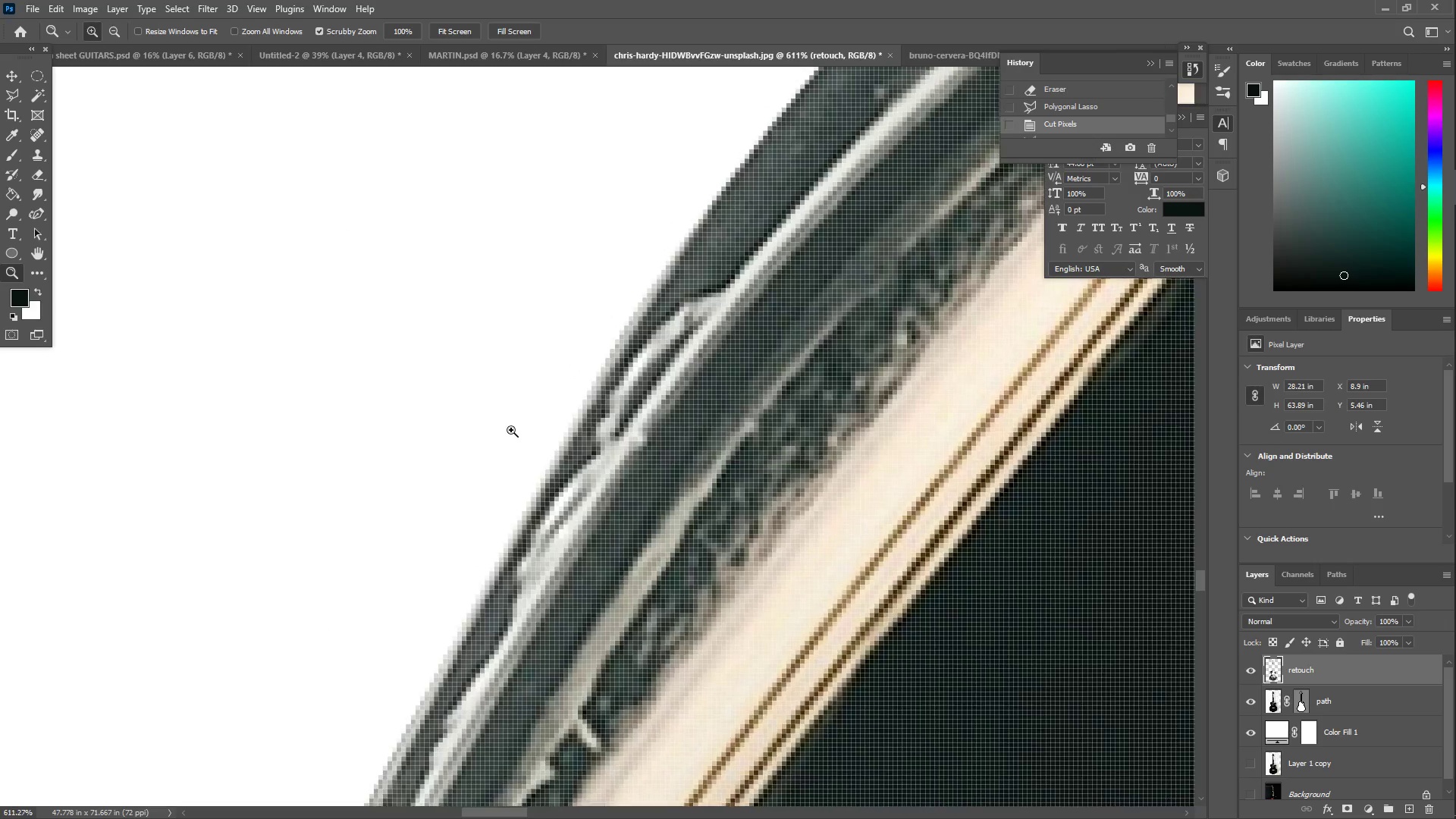 
hold_key(key=Space, duration=0.92)
 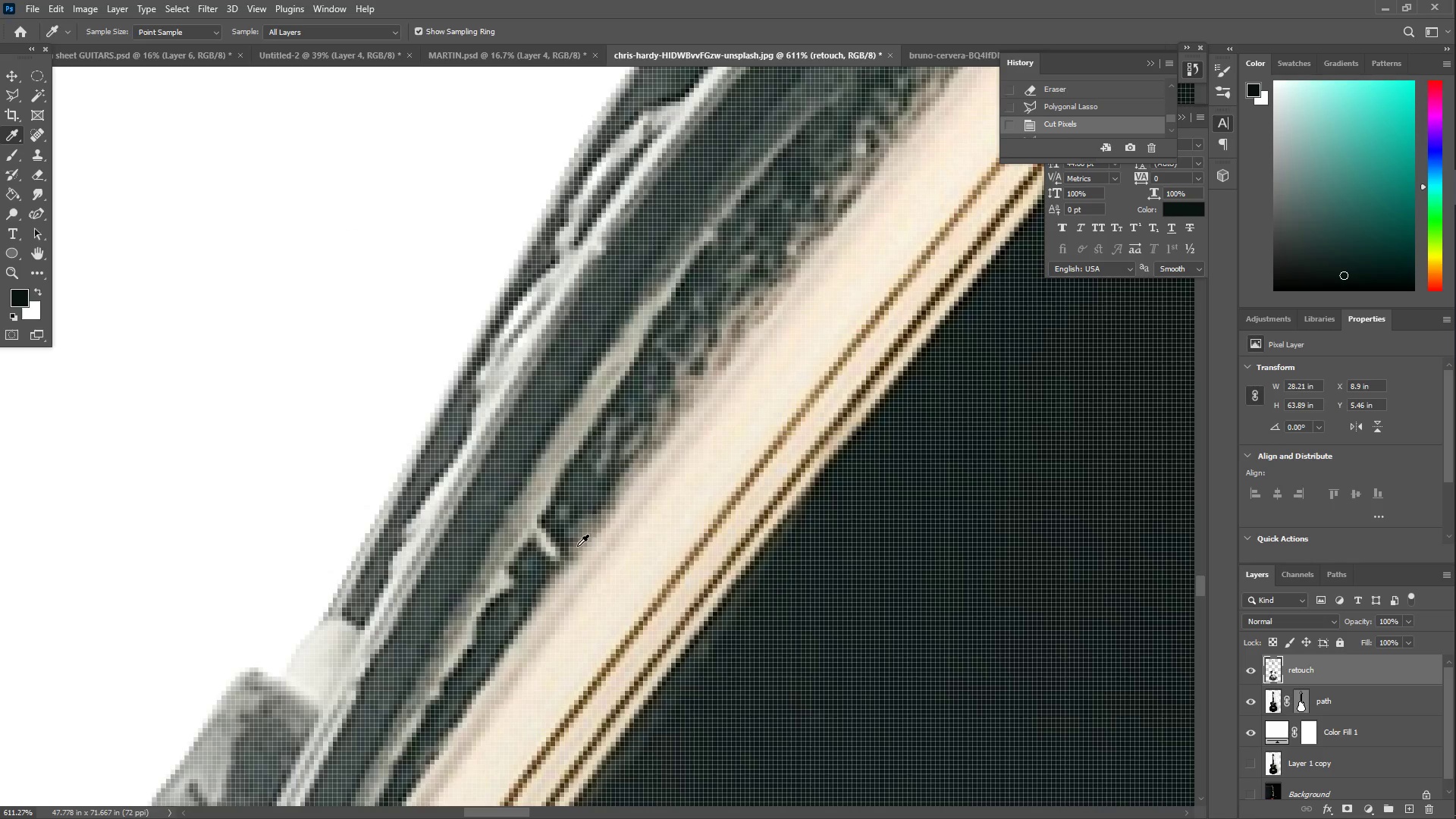 
left_click_drag(start_coordinate=[604, 468], to_coordinate=[563, 277])
 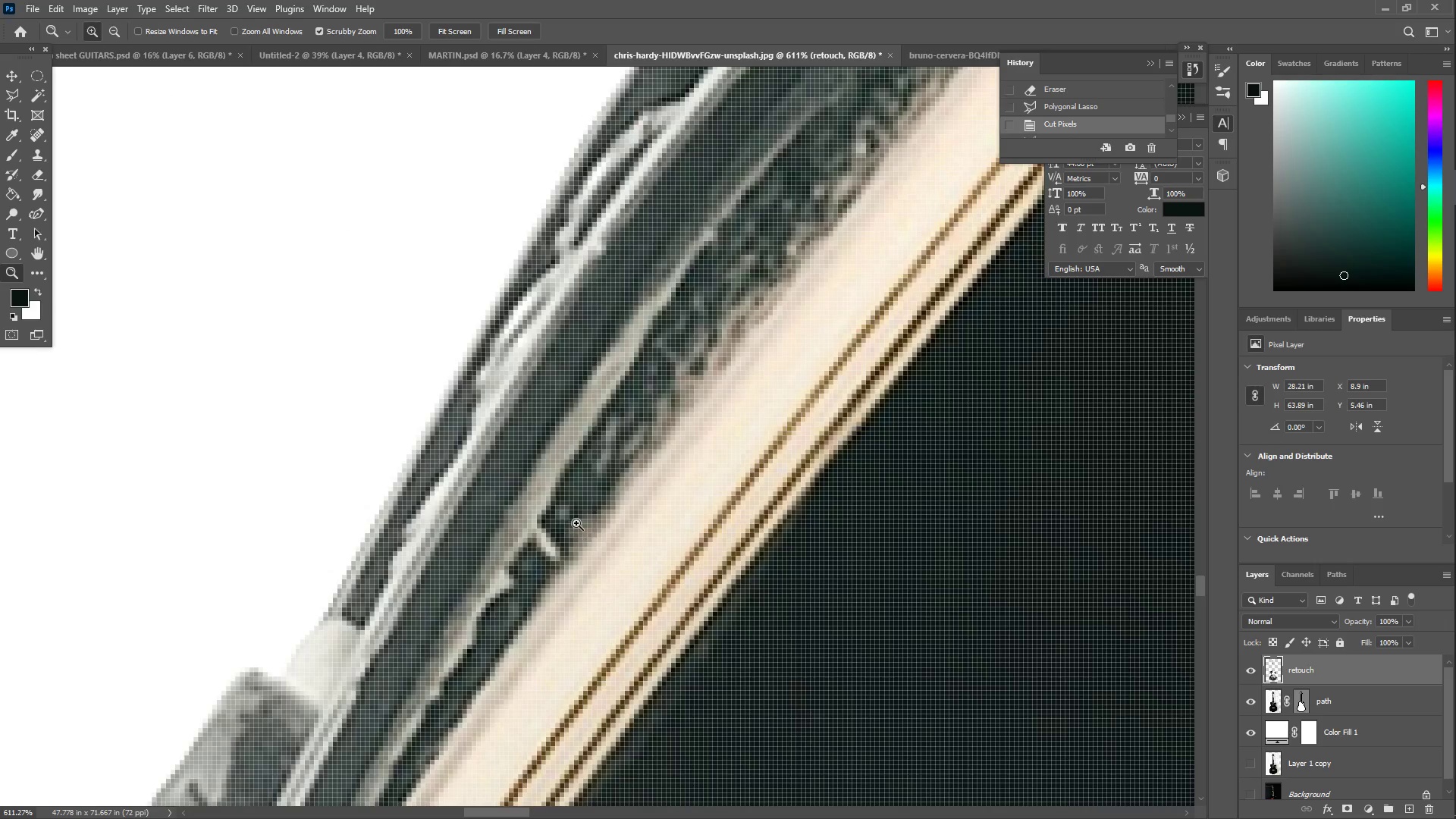 
type(IB)
 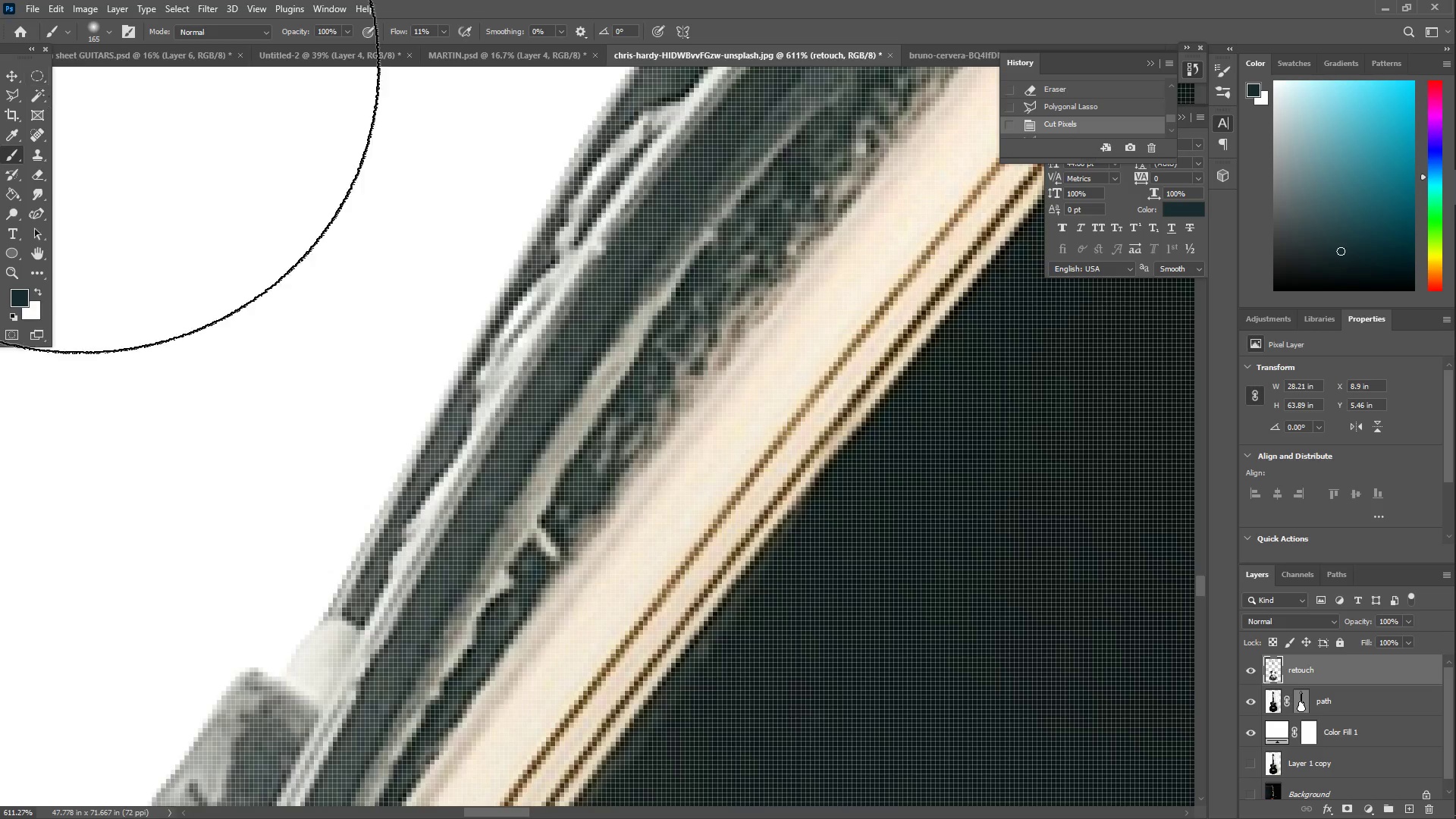 
left_click([99, 30])
 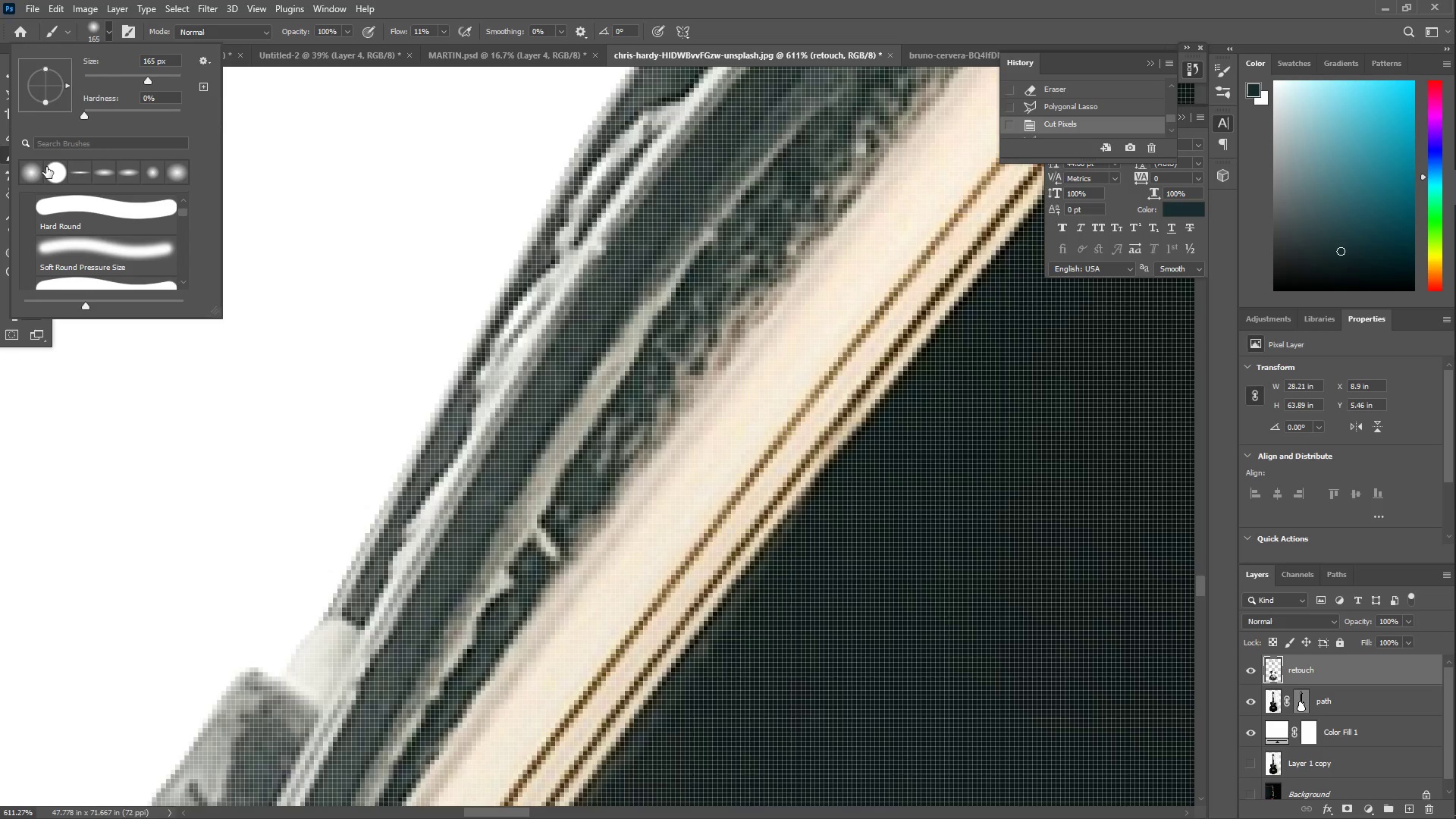 
left_click([58, 169])
 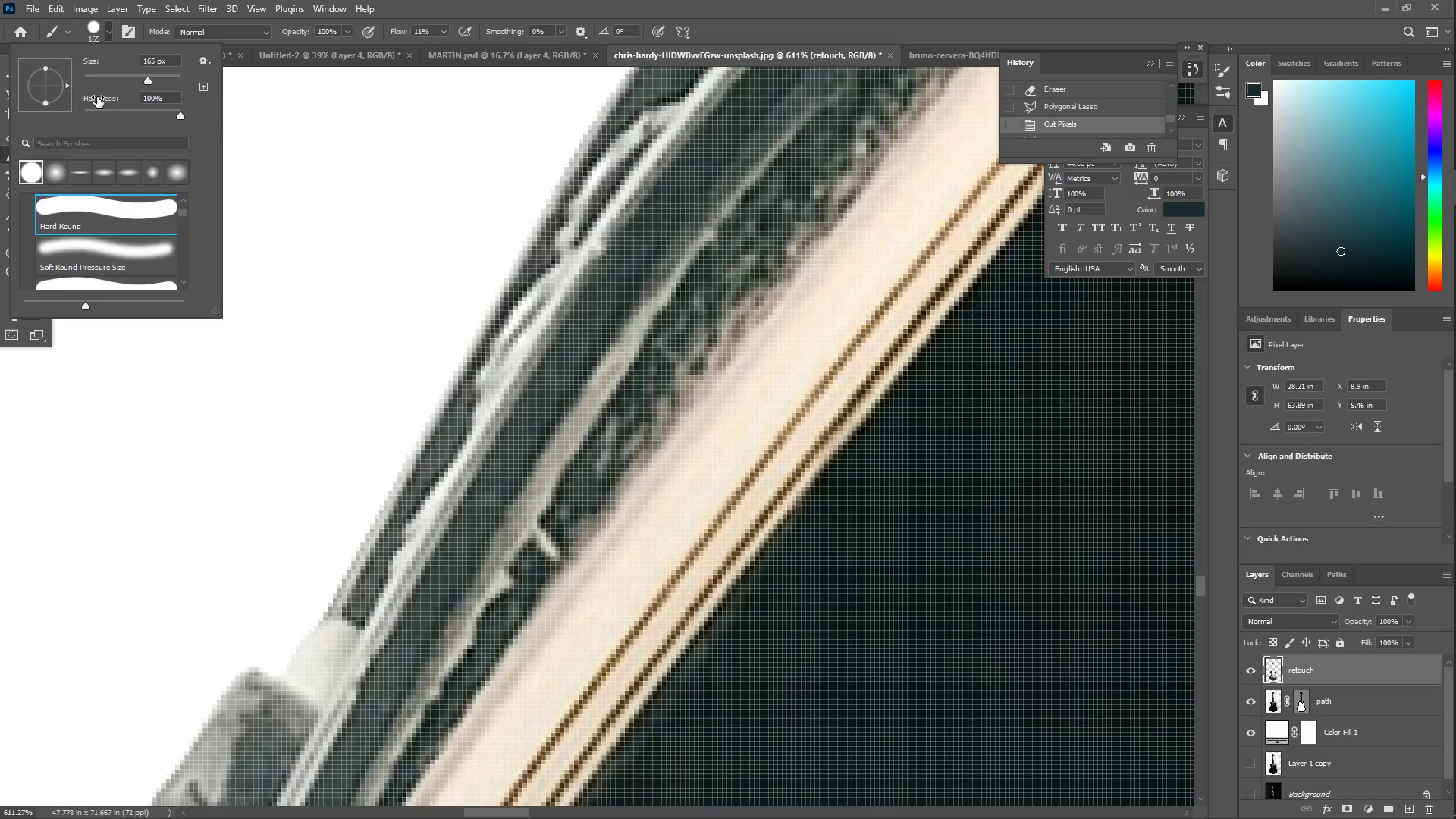 
left_click_drag(start_coordinate=[99, 80], to_coordinate=[93, 77])
 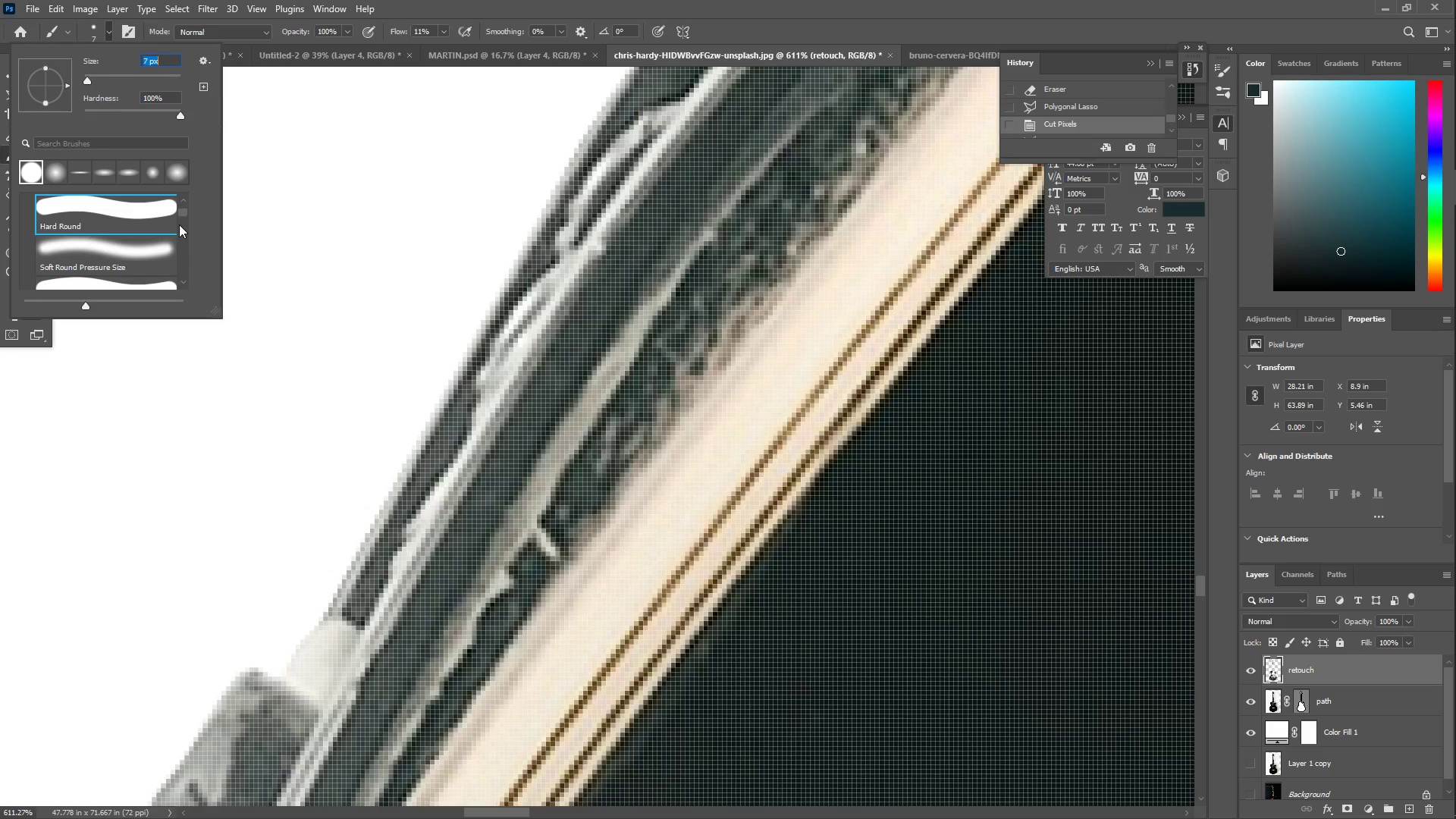 
left_click_drag(start_coordinate=[573, 512], to_coordinate=[672, 365])
 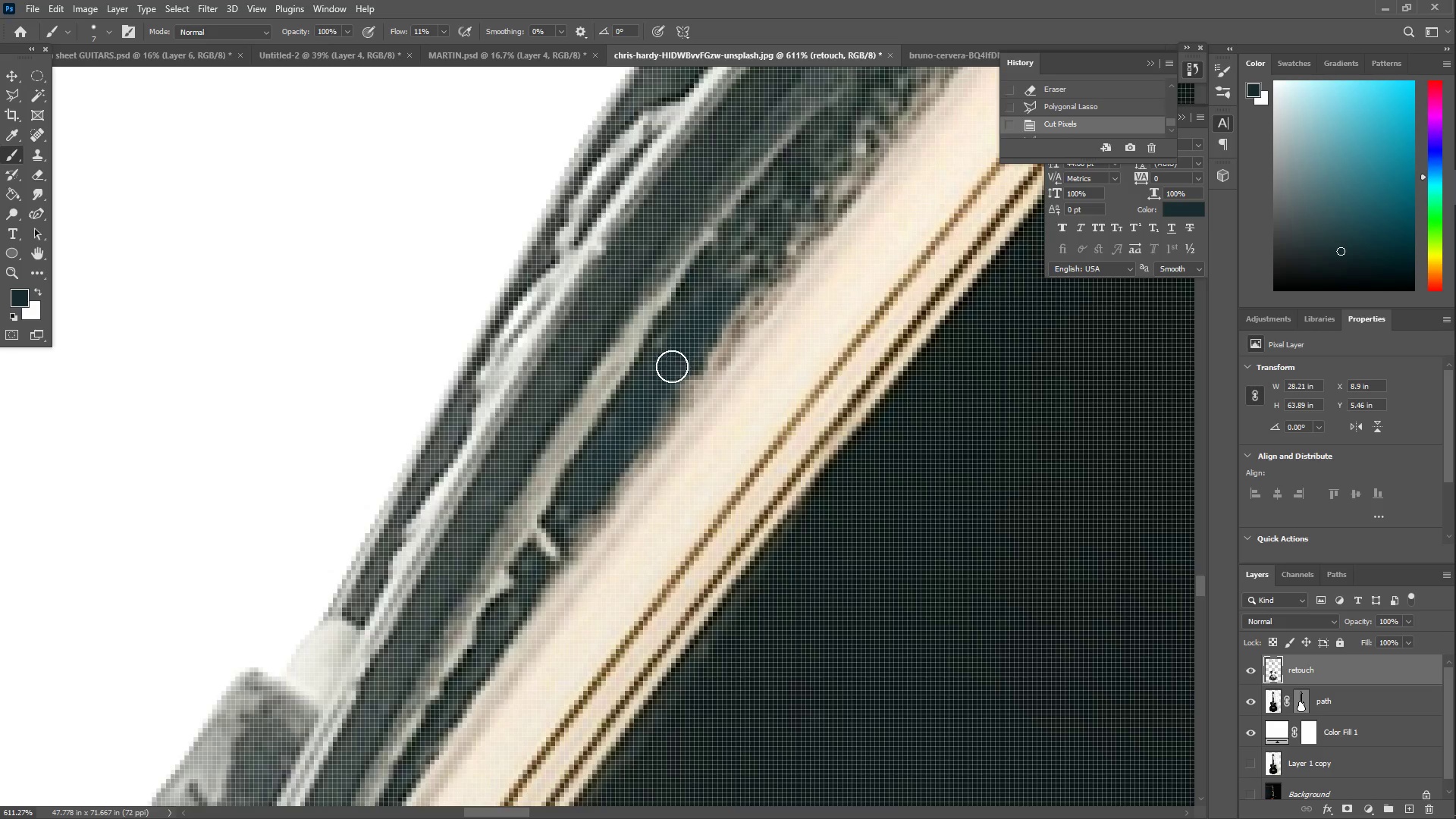 
hold_key(key=Space, duration=1.38)
 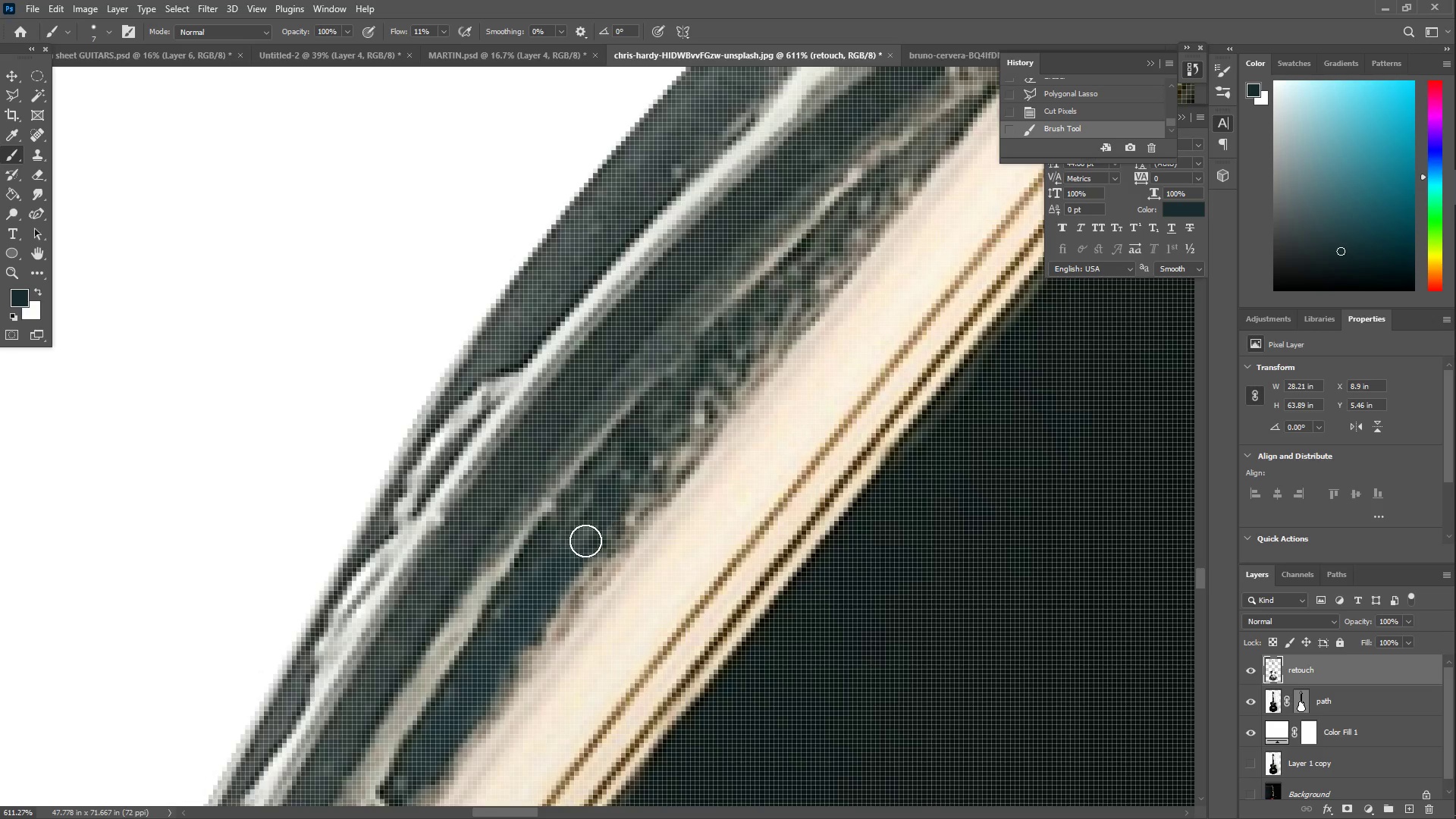 
left_click_drag(start_coordinate=[713, 297], to_coordinate=[551, 567])
 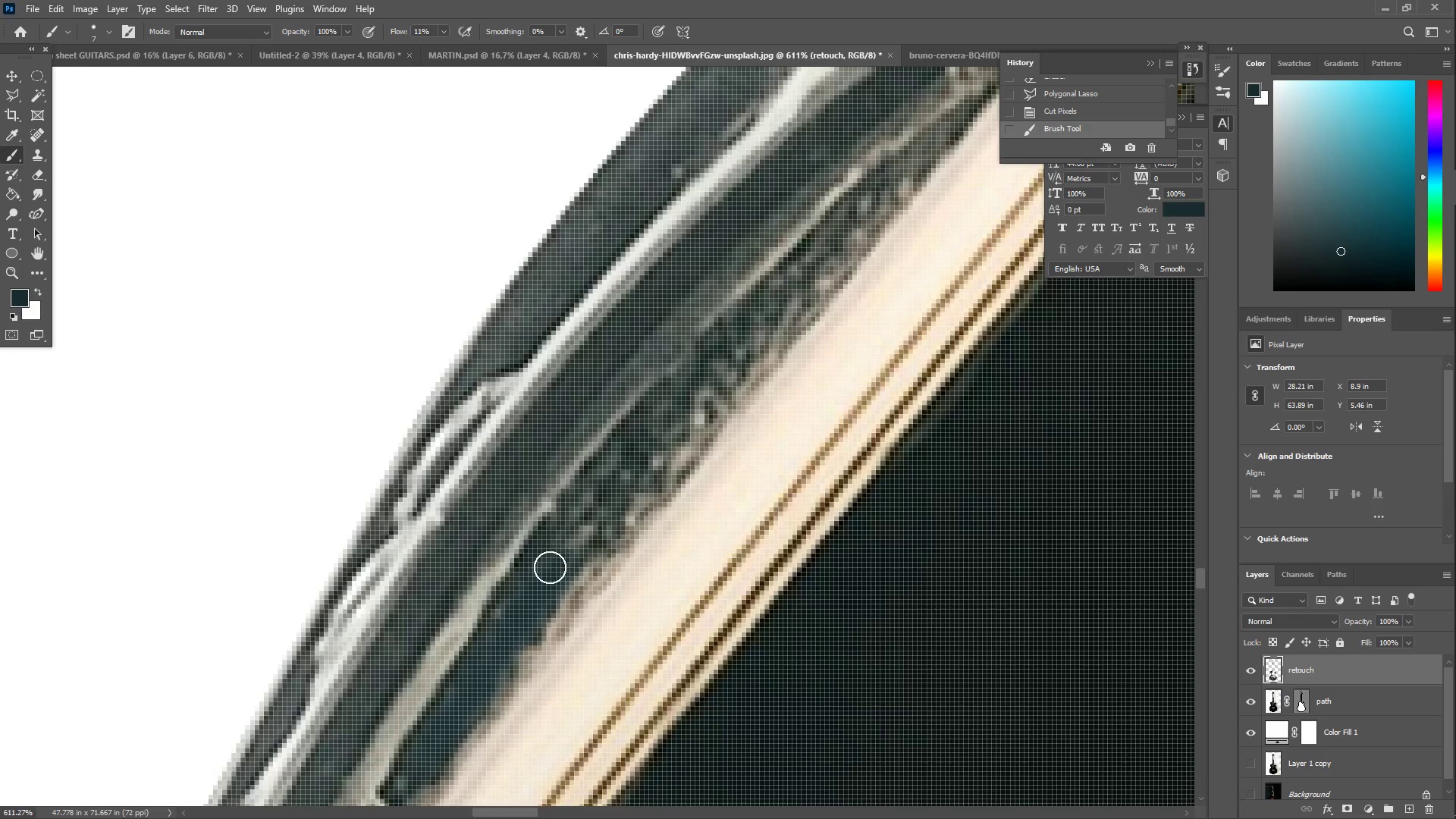 
left_click_drag(start_coordinate=[548, 576], to_coordinate=[501, 639])
 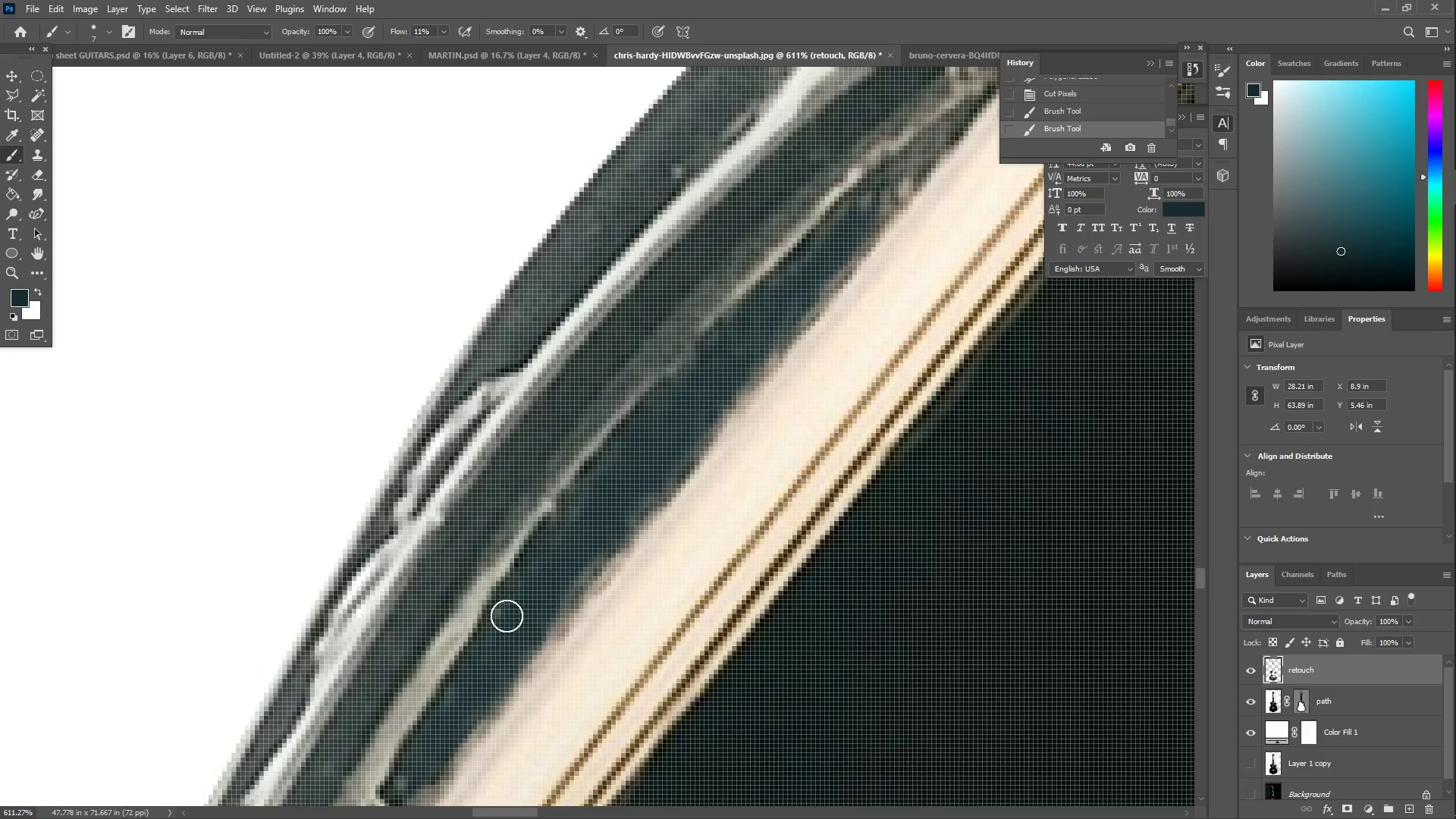 
type(IB)
 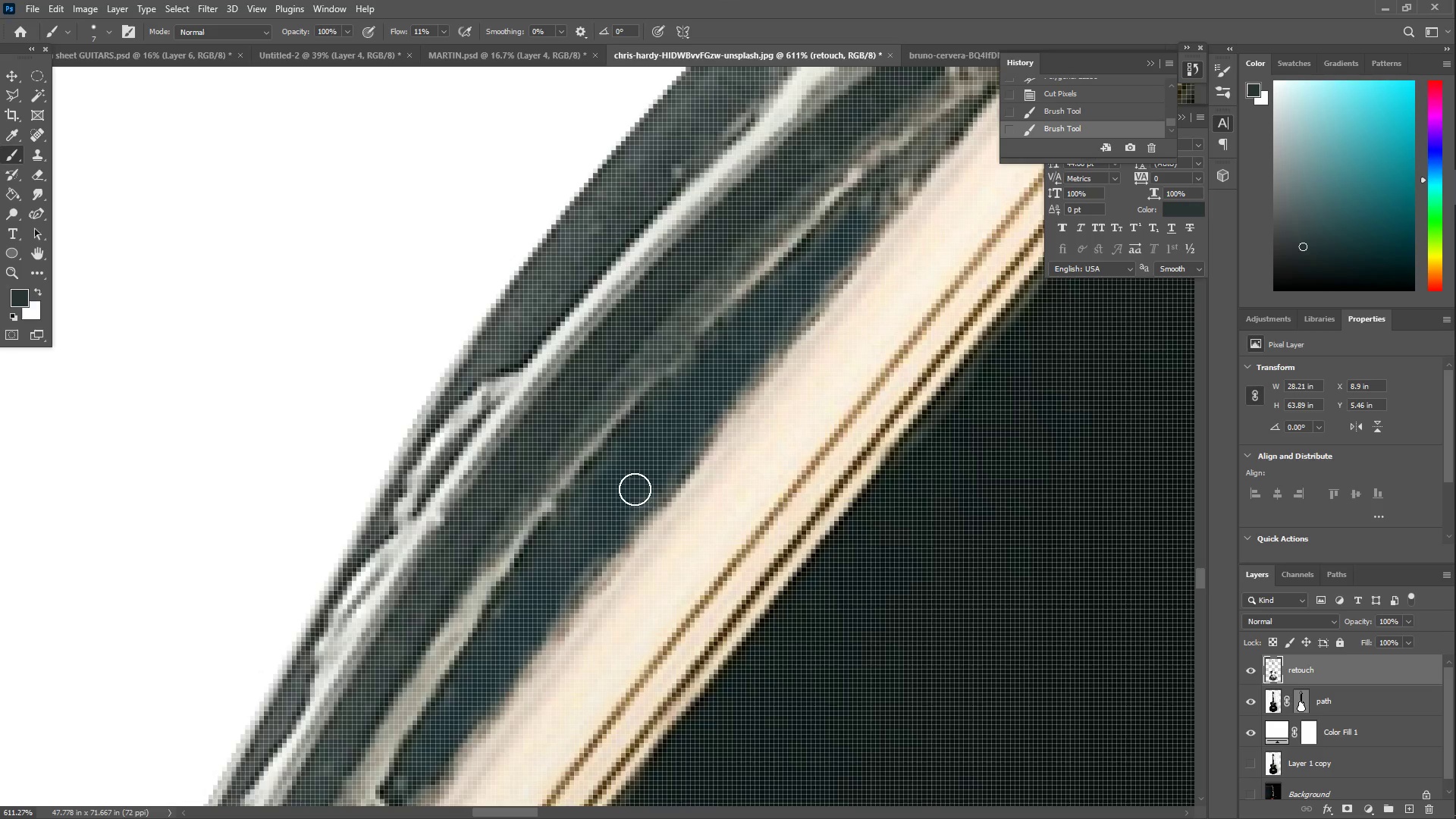 
left_click_drag(start_coordinate=[494, 499], to_coordinate=[471, 527])
 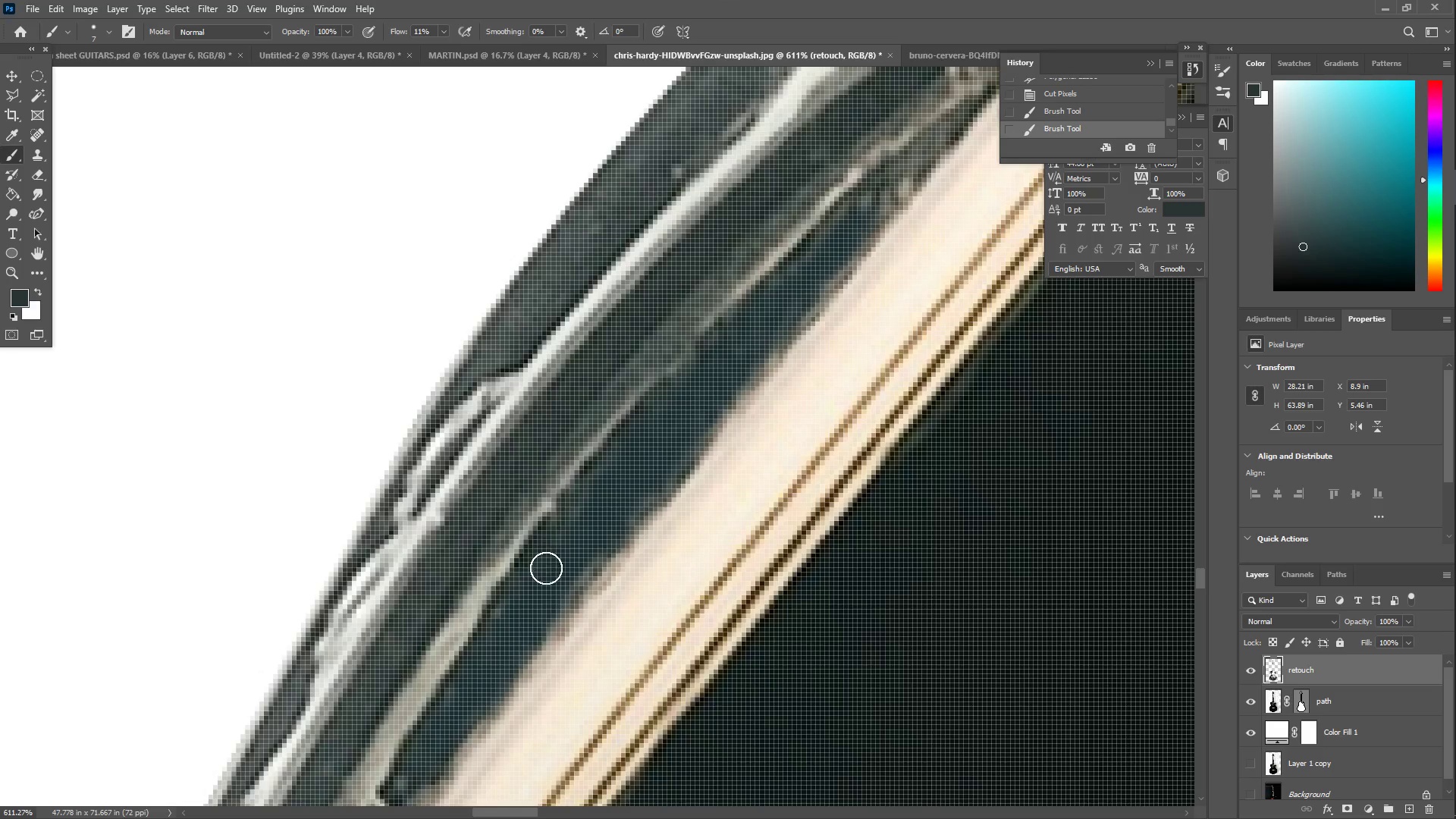 
left_click_drag(start_coordinate=[555, 579], to_coordinate=[767, 300])
 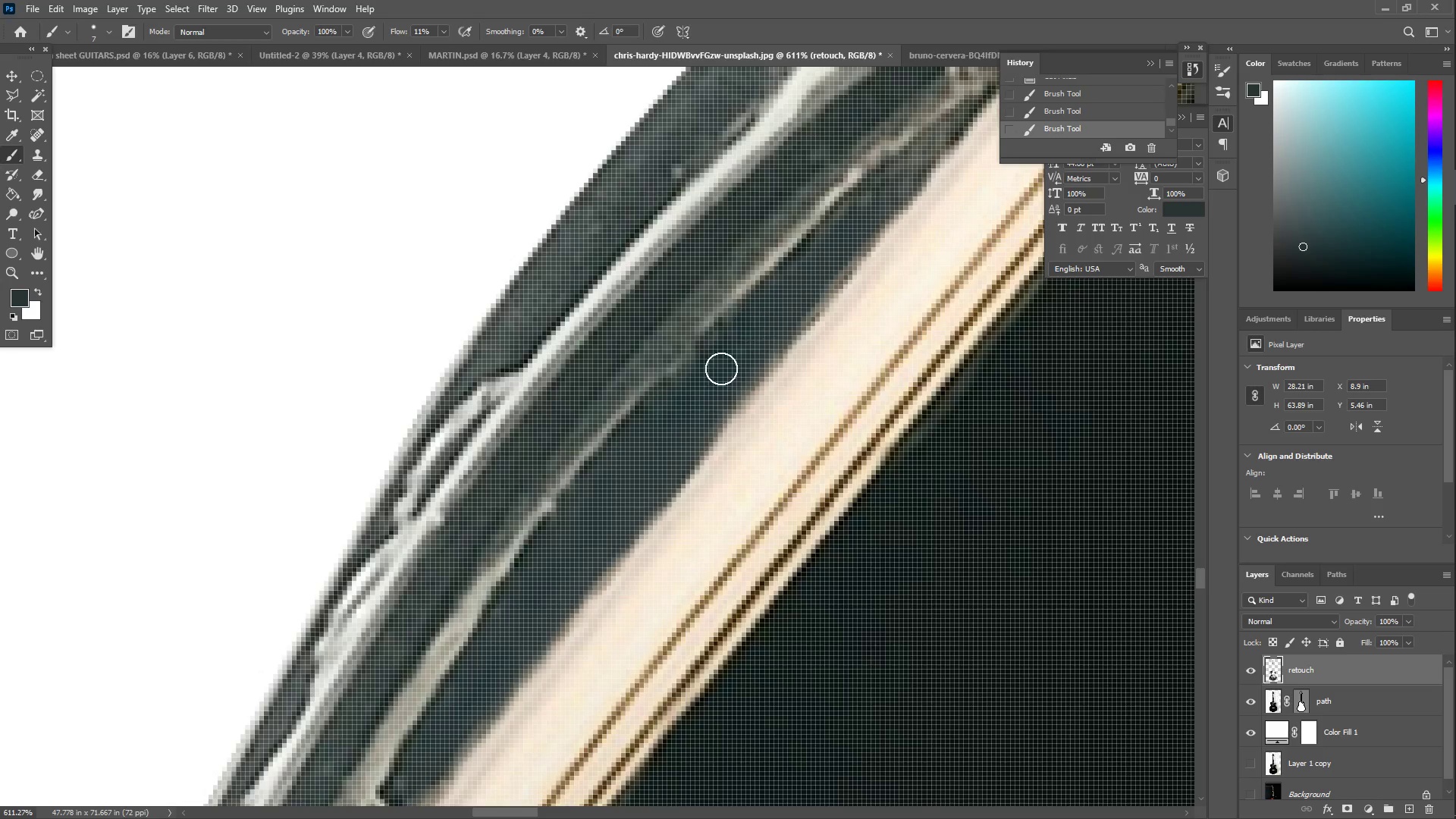 
type(ZZ)
 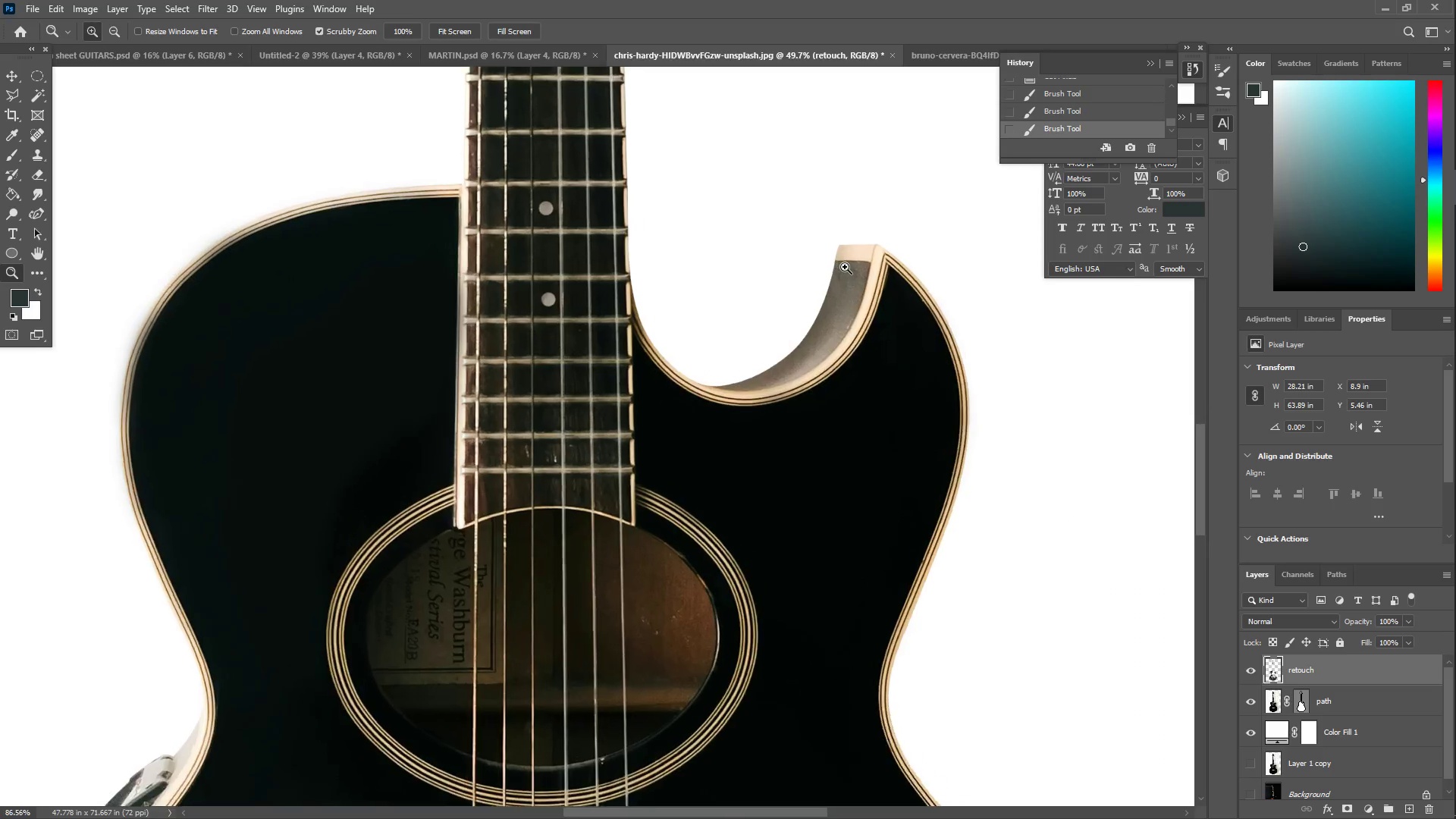 
left_click_drag(start_coordinate=[624, 444], to_coordinate=[478, 584])
 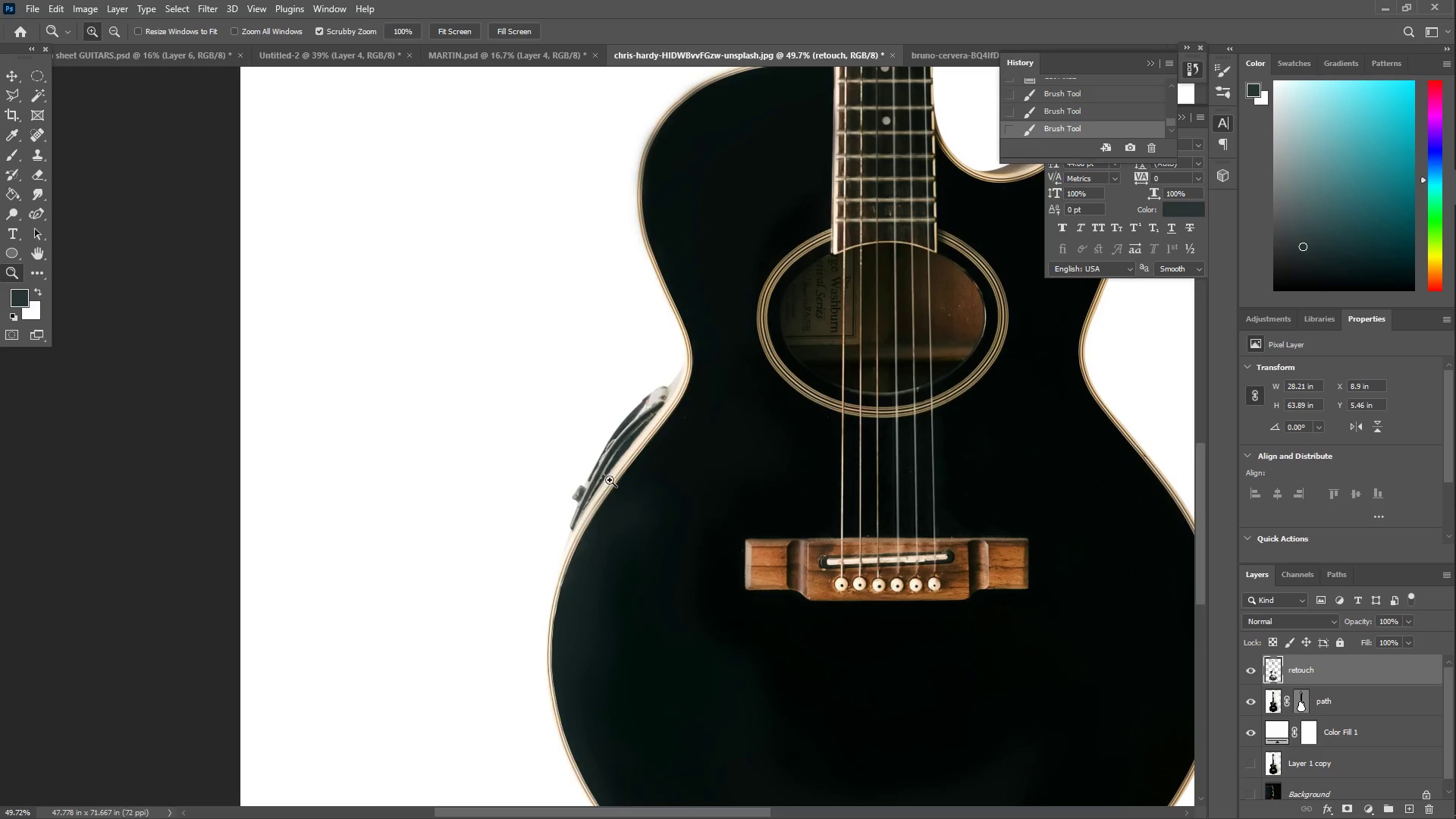 
hold_key(key=Space, duration=1.27)
 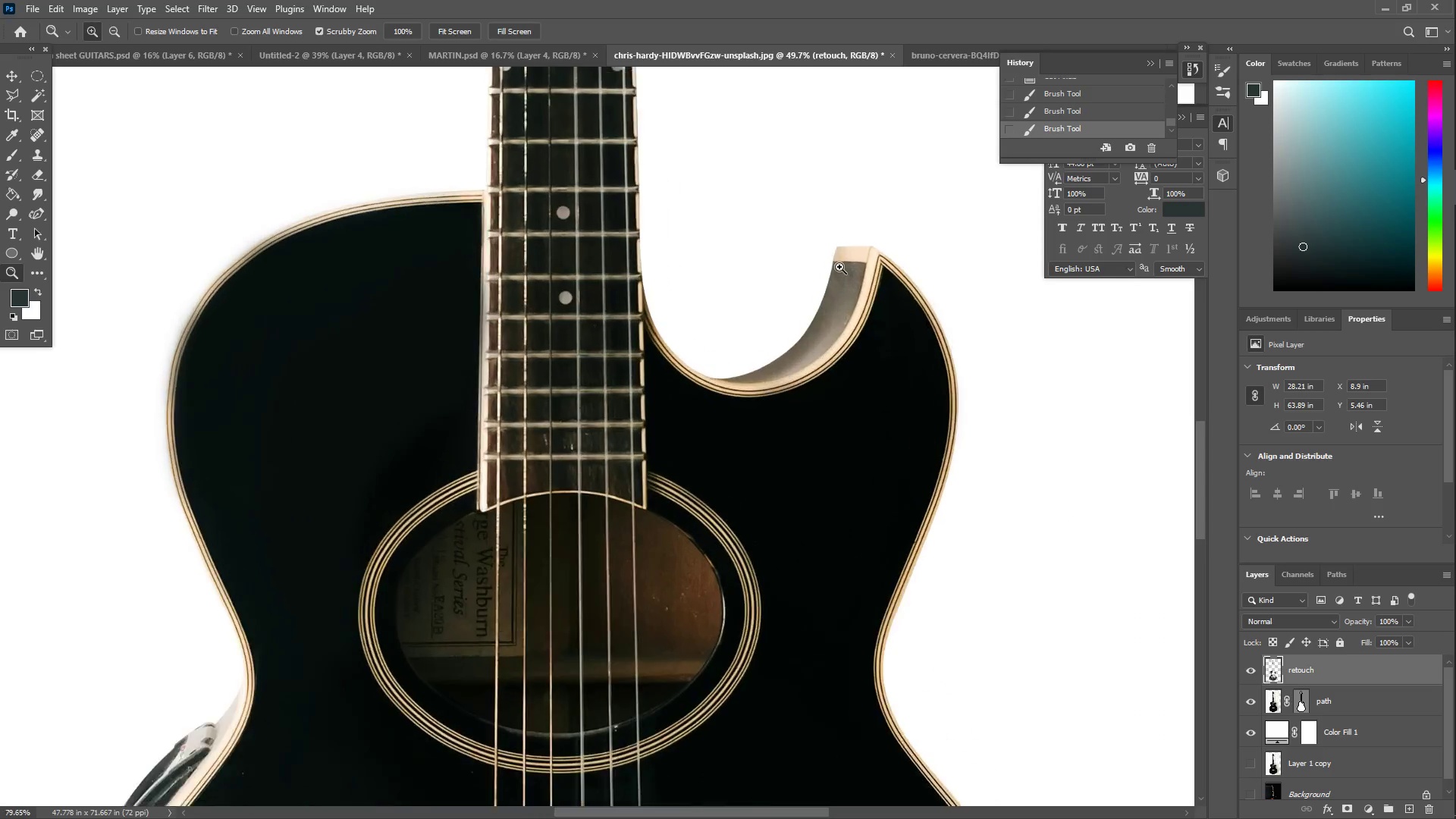 
left_click_drag(start_coordinate=[758, 388], to_coordinate=[597, 438])
 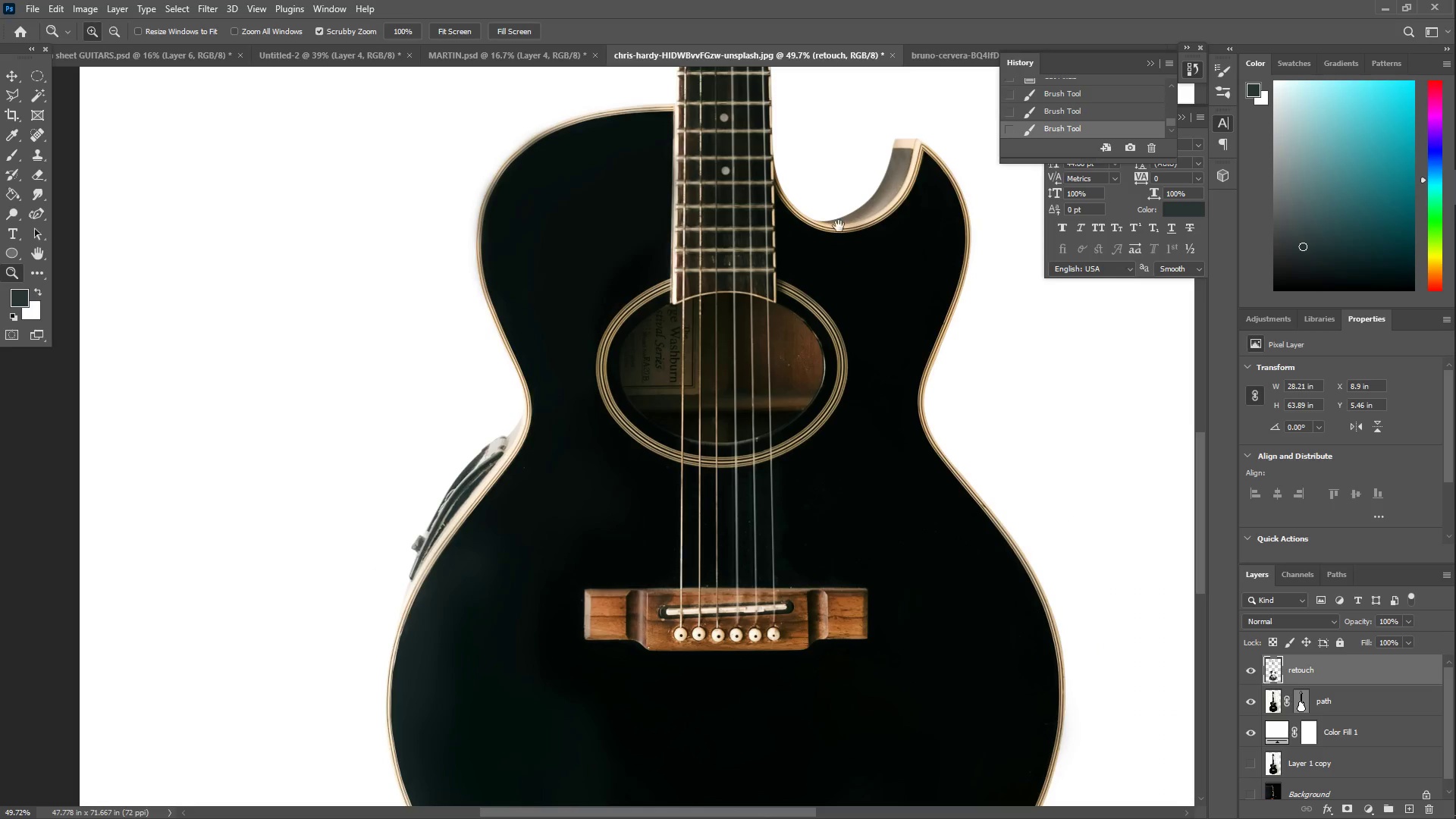 
left_click_drag(start_coordinate=[836, 231], to_coordinate=[765, 350])
 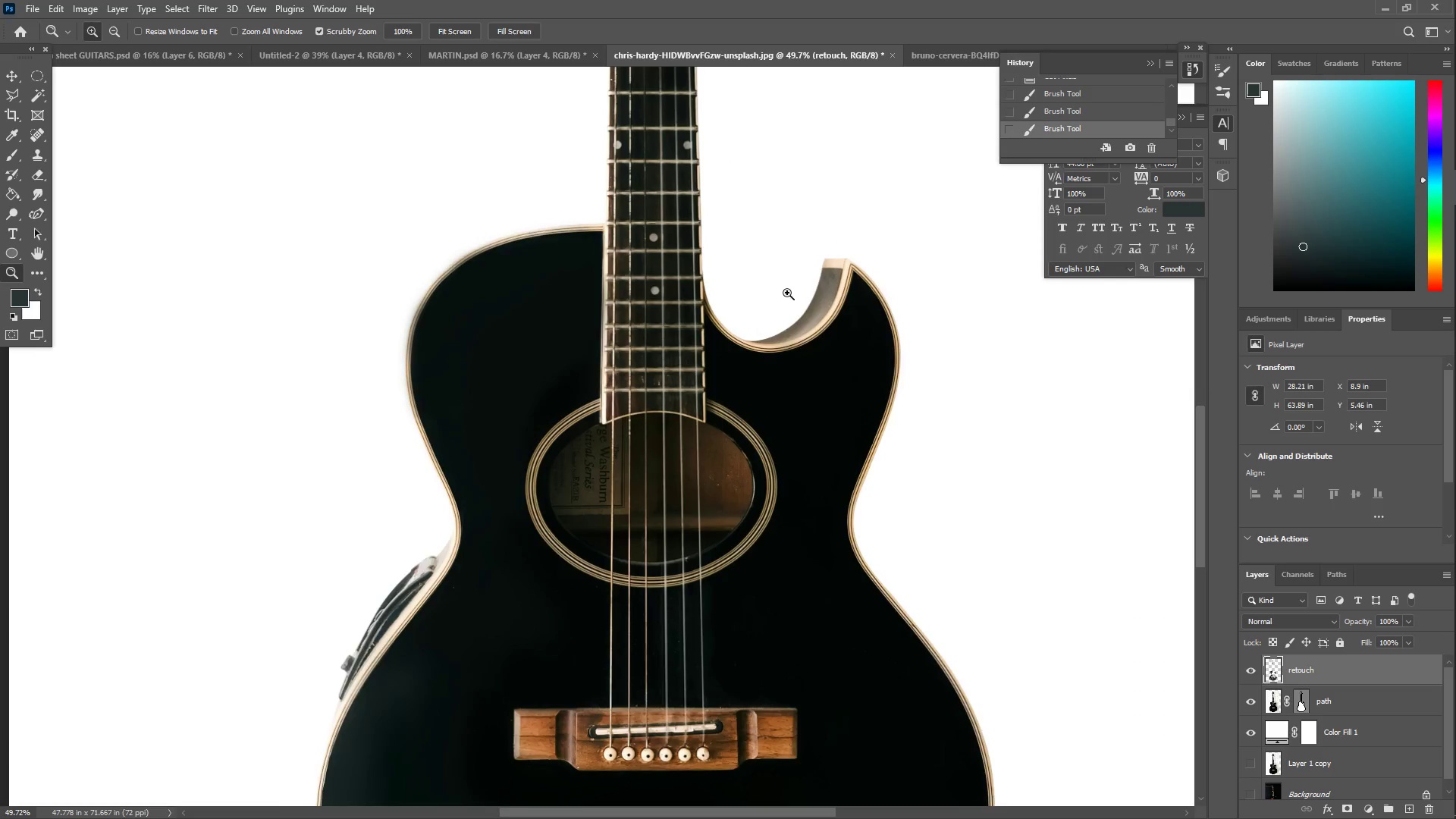 
left_click_drag(start_coordinate=[804, 278], to_coordinate=[873, 263])
 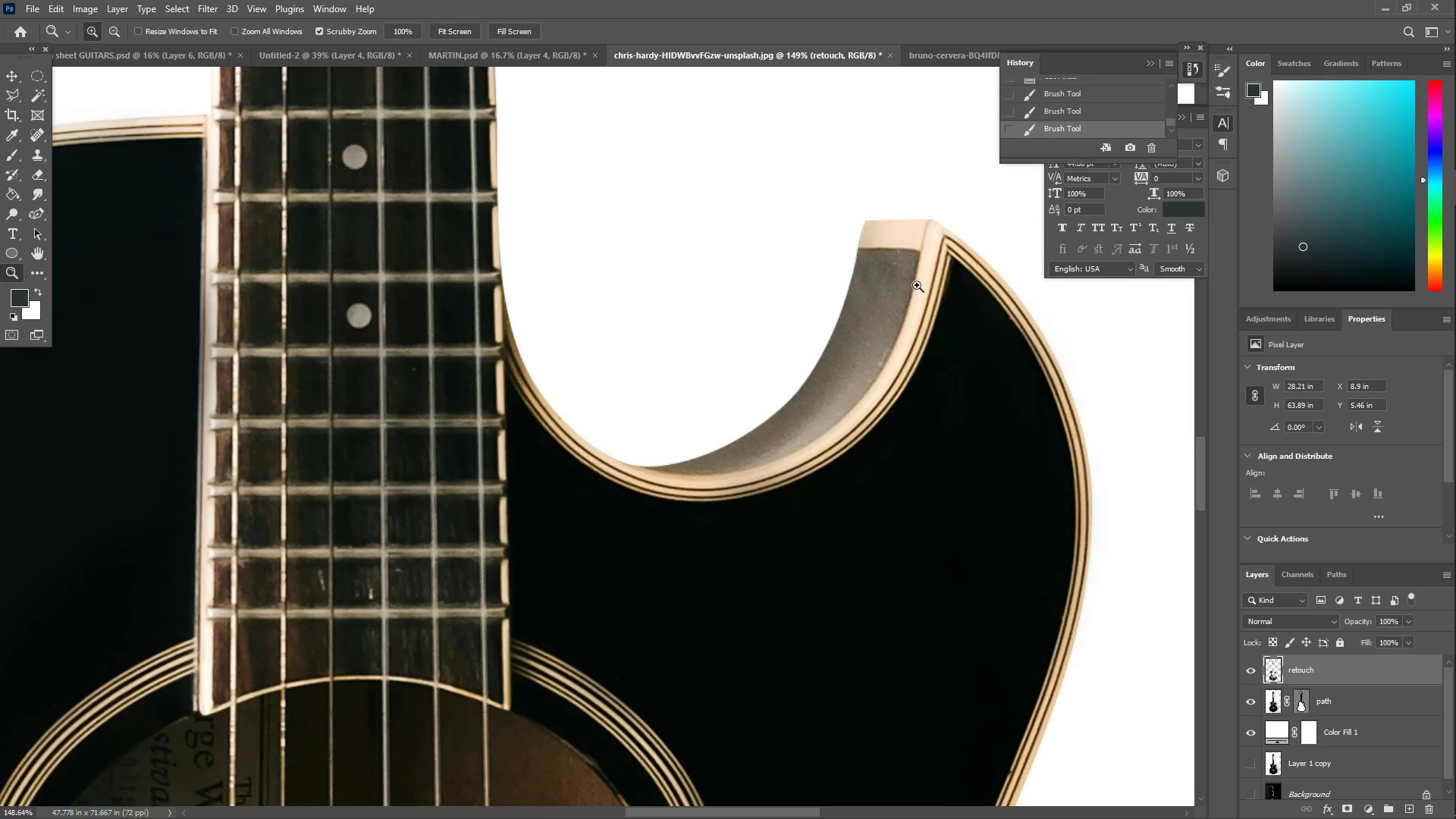 
left_click_drag(start_coordinate=[910, 288], to_coordinate=[931, 283])
 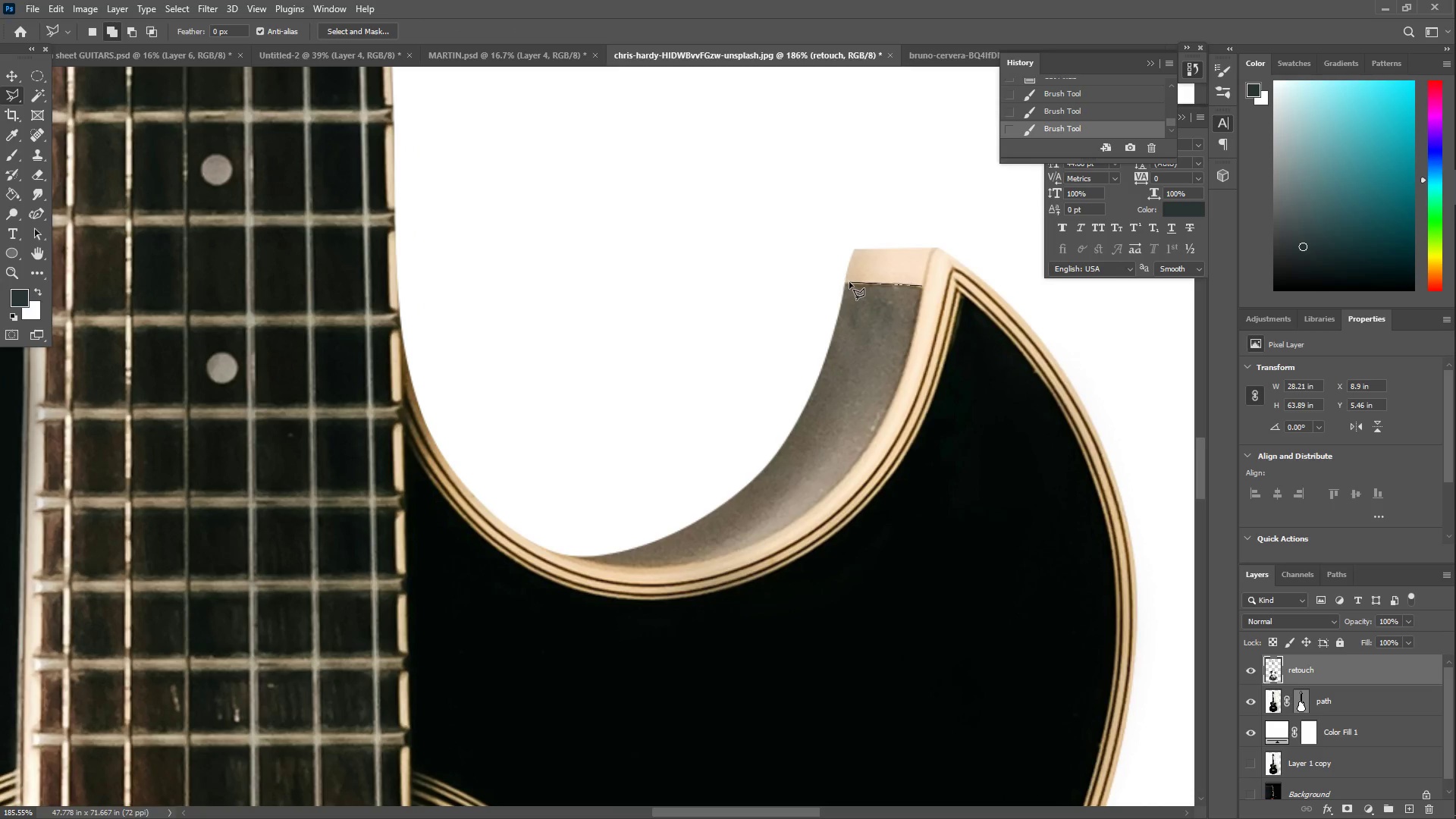 
scroll: coordinate [921, 276], scroll_direction: up, amount: 3.0
 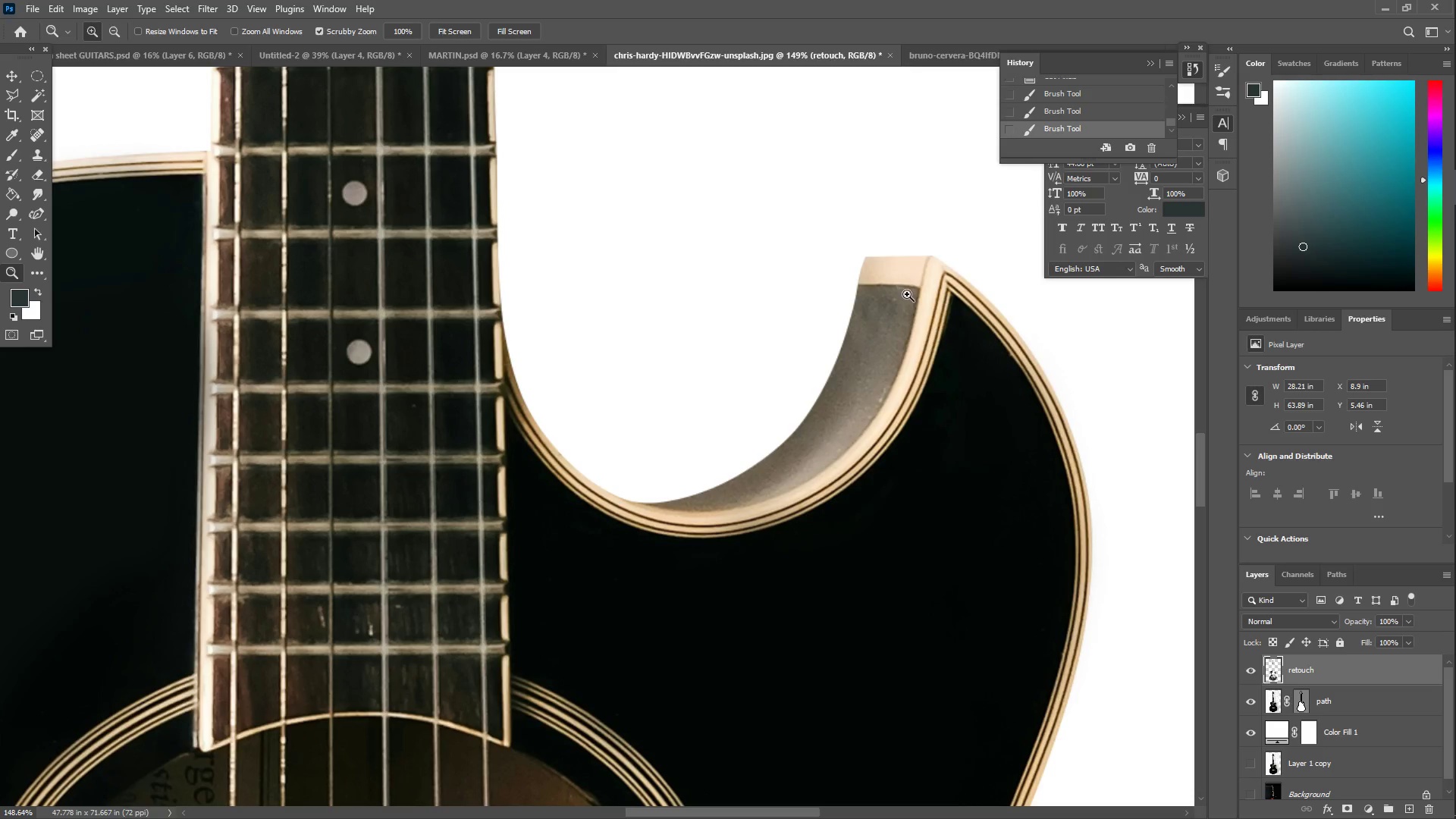 
left_click([845, 283])
 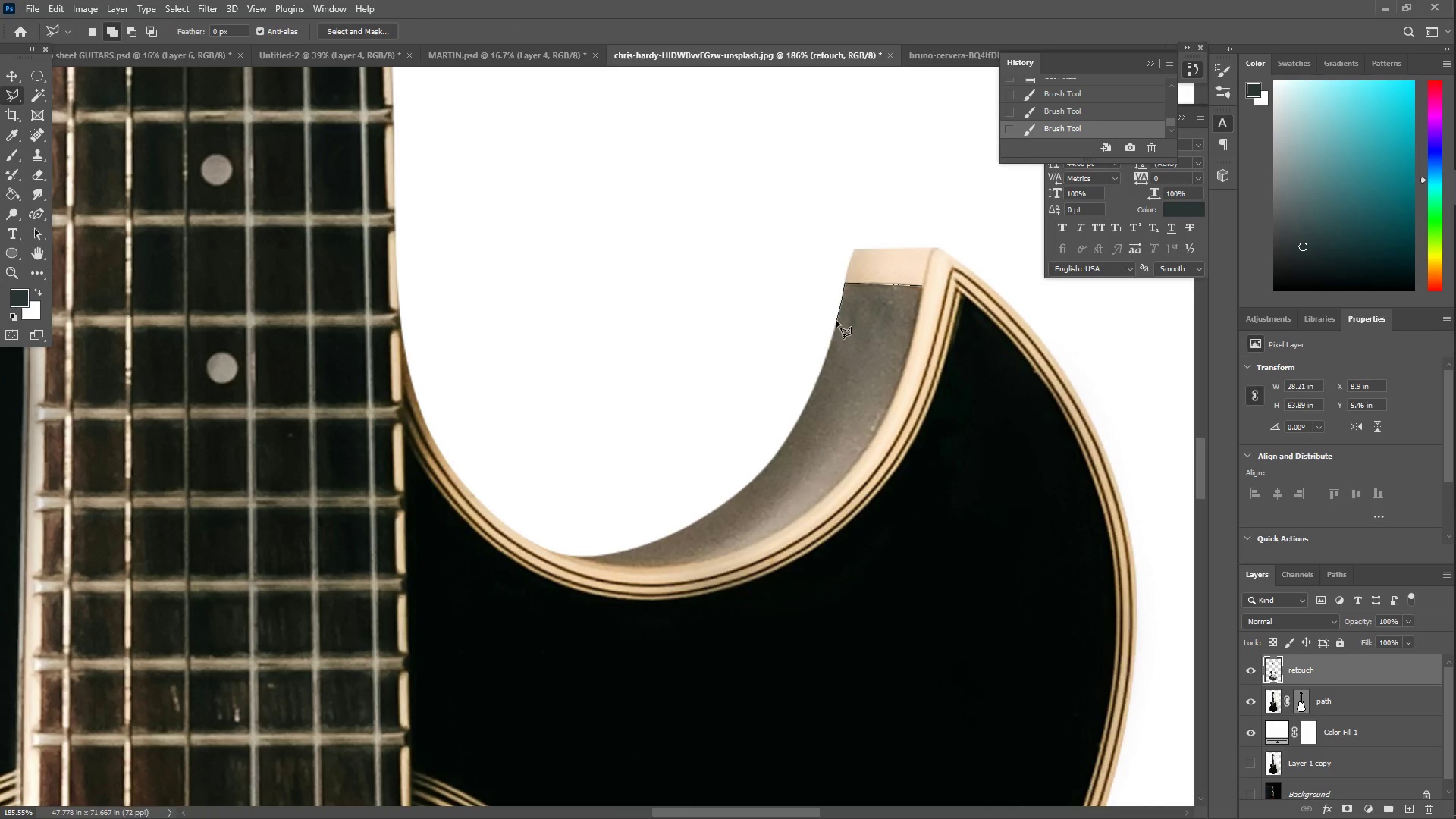 
wait(5.78)
 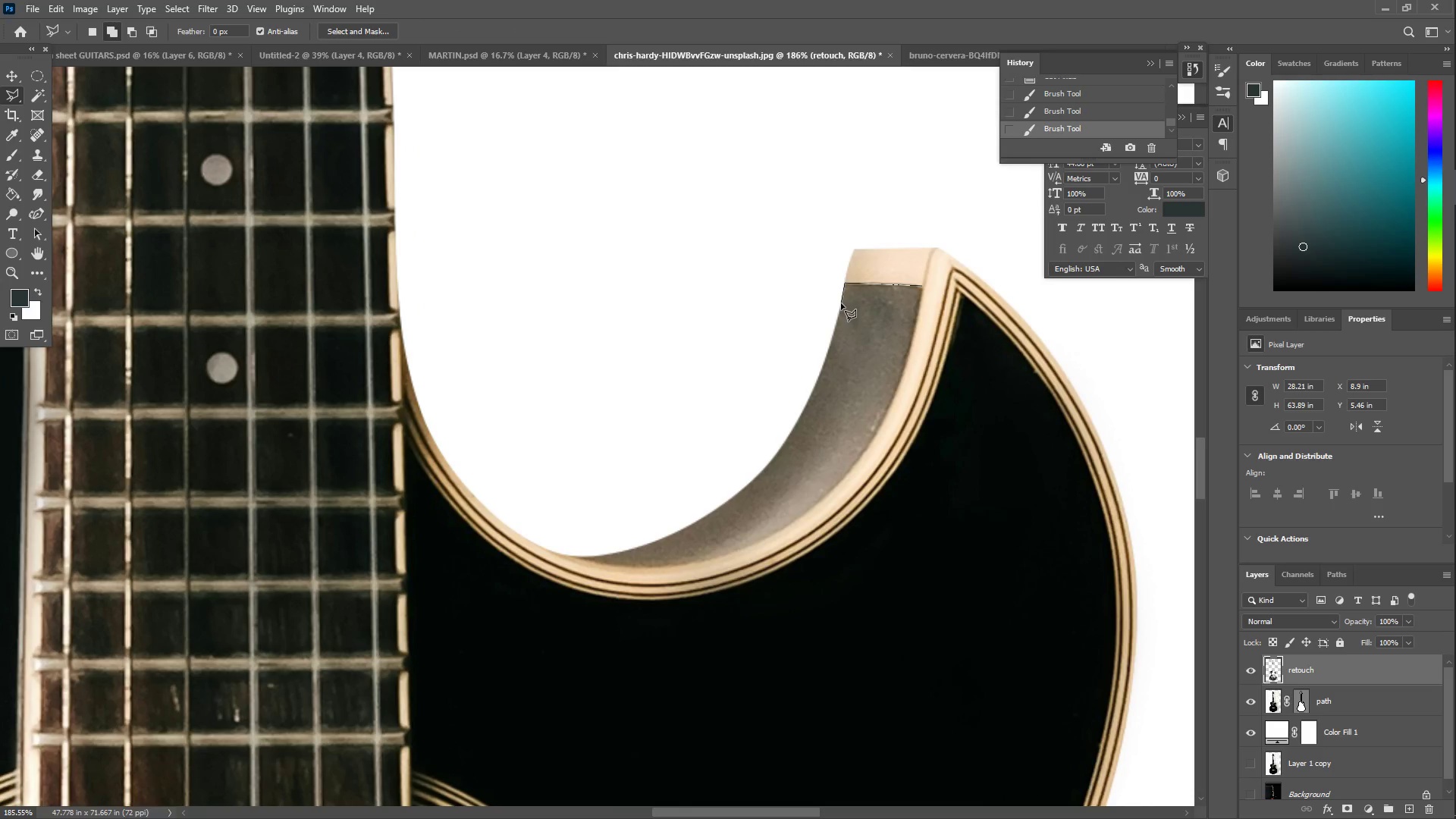 
left_click([825, 361])
 